 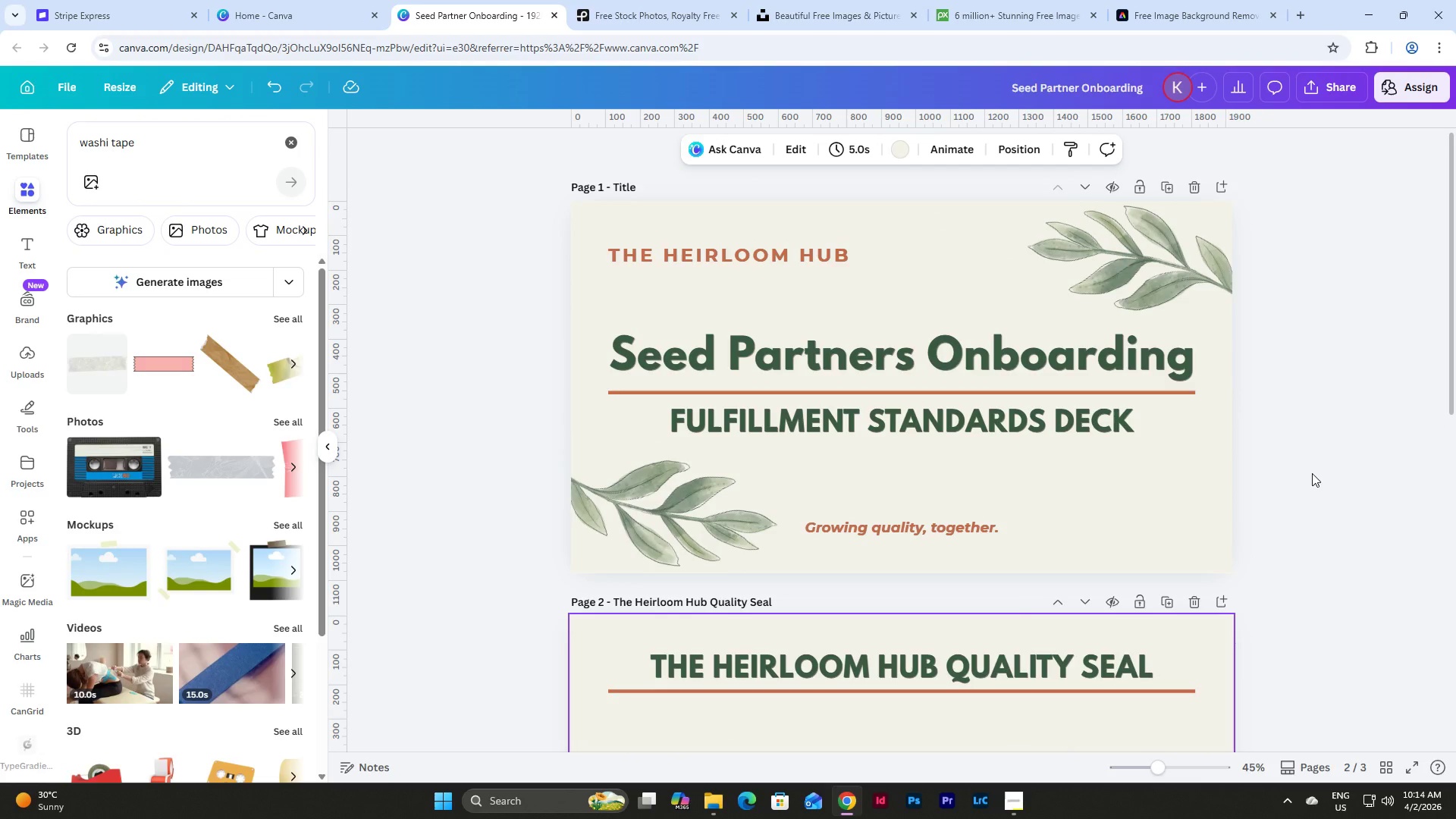 
scroll: coordinate [1312, 473], scroll_direction: down, amount: 1.0
 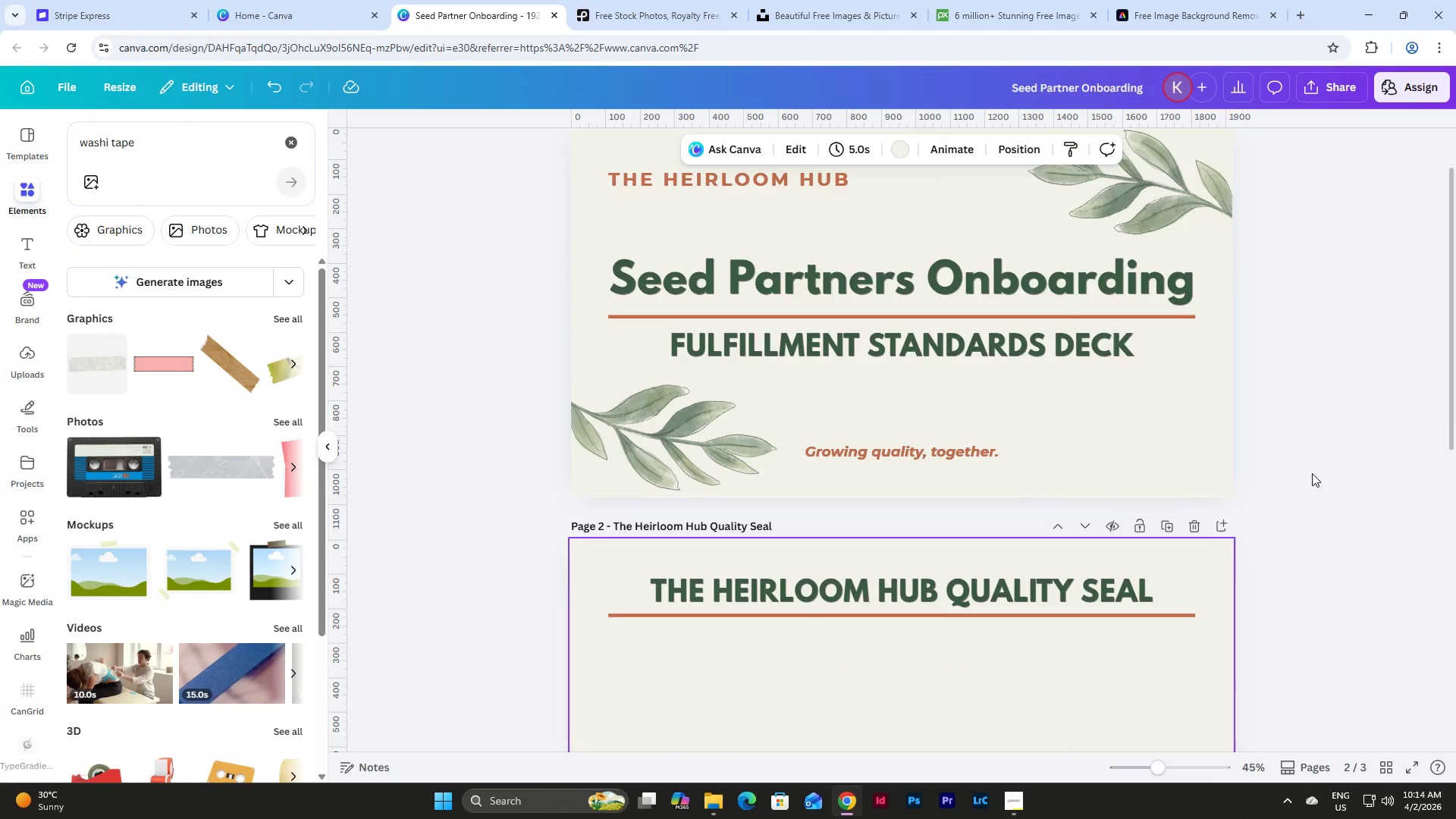 
scroll: coordinate [1304, 491], scroll_direction: up, amount: 6.0
 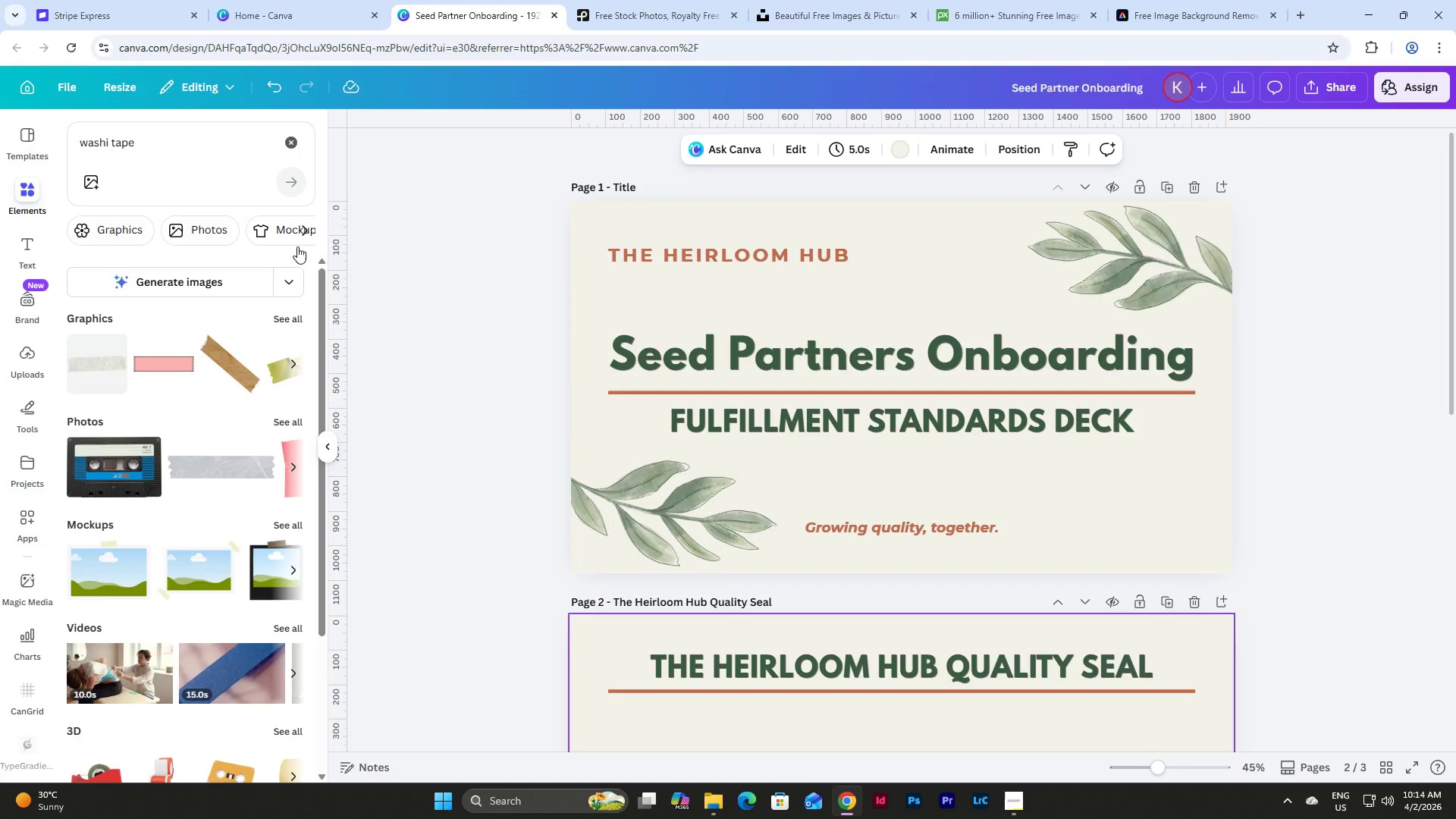 
scroll: coordinate [1235, 394], scroll_direction: down, amount: 4.0
 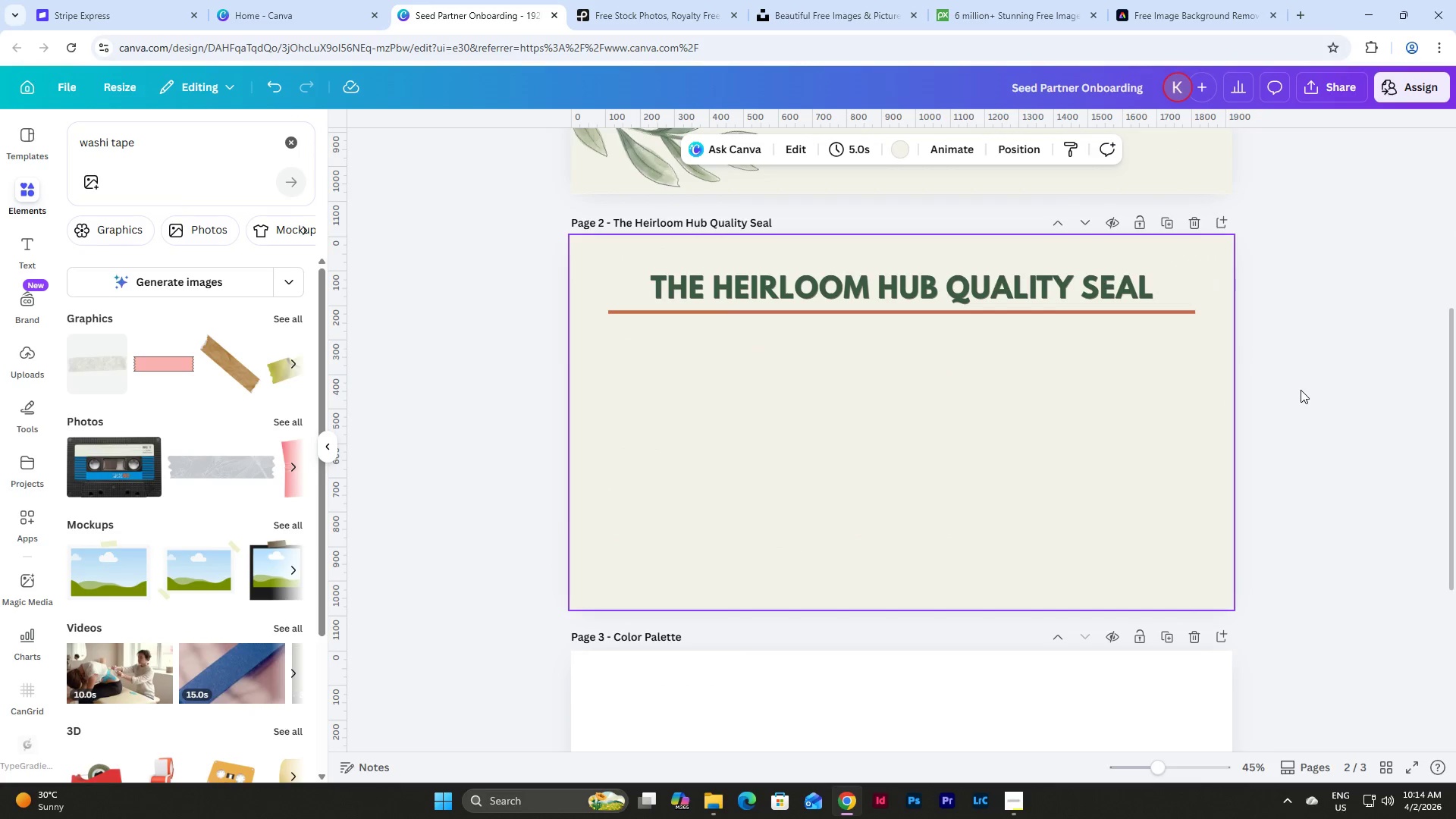 
left_click([1299, 384])
 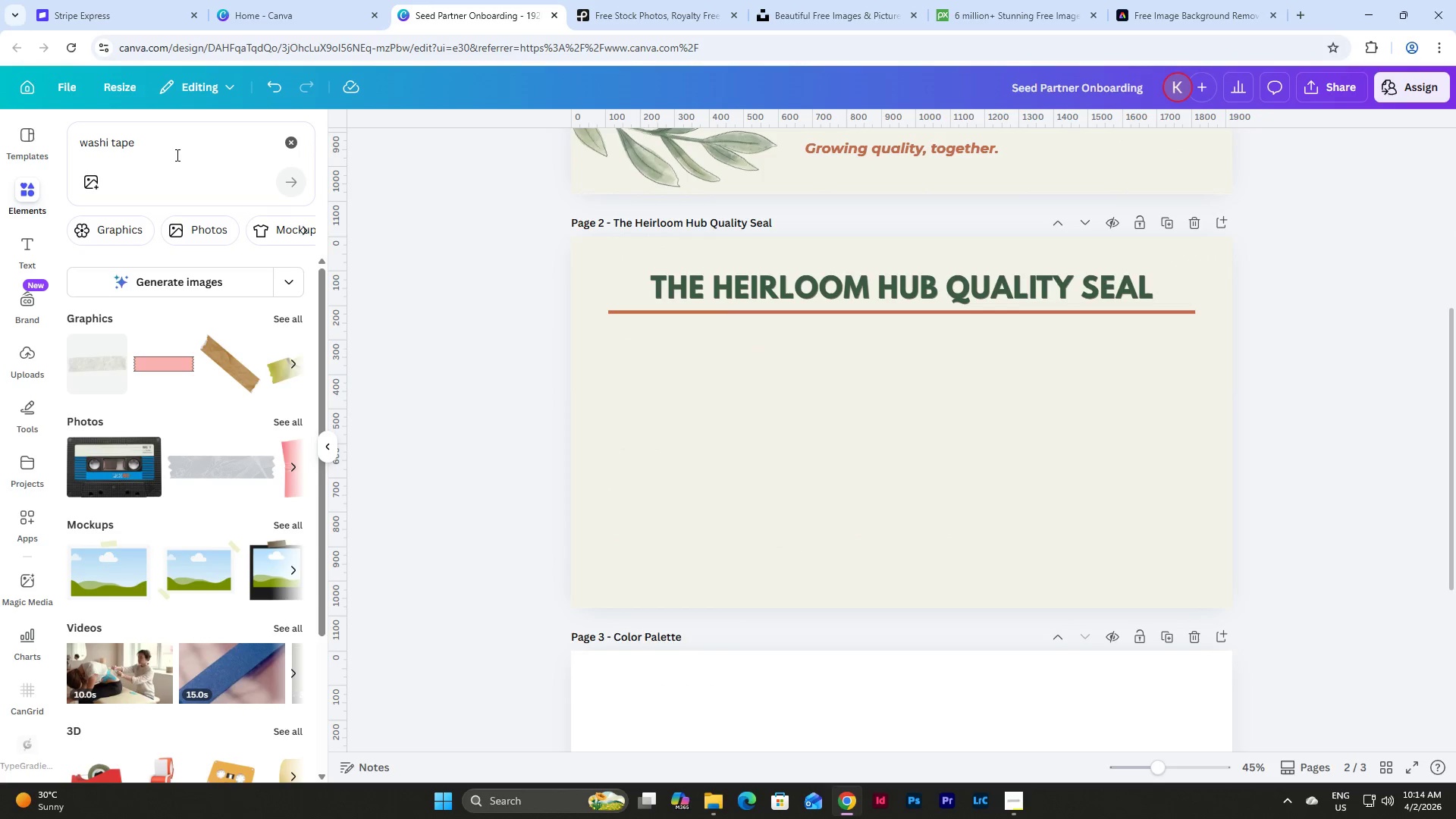 
left_click([285, 312])
 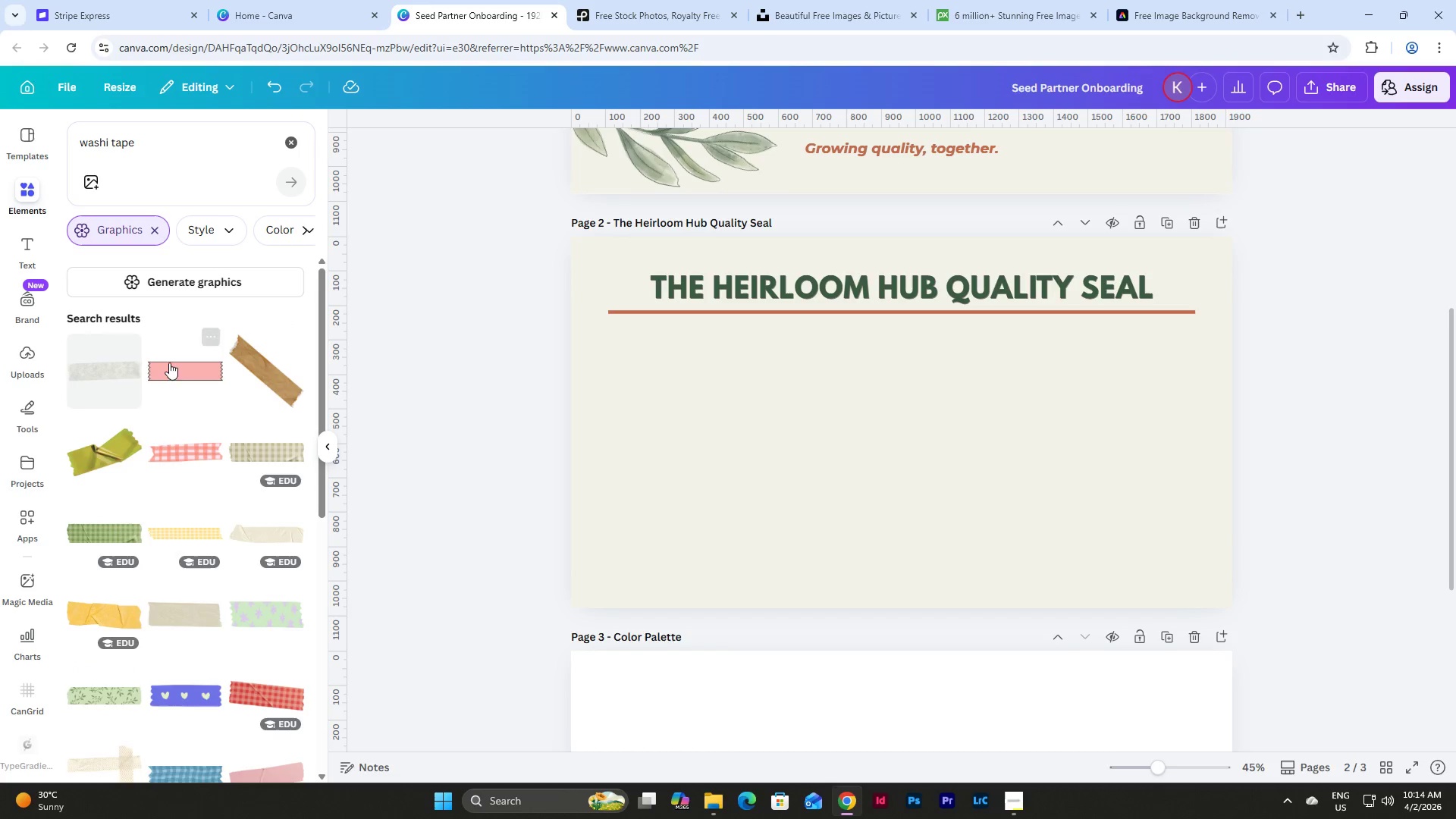 
left_click([104, 380])
 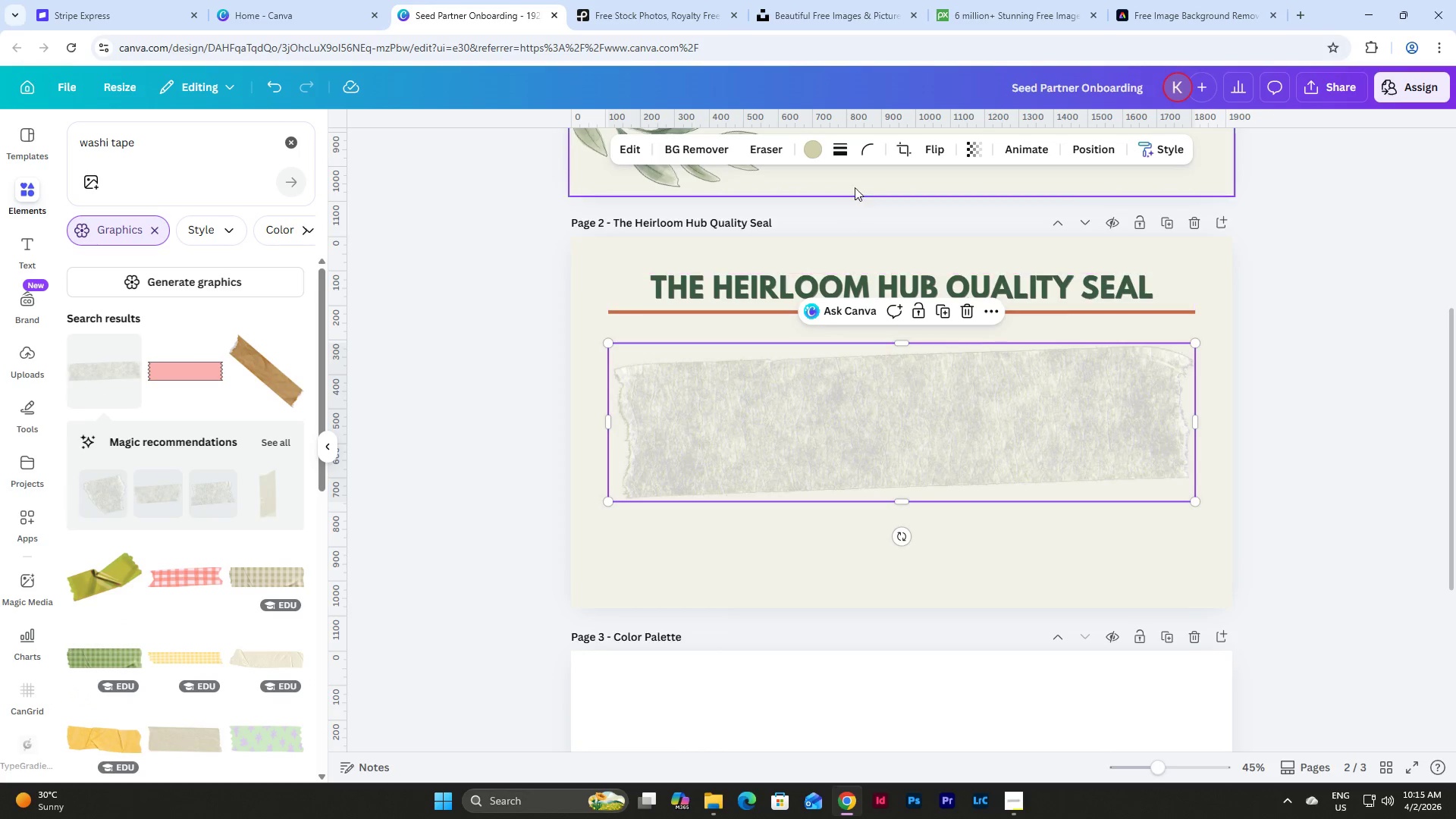 
left_click([818, 152])
 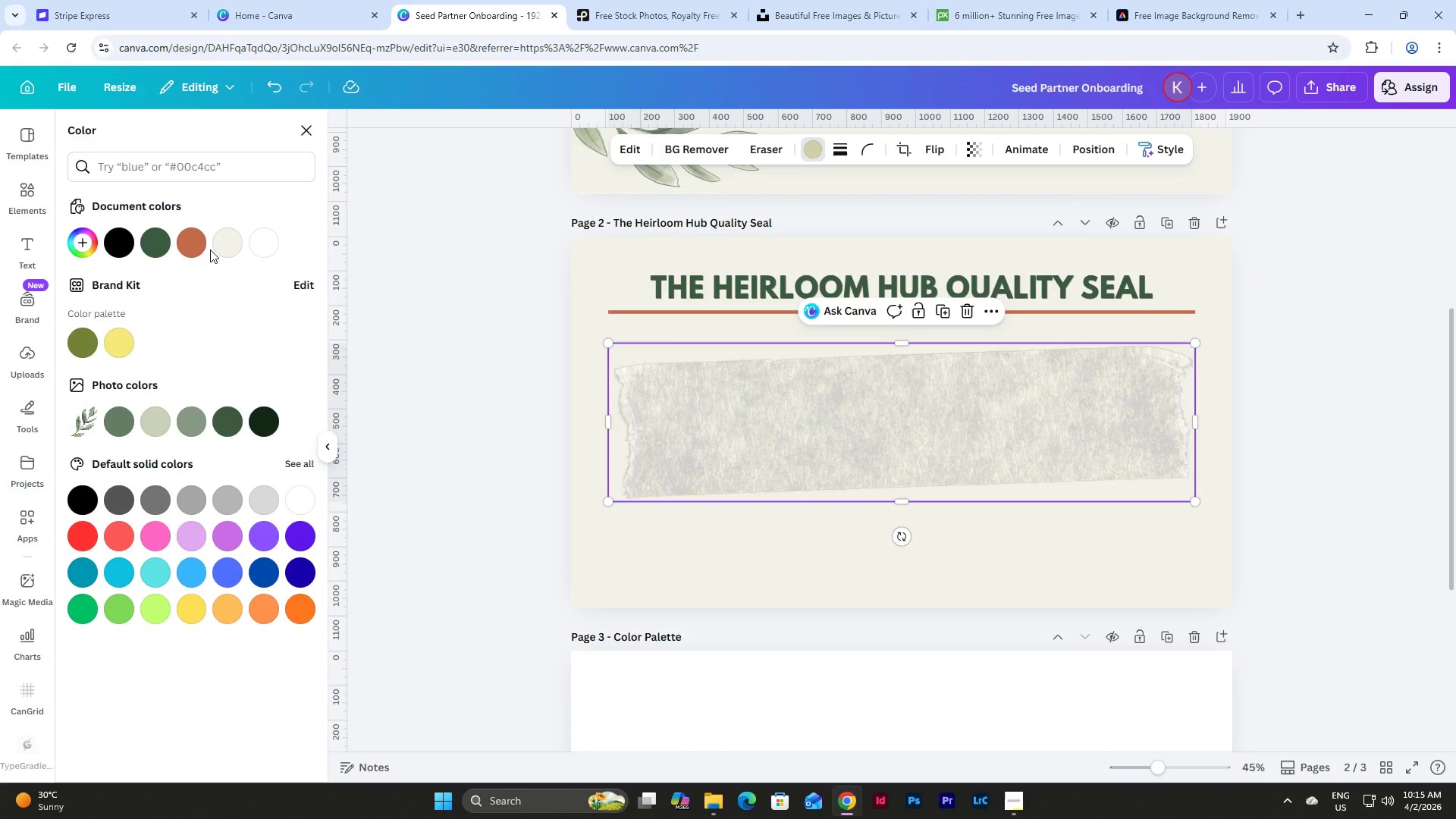 
left_click([197, 243])
 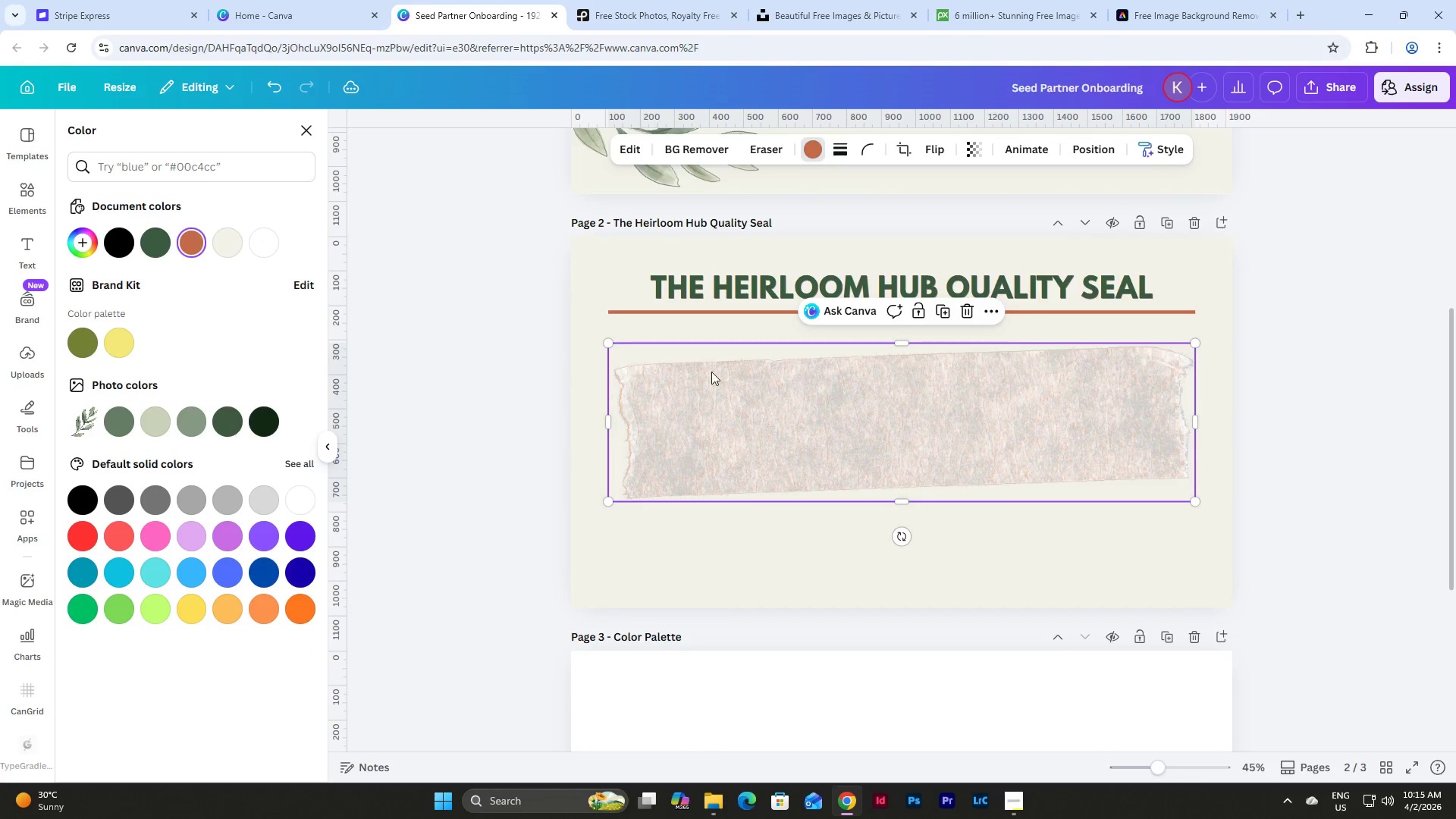 
left_click_drag(start_coordinate=[974, 415], to_coordinate=[999, 477])
 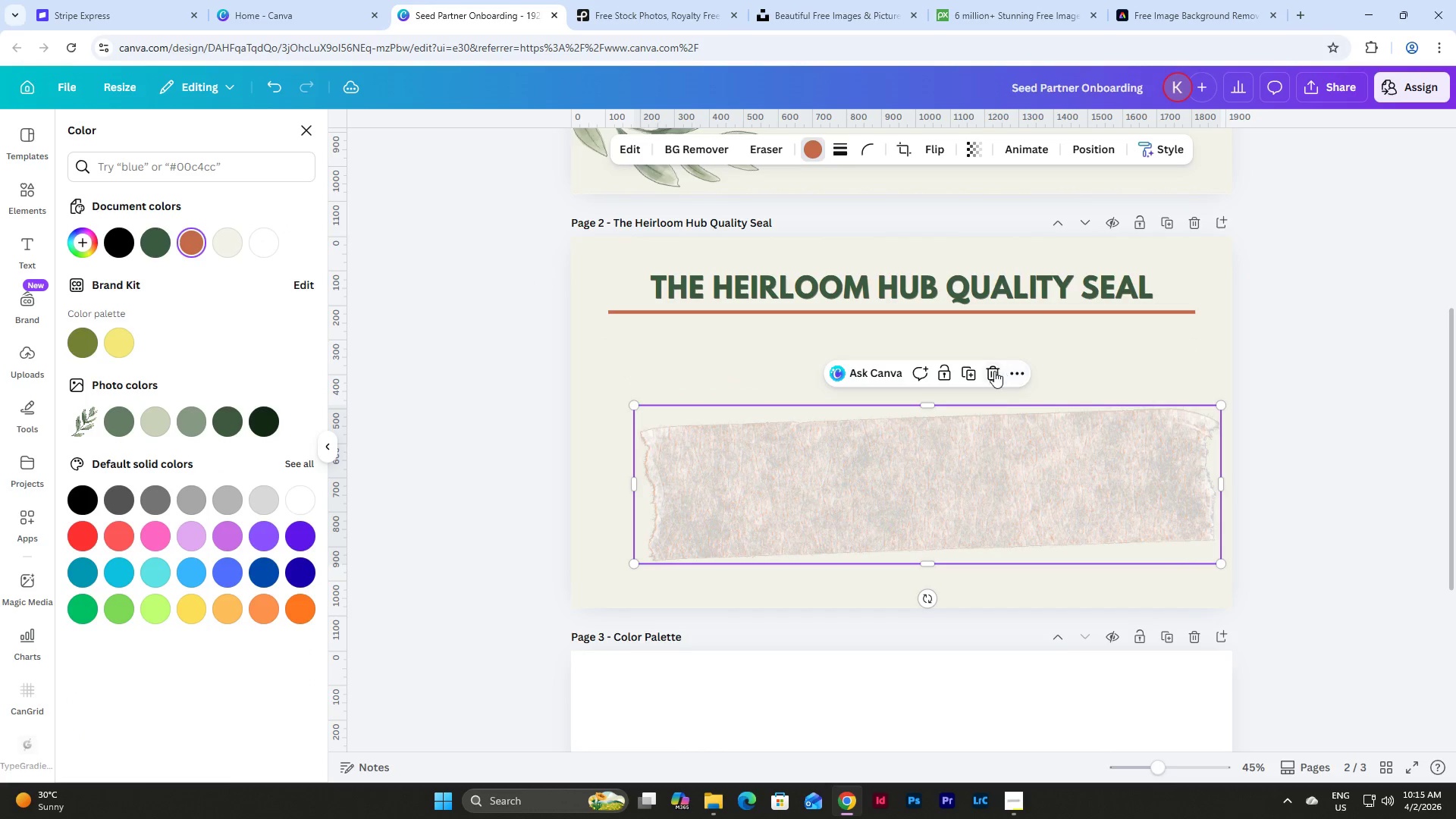 
left_click([990, 371])
 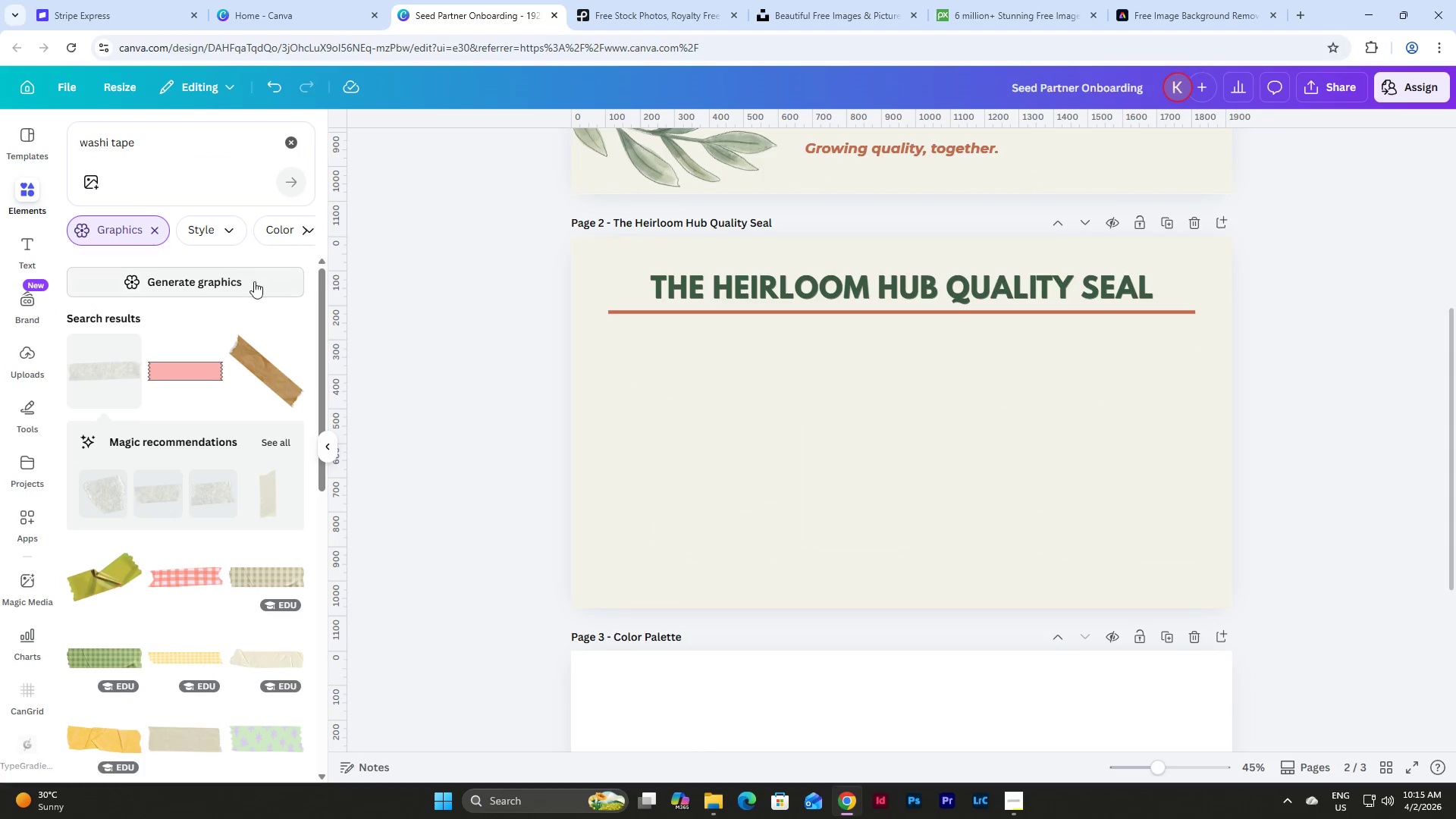 
left_click([183, 366])
 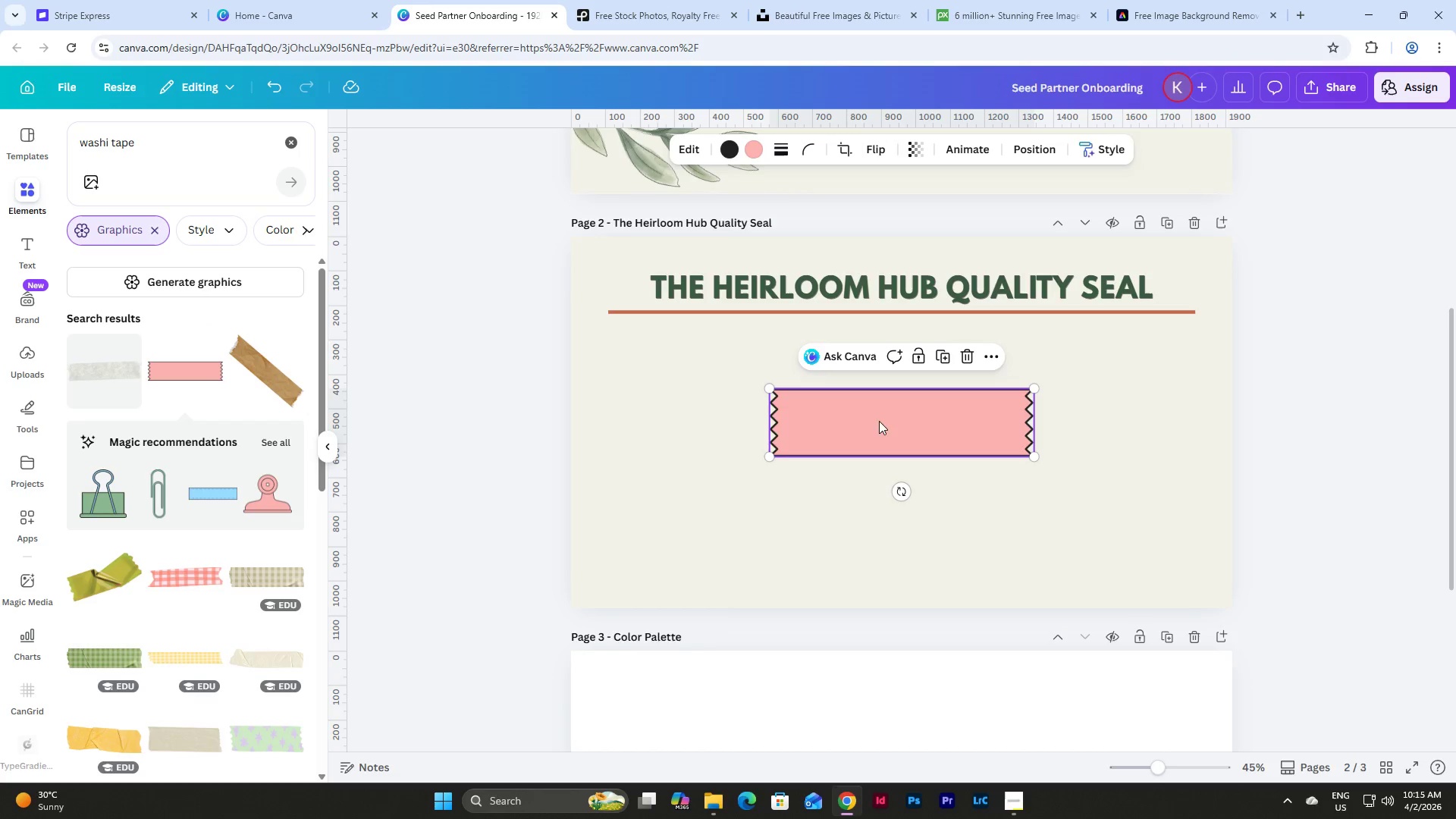 
left_click_drag(start_coordinate=[912, 422], to_coordinate=[914, 445])
 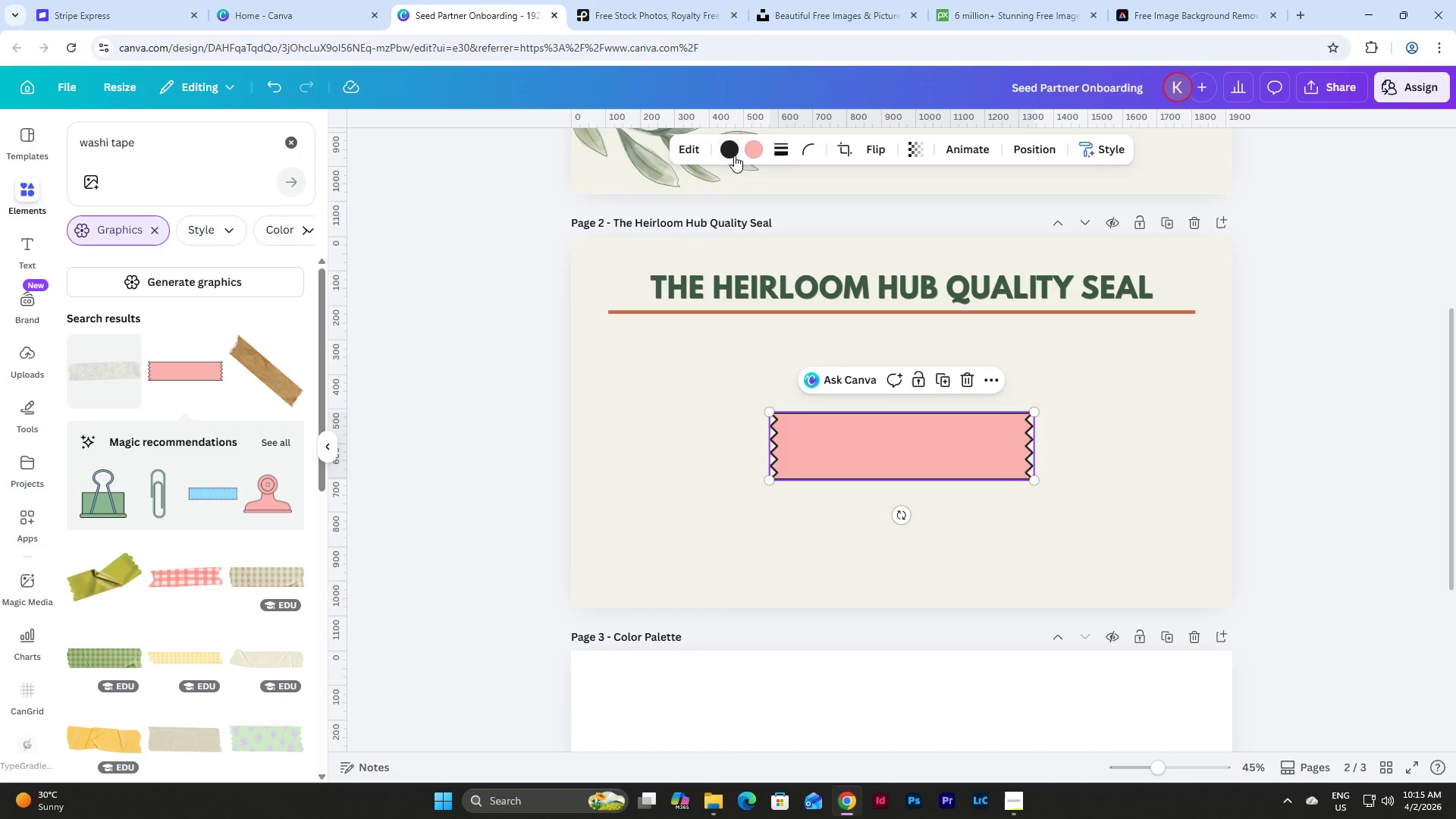 
left_click([731, 148])
 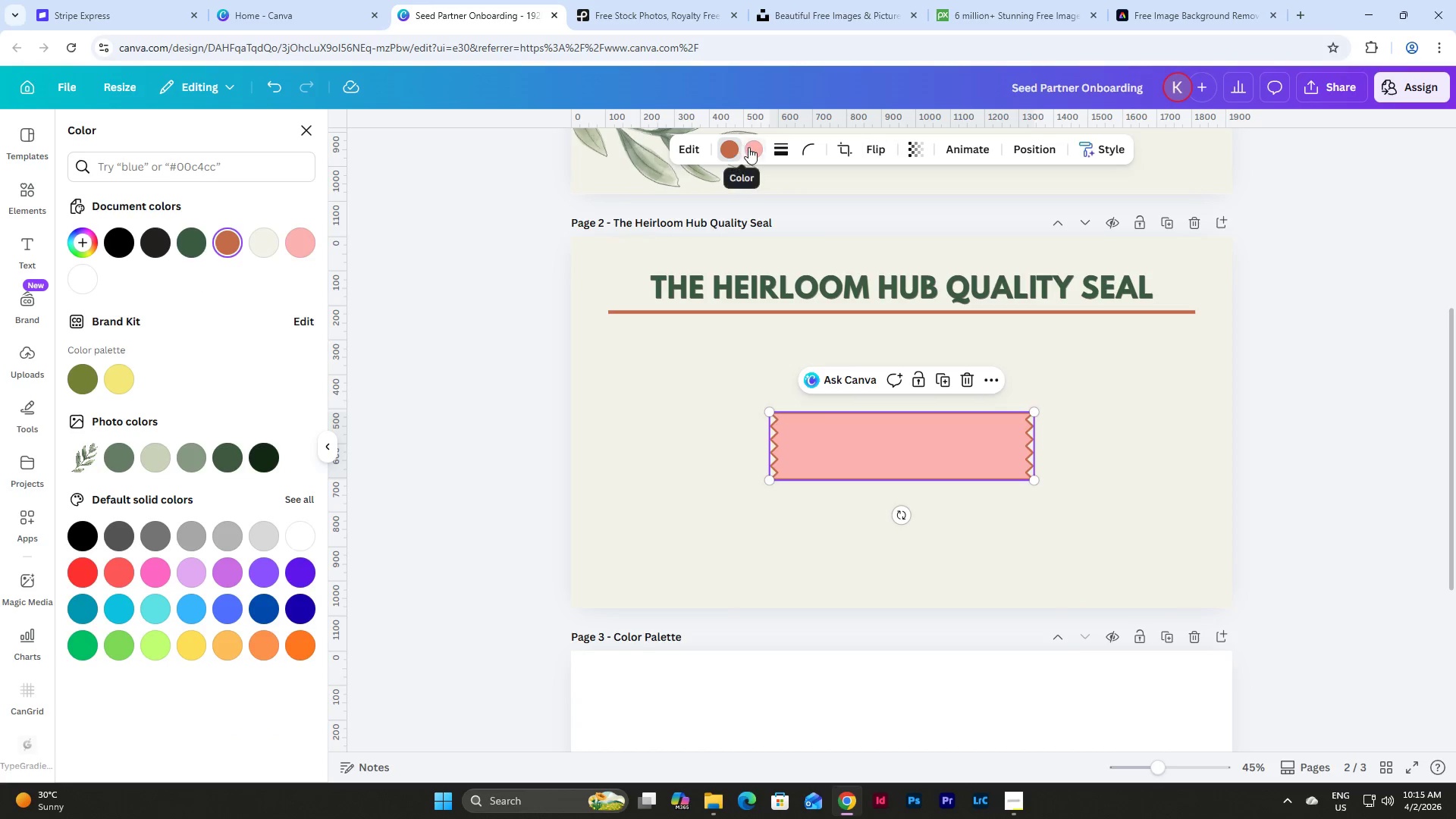 
left_click([223, 245])
 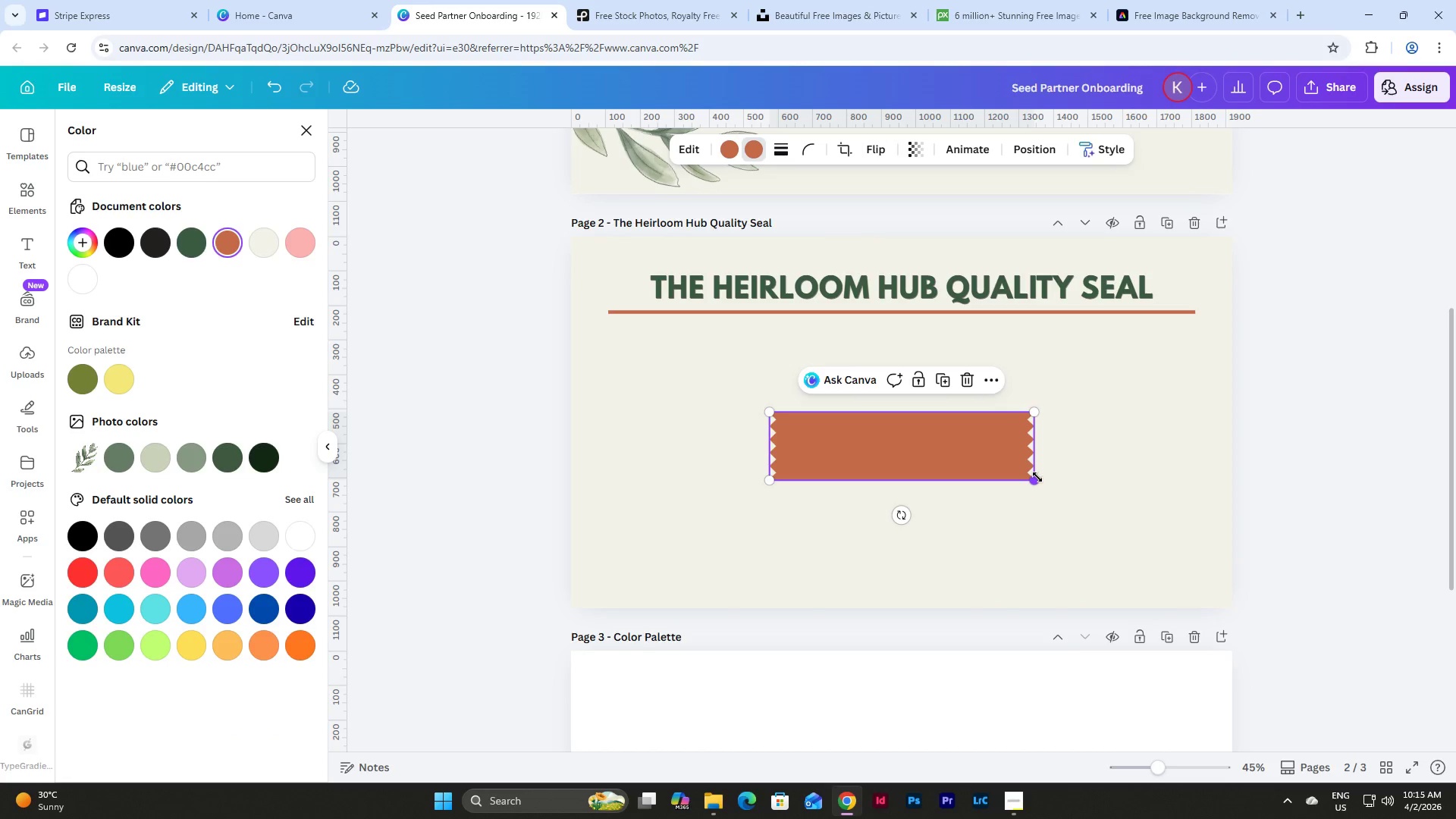 
left_click_drag(start_coordinate=[1037, 477], to_coordinate=[1252, 555])
 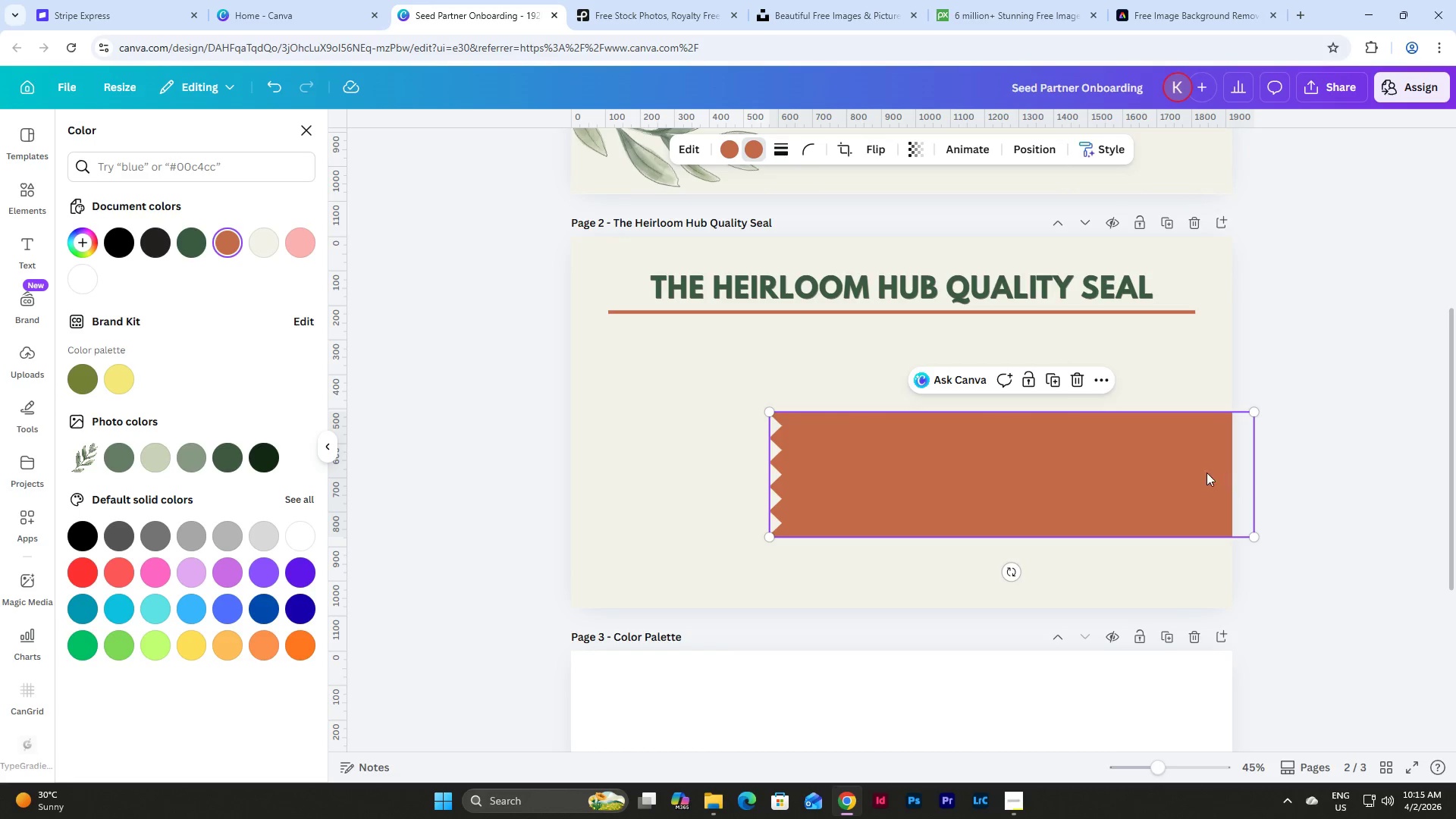 
left_click_drag(start_coordinate=[1176, 467], to_coordinate=[1173, 446])
 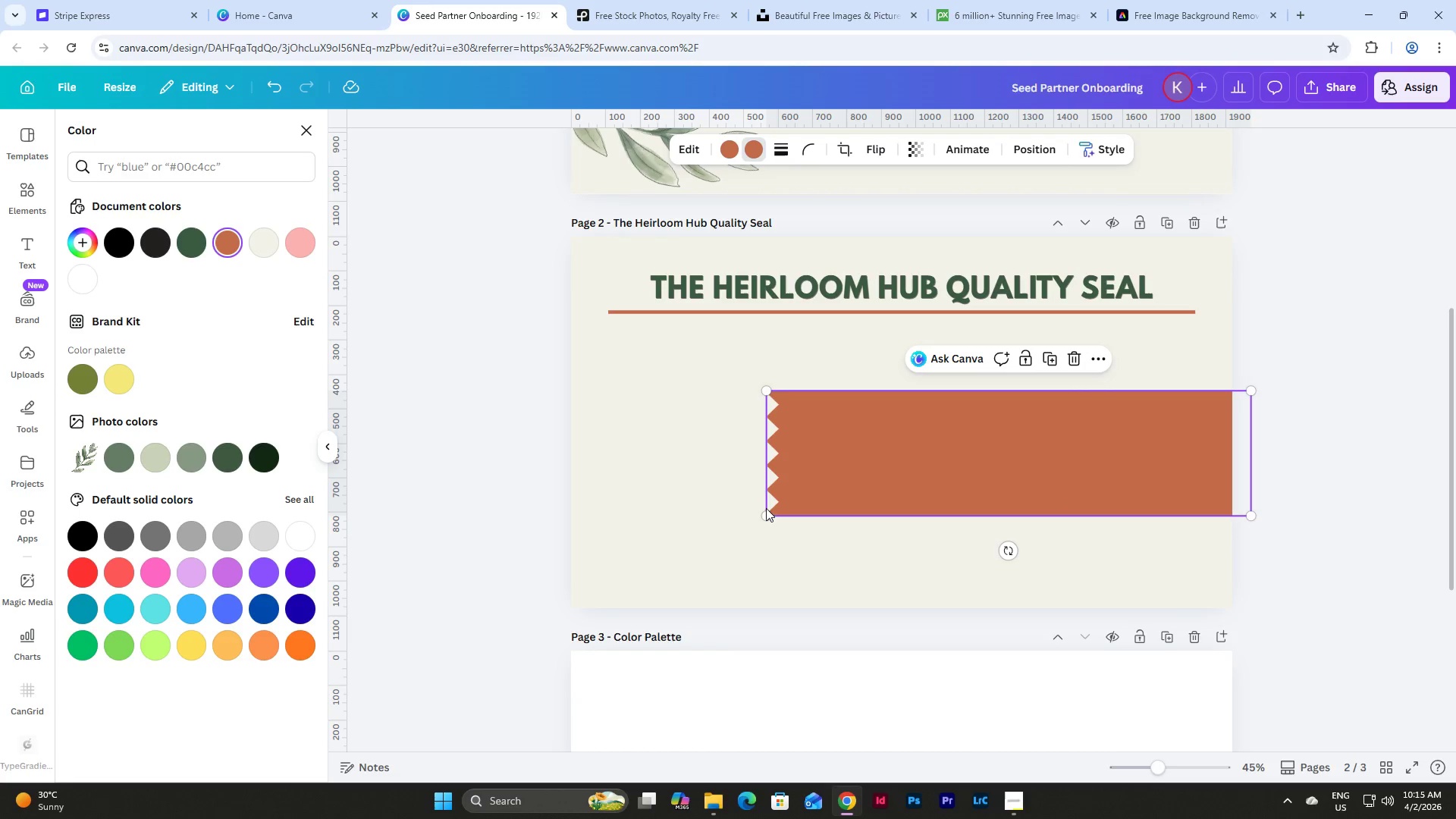 
left_click_drag(start_coordinate=[766, 512], to_coordinate=[709, 503])
 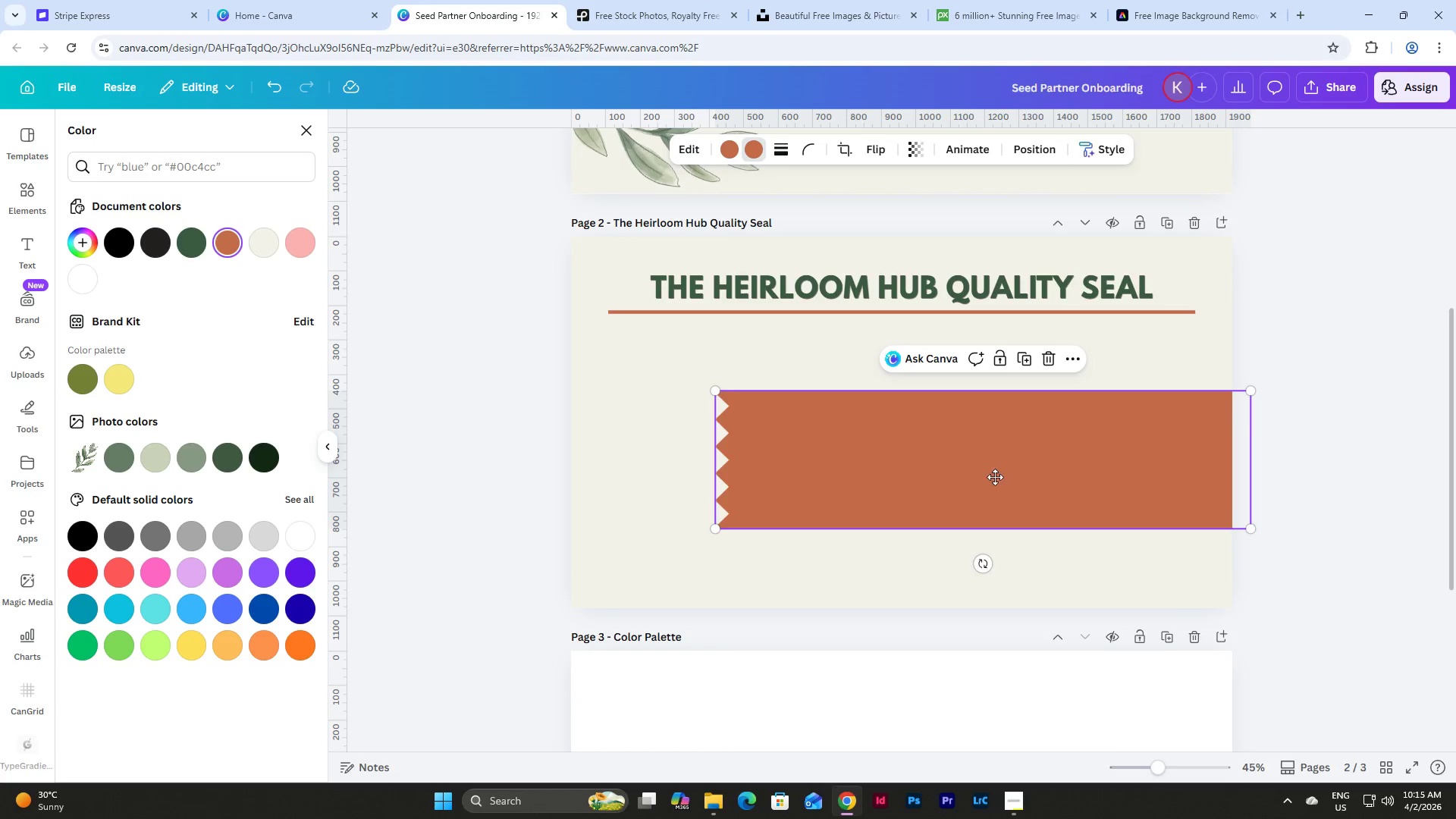 
left_click_drag(start_coordinate=[1005, 473], to_coordinate=[1010, 461])
 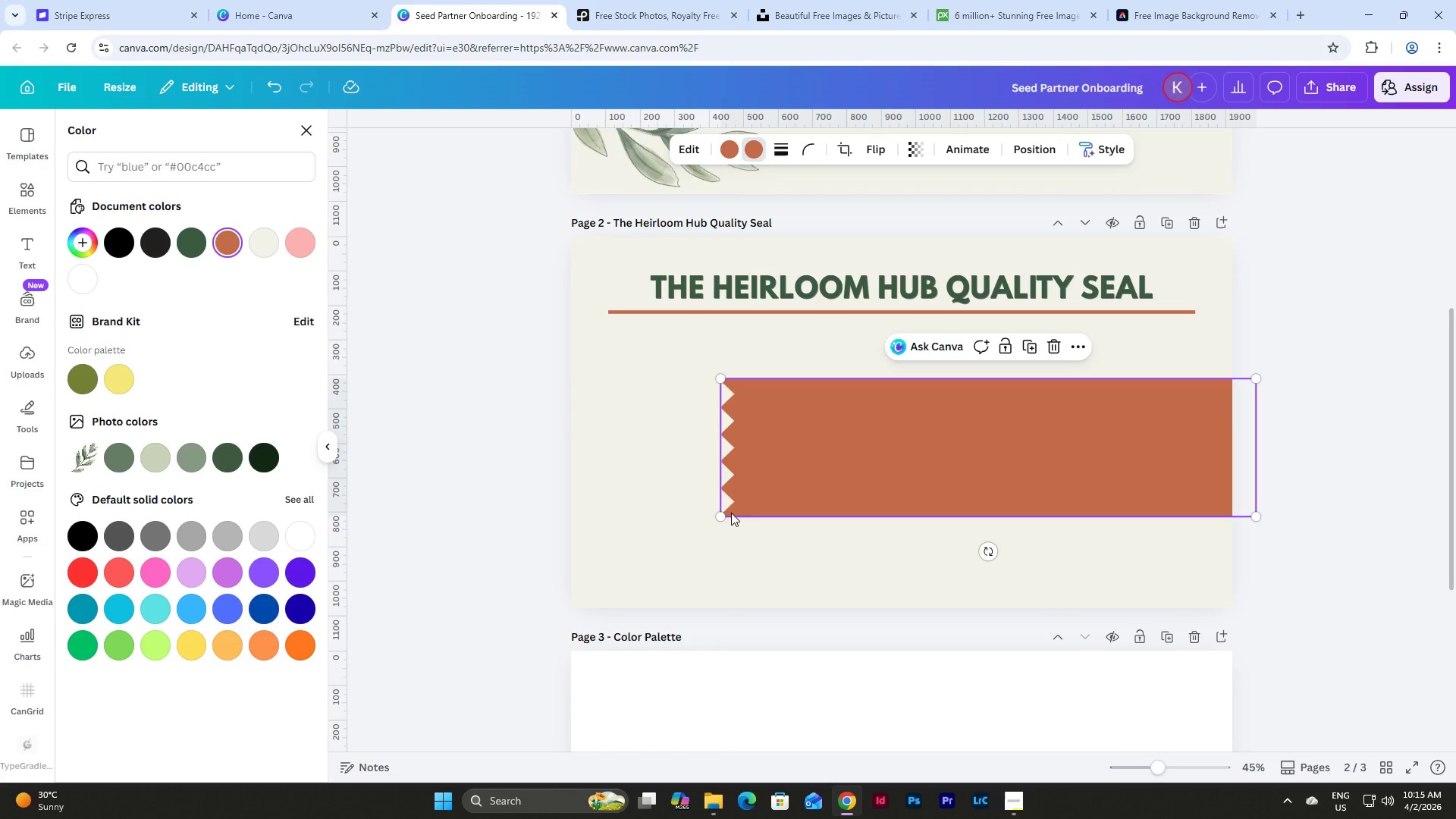 
left_click_drag(start_coordinate=[723, 513], to_coordinate=[673, 494])
 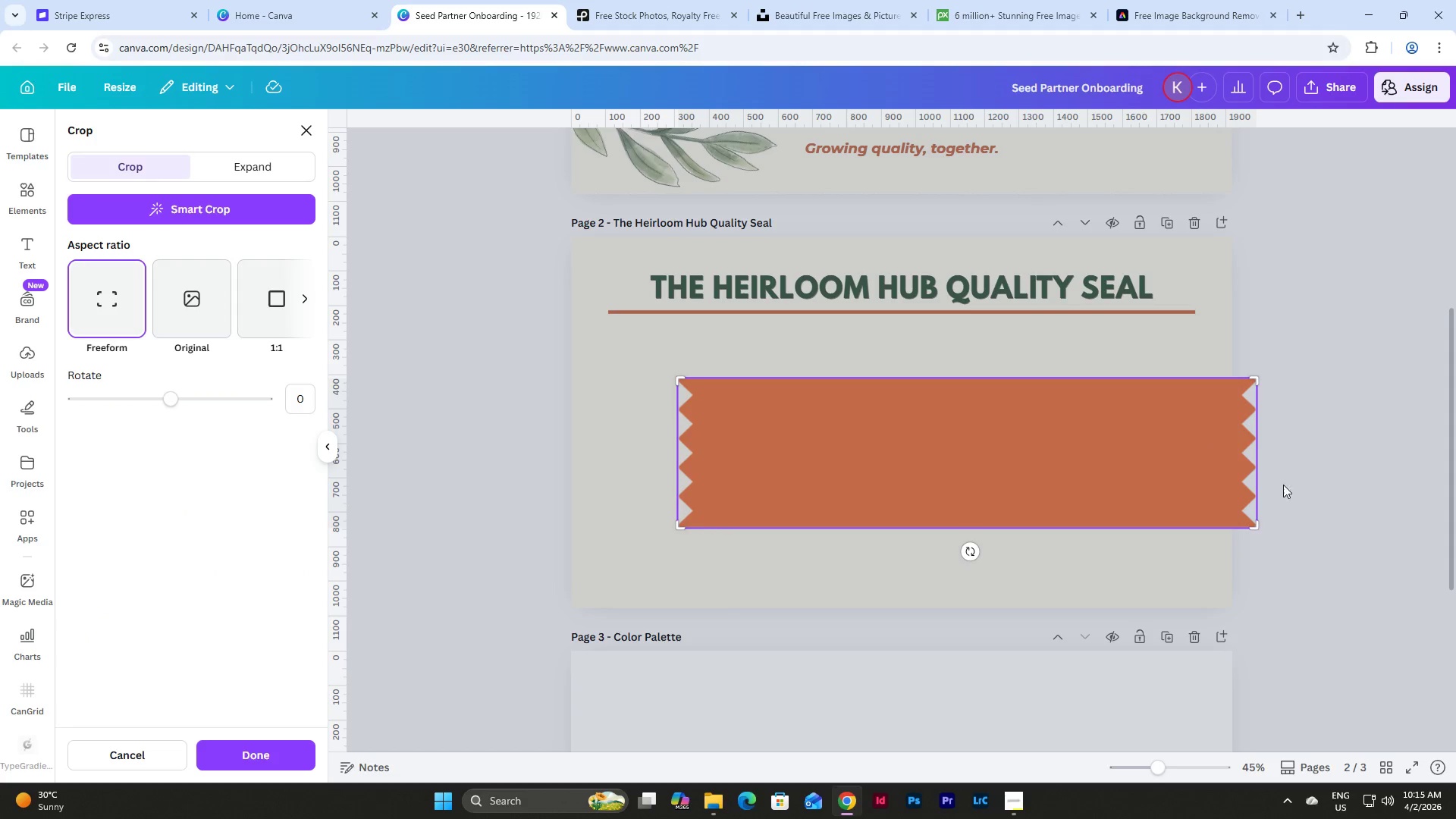 
left_click_drag(start_coordinate=[1256, 374], to_coordinate=[1238, 375])
 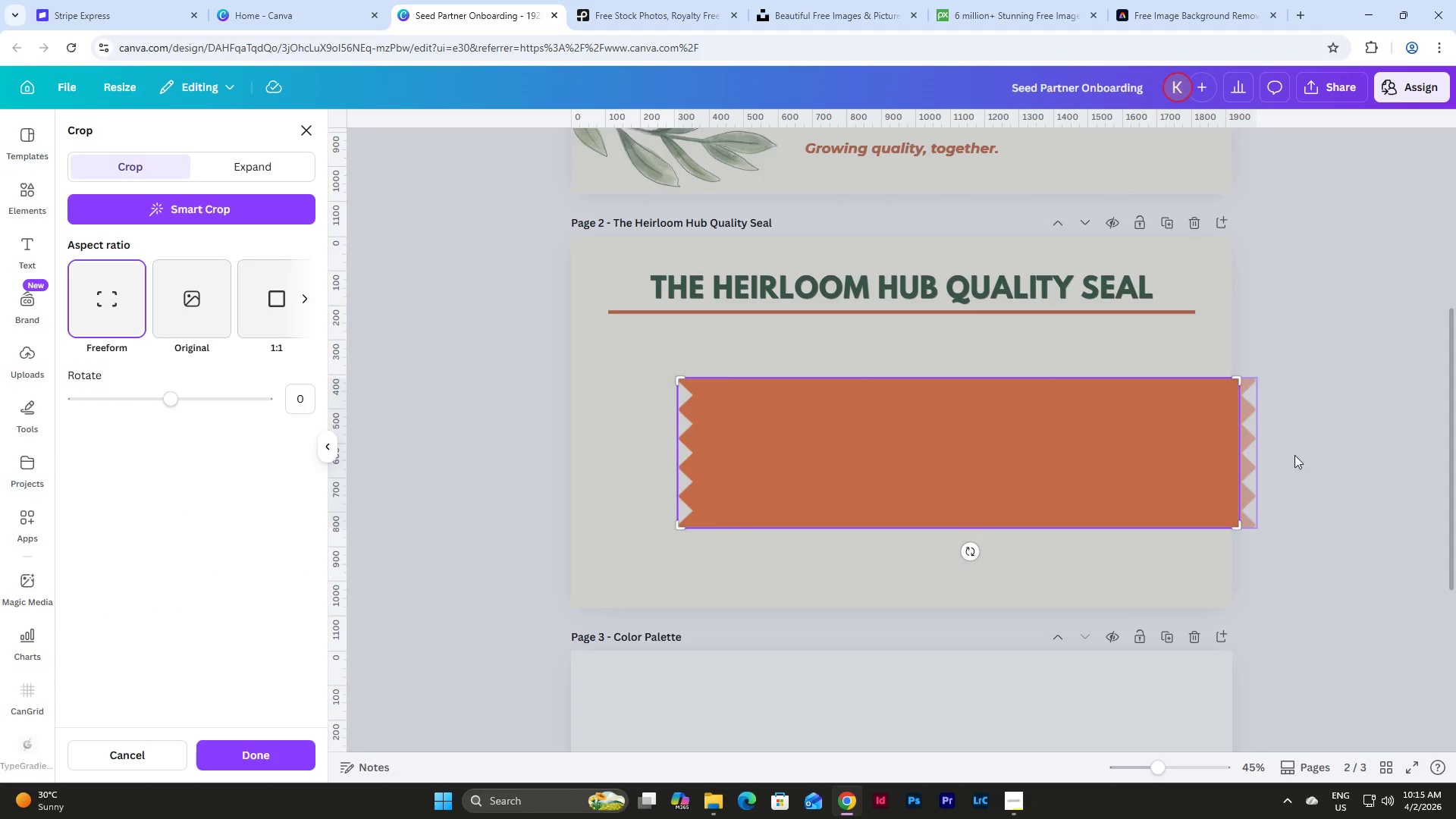 
left_click([1294, 455])
 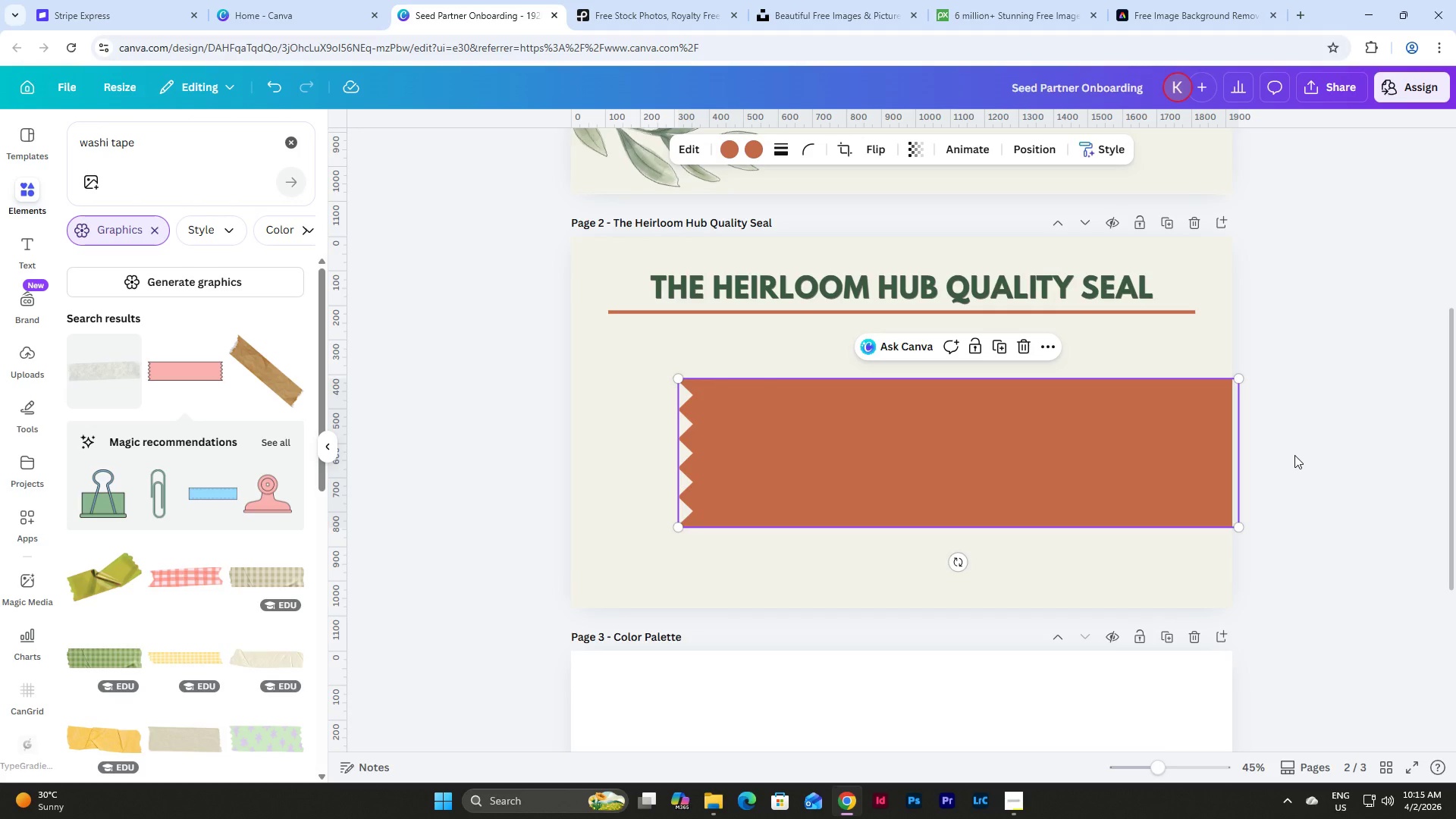 
left_click([1294, 455])
 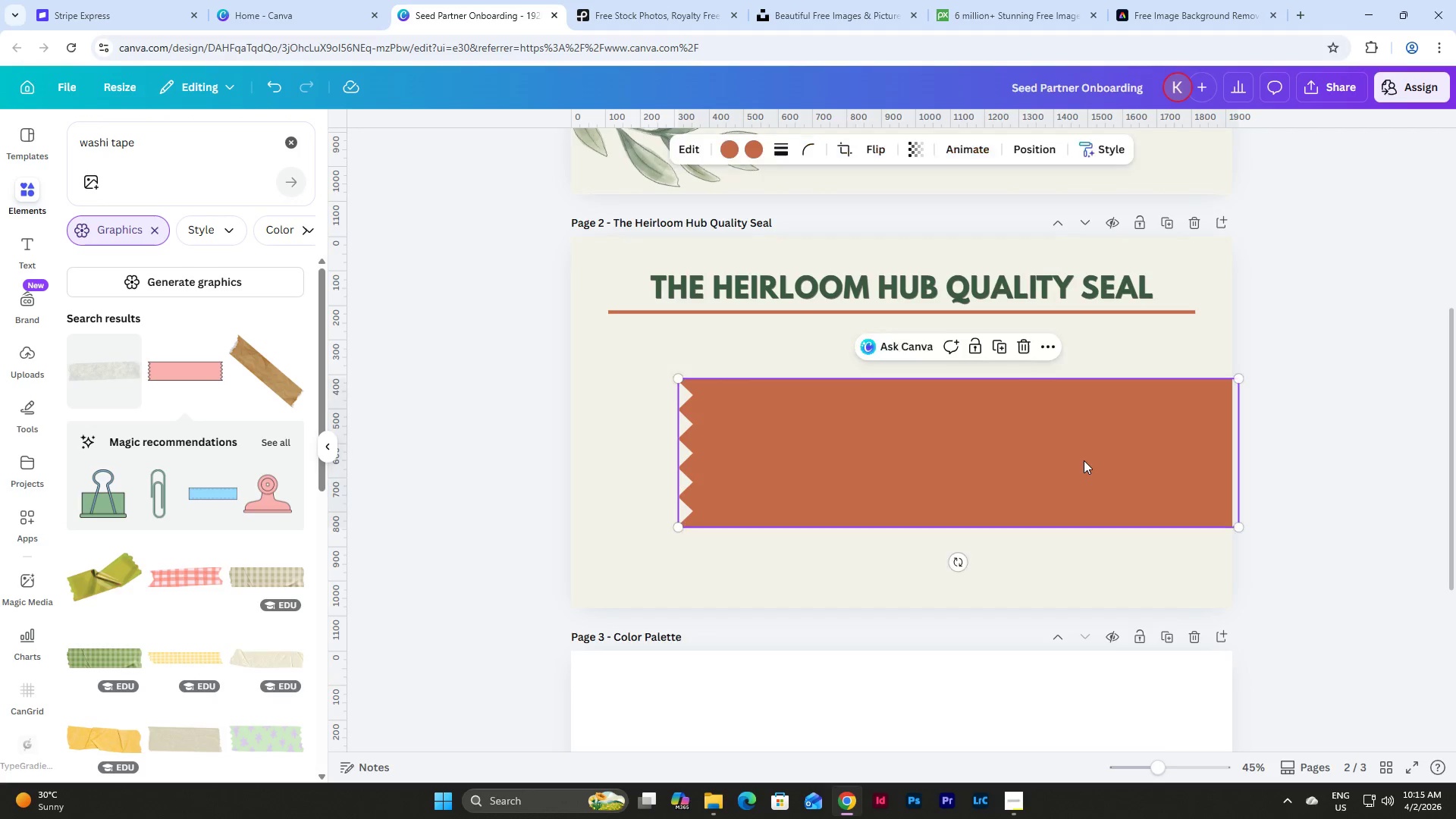 
left_click([915, 157])
 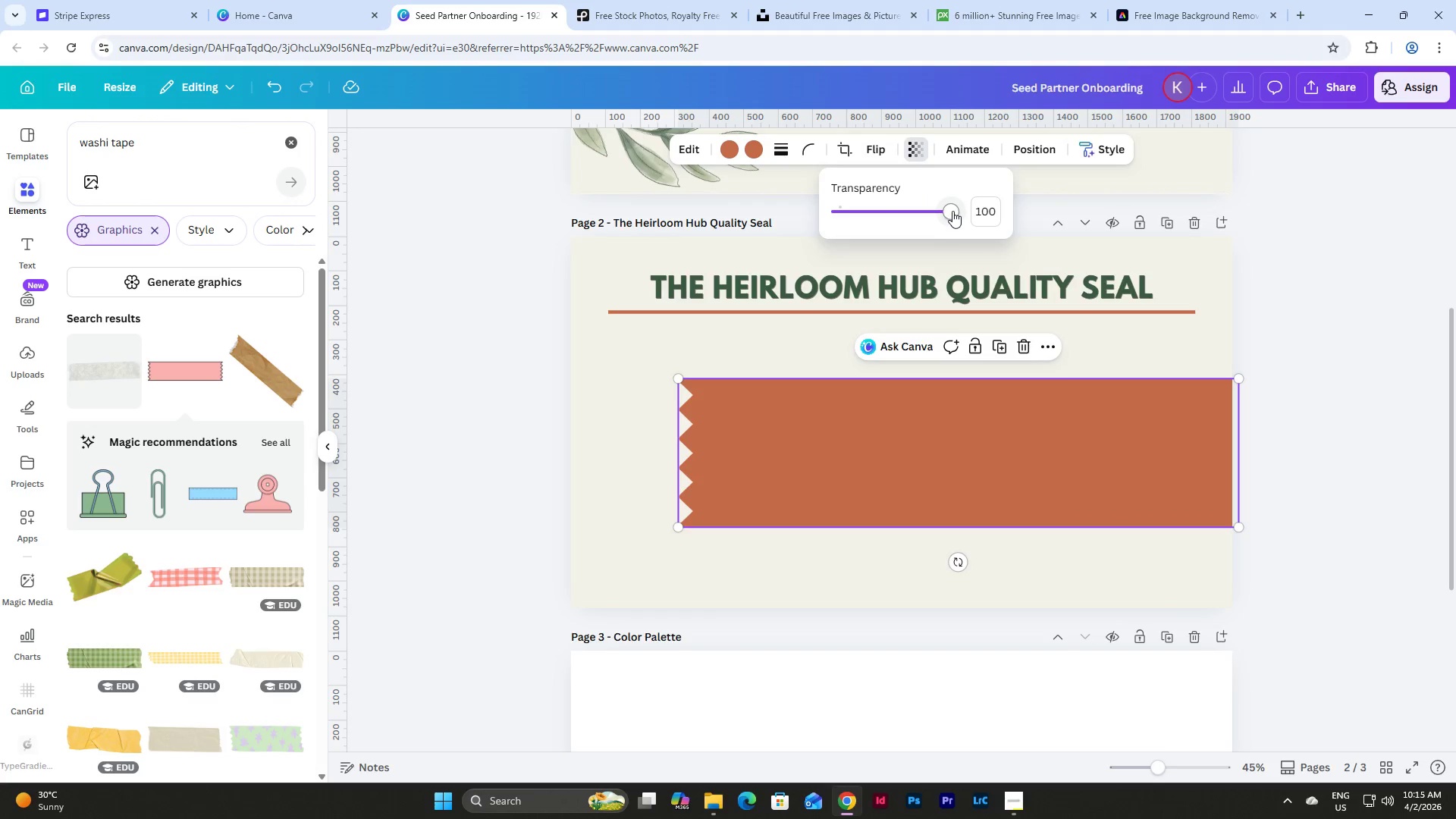 
left_click_drag(start_coordinate=[950, 210], to_coordinate=[930, 209])
 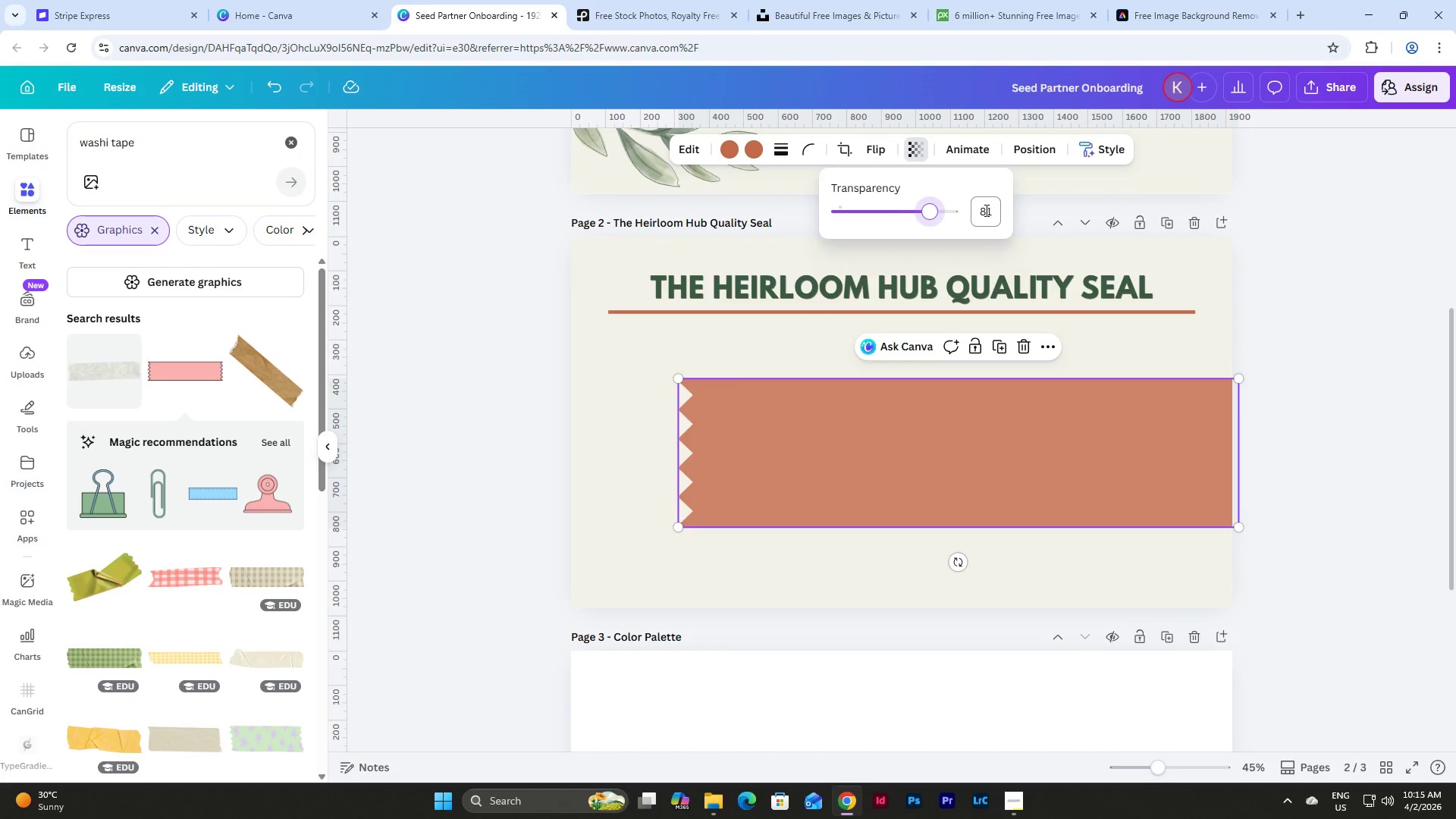 
left_click([985, 210])
 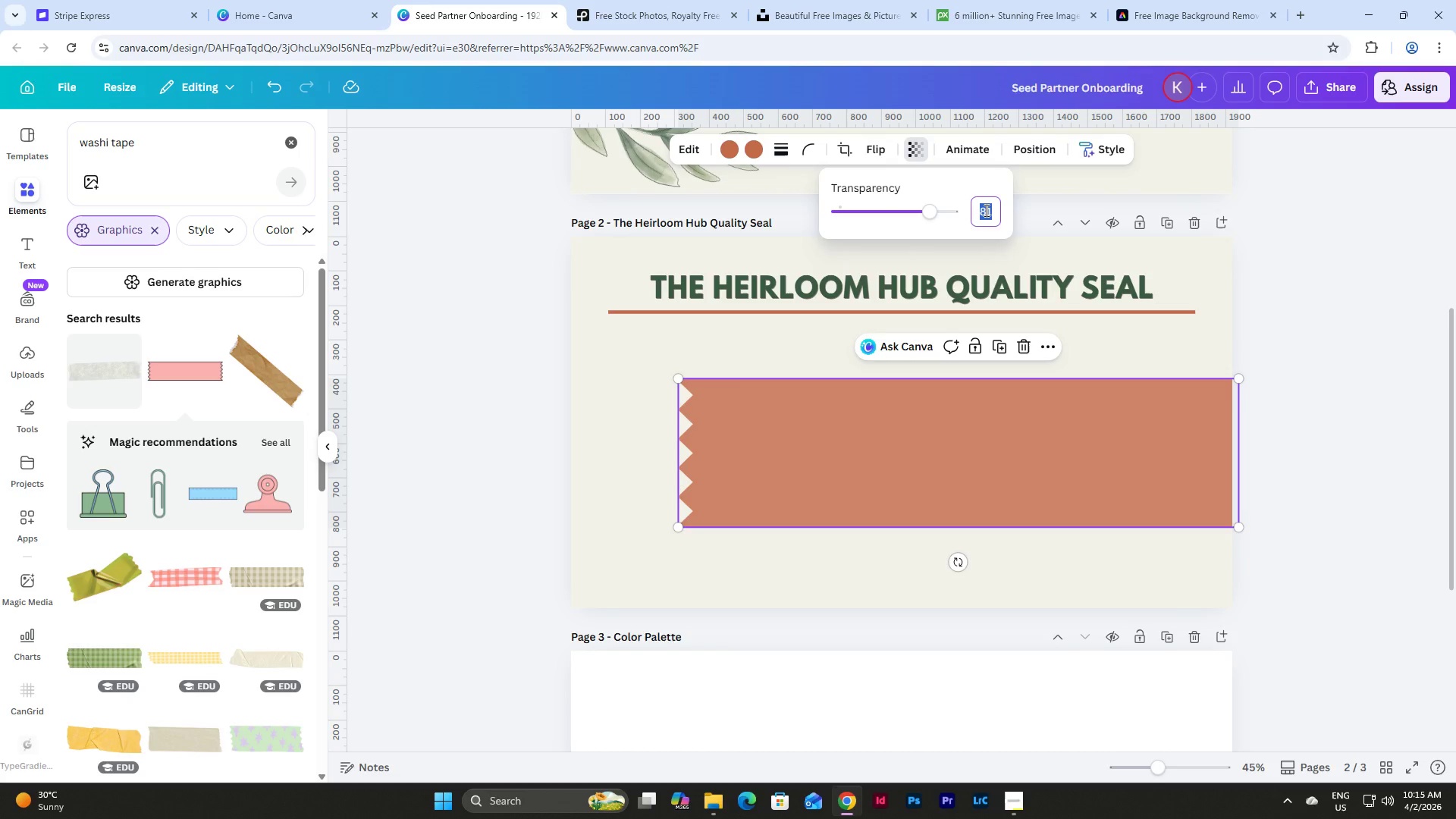 
key(Numpad6)
 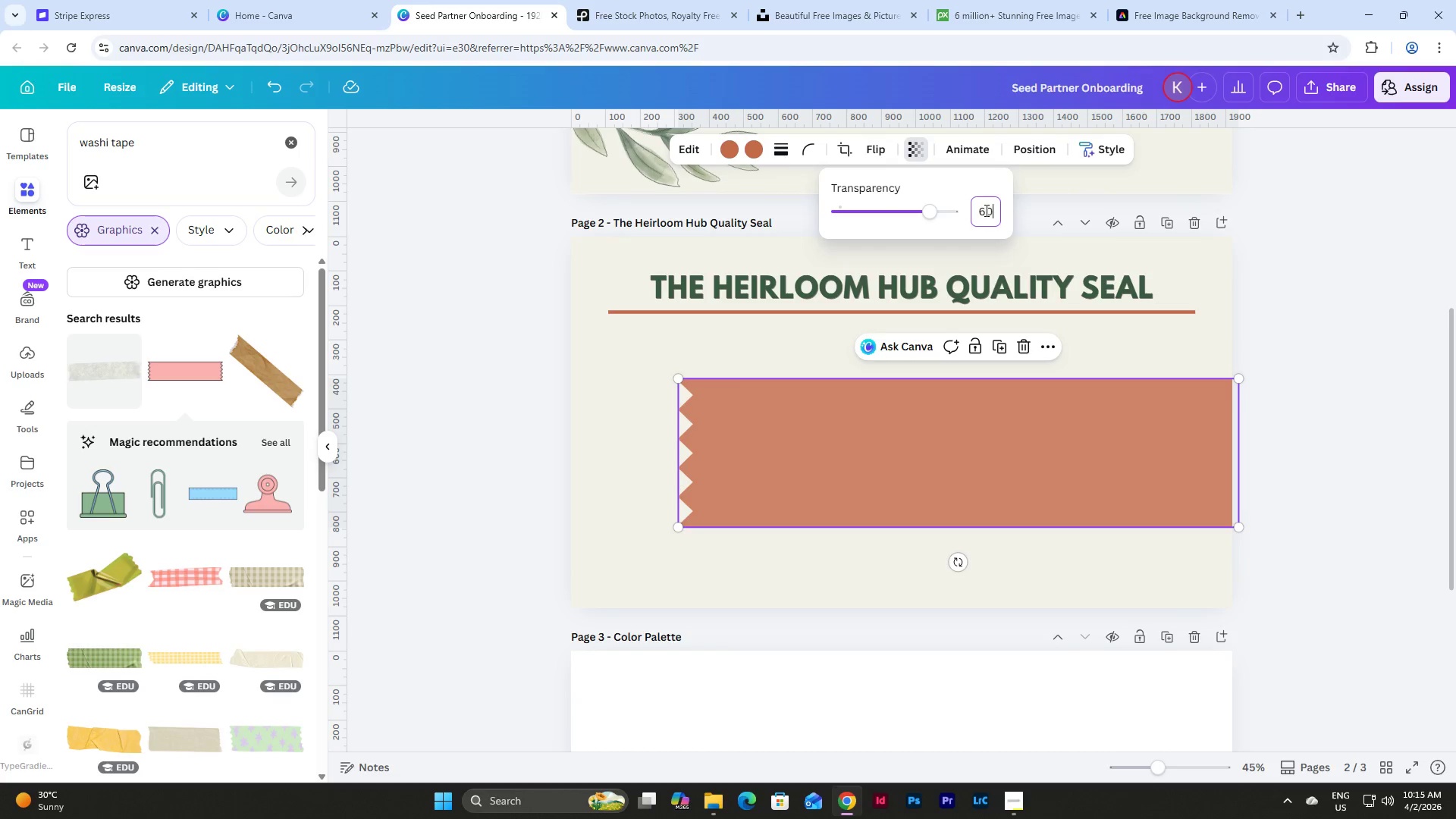 
key(Numpad0)
 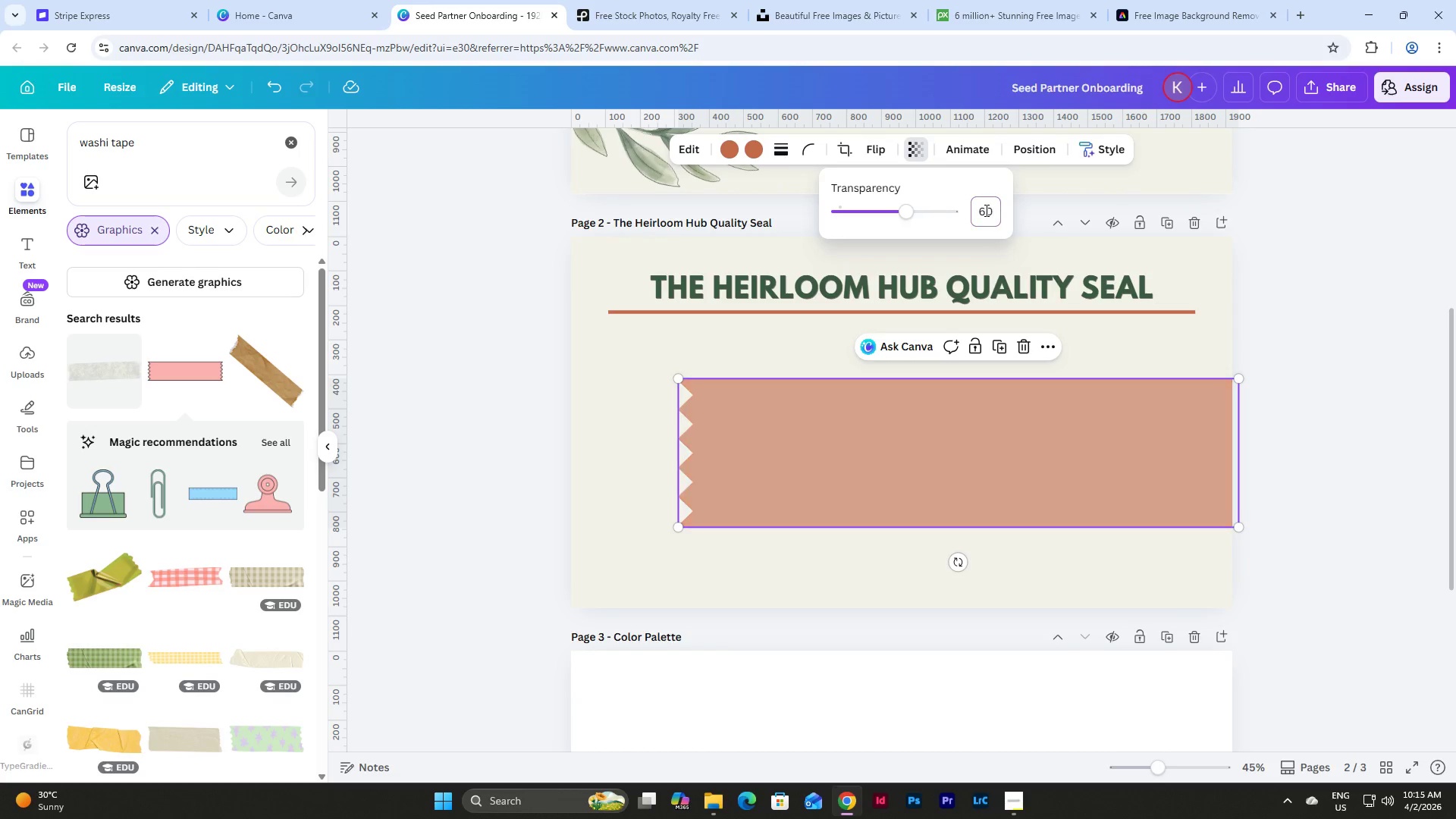 
key(NumpadEnter)
 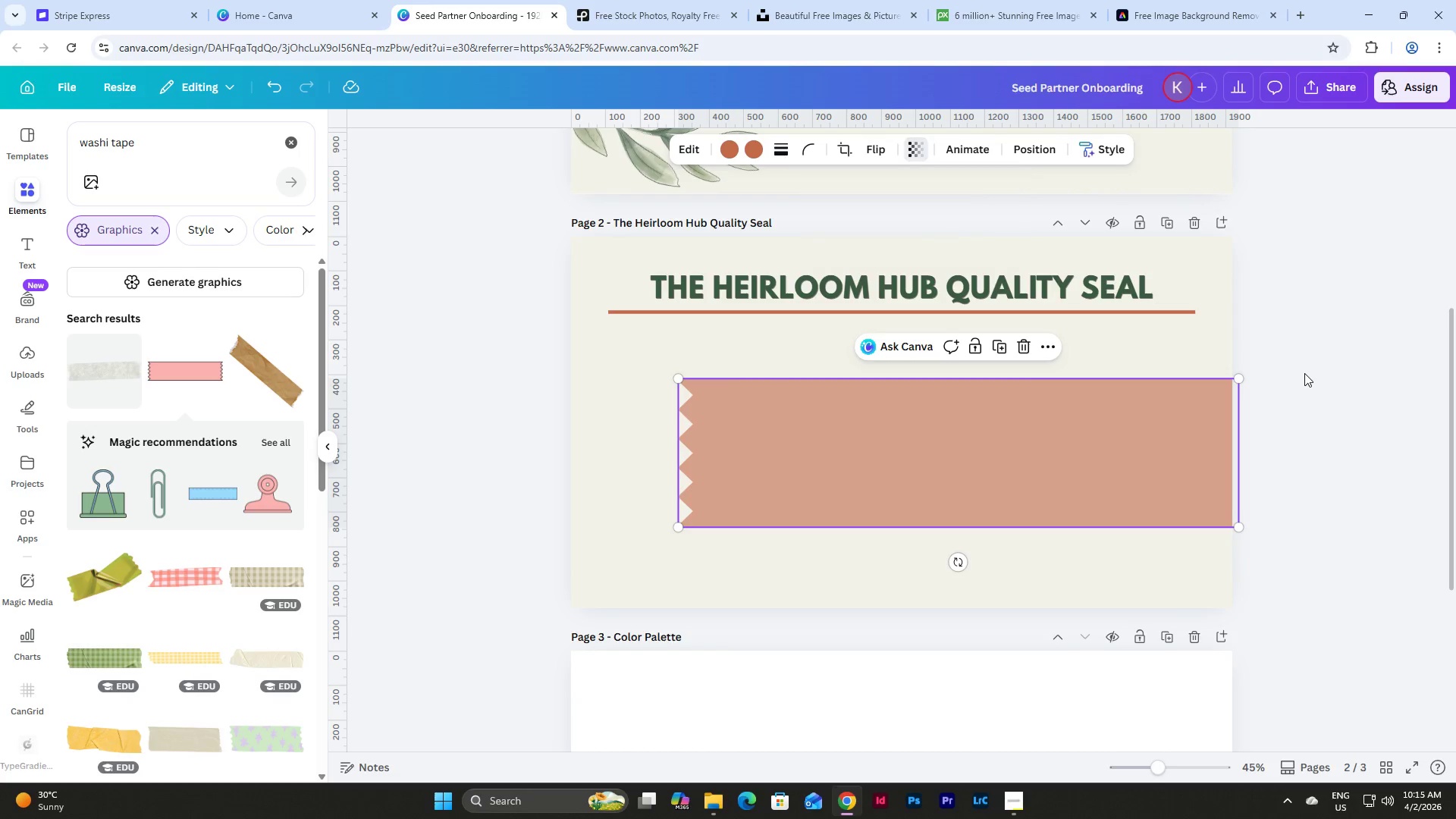 
double_click([1304, 373])
 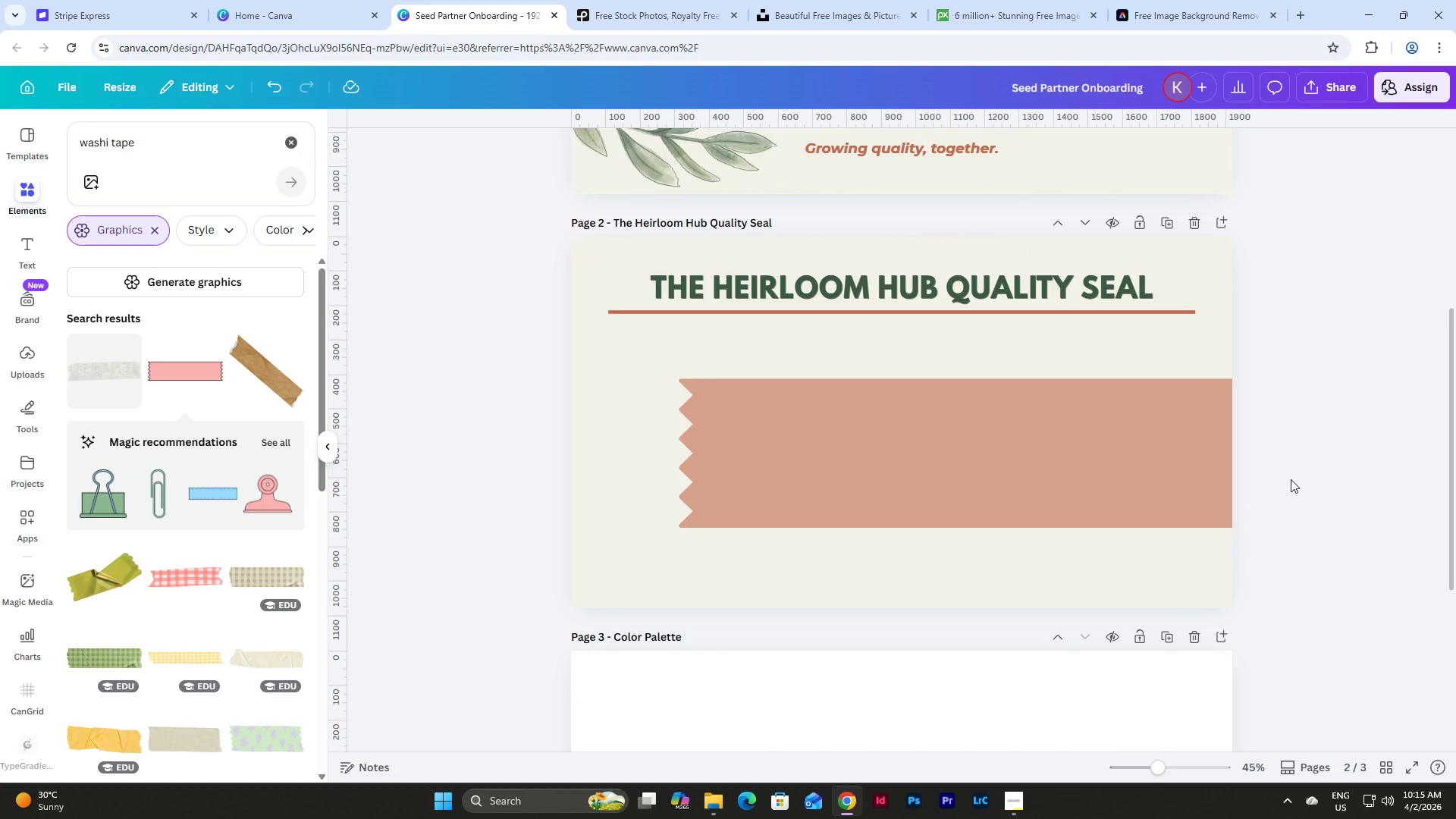 
scroll: coordinate [1291, 479], scroll_direction: up, amount: 1.0
 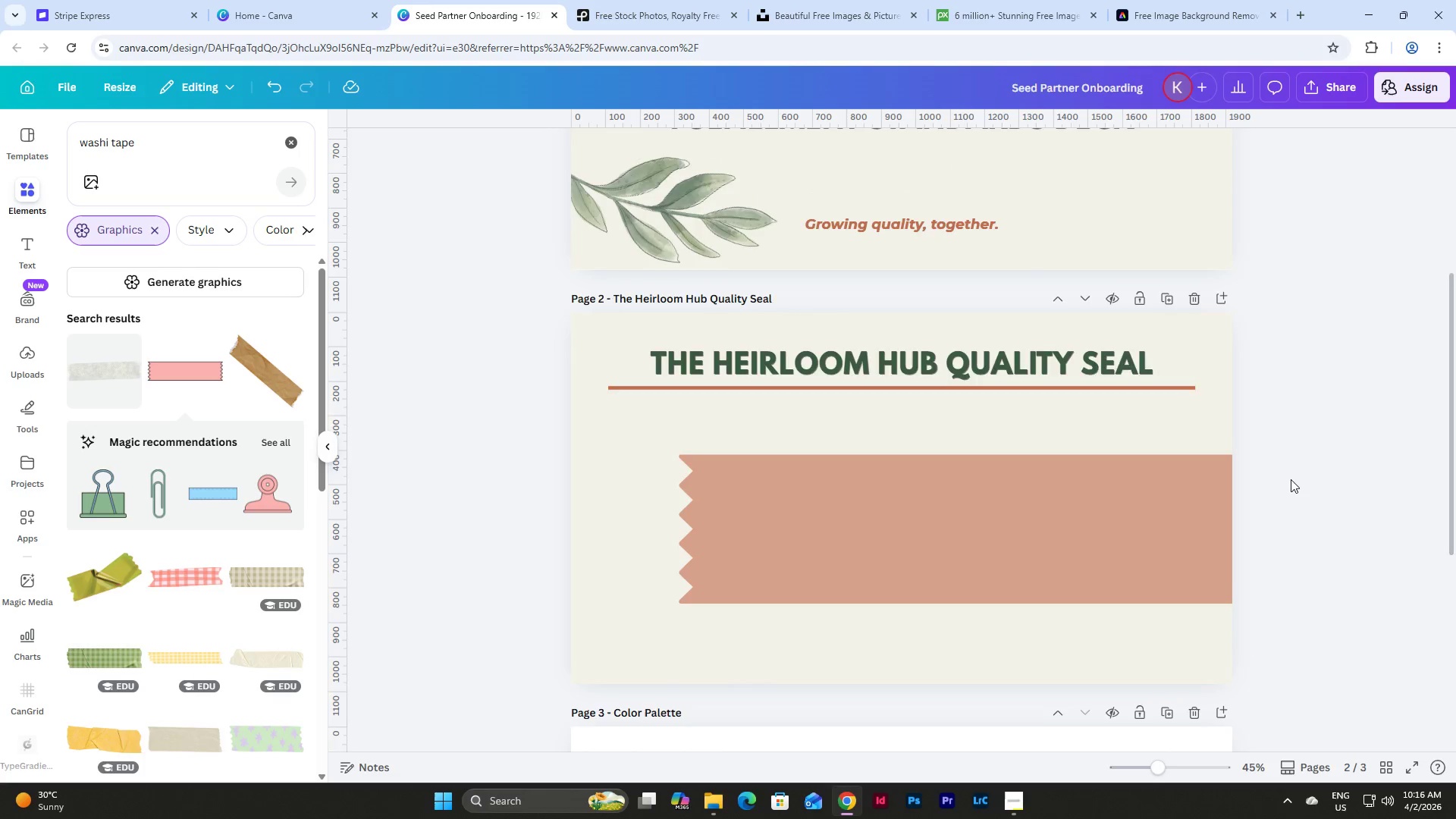 
scroll: coordinate [1291, 479], scroll_direction: down, amount: 1.0
 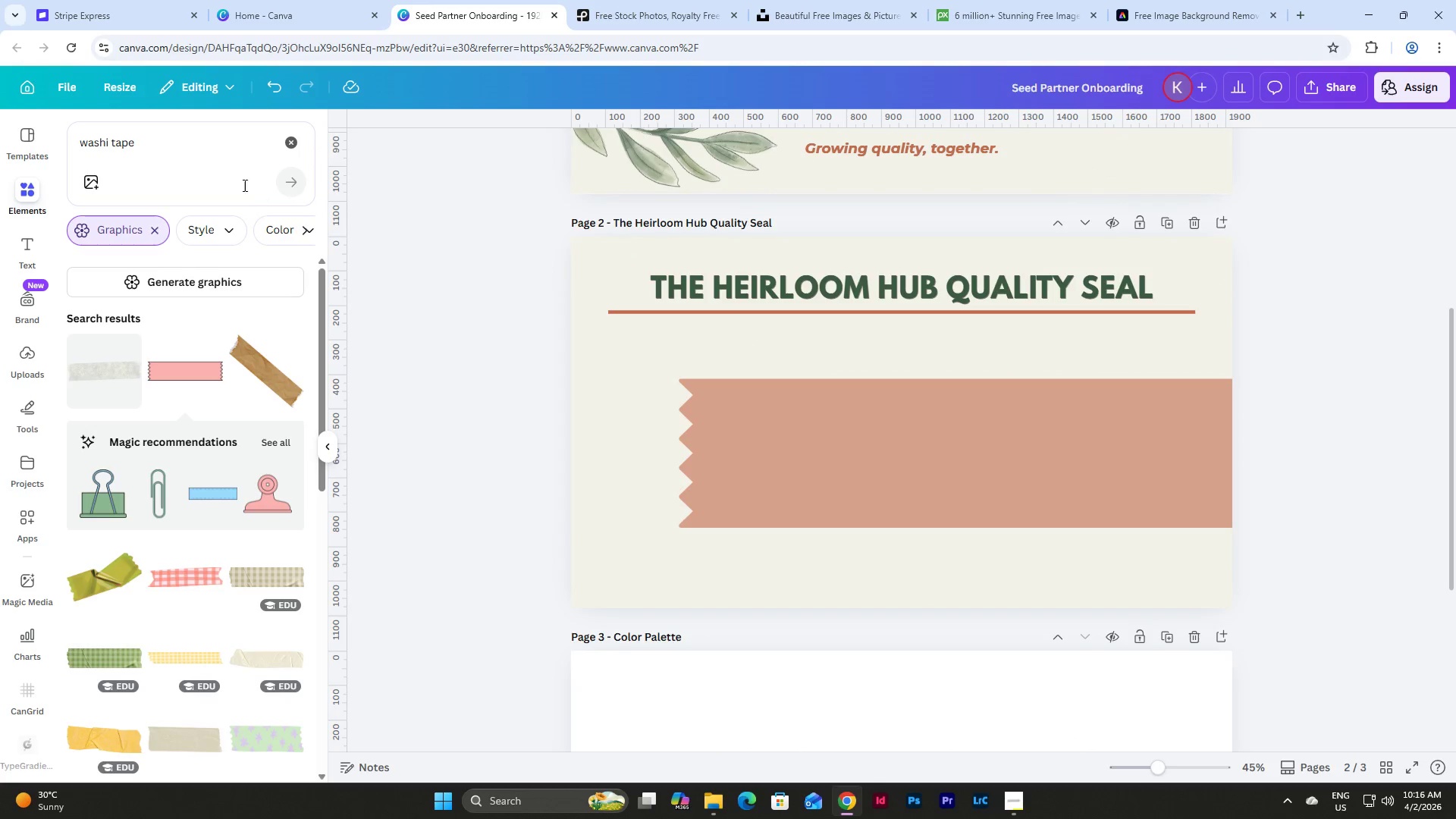 
left_click([193, 152])
 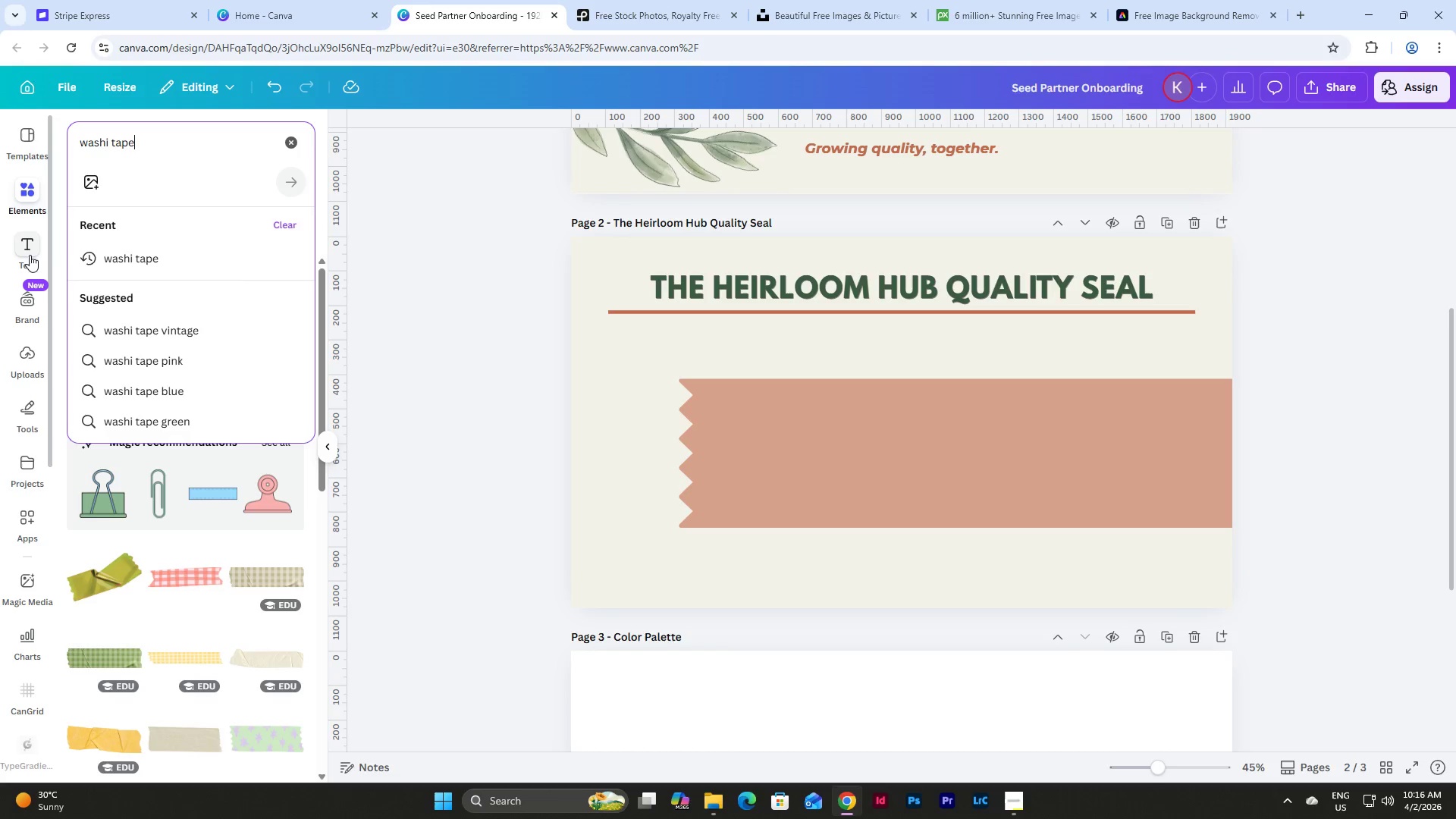 
left_click([154, 144])
 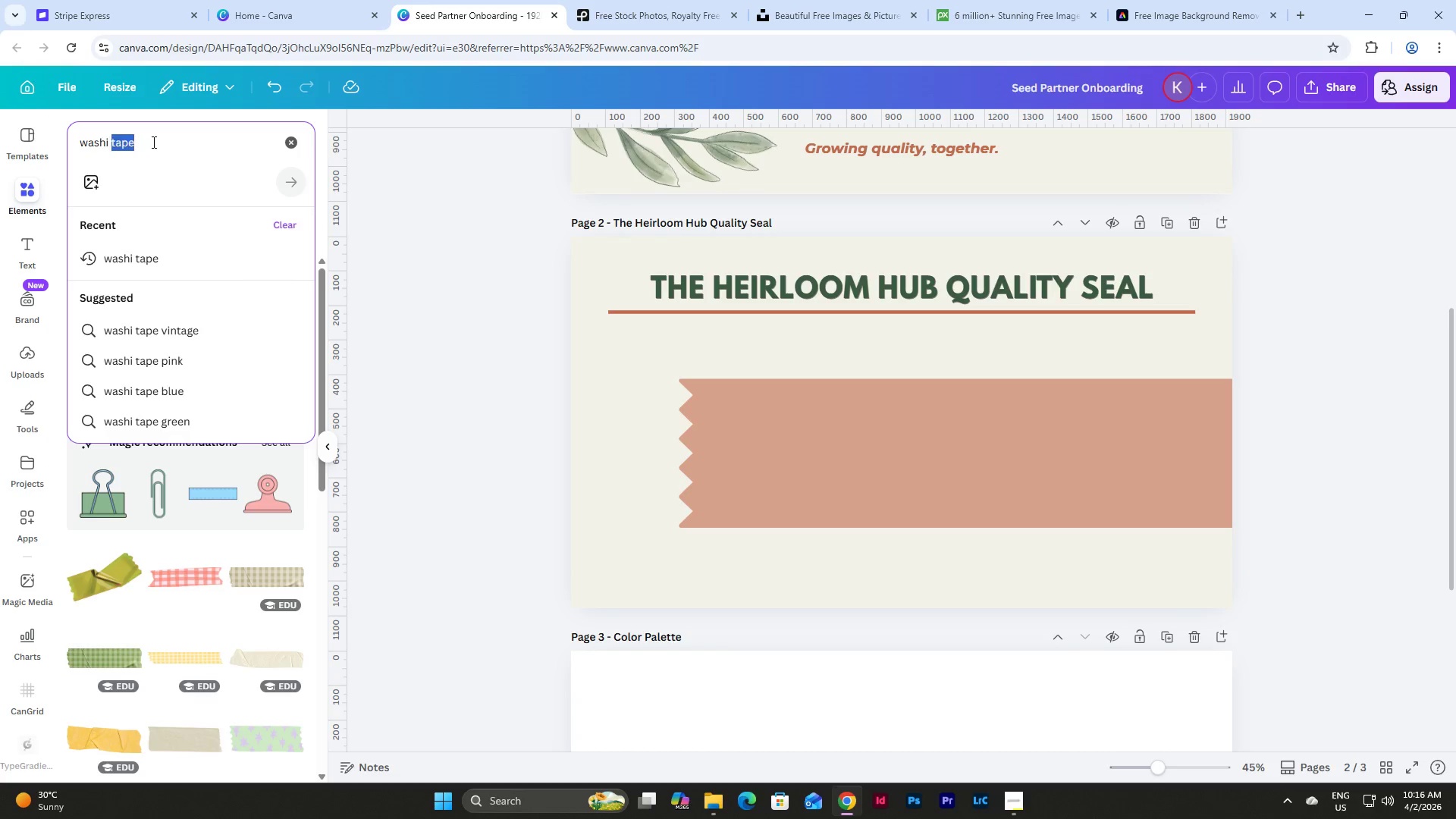 
left_click_drag(start_coordinate=[154, 144], to_coordinate=[80, 142])
 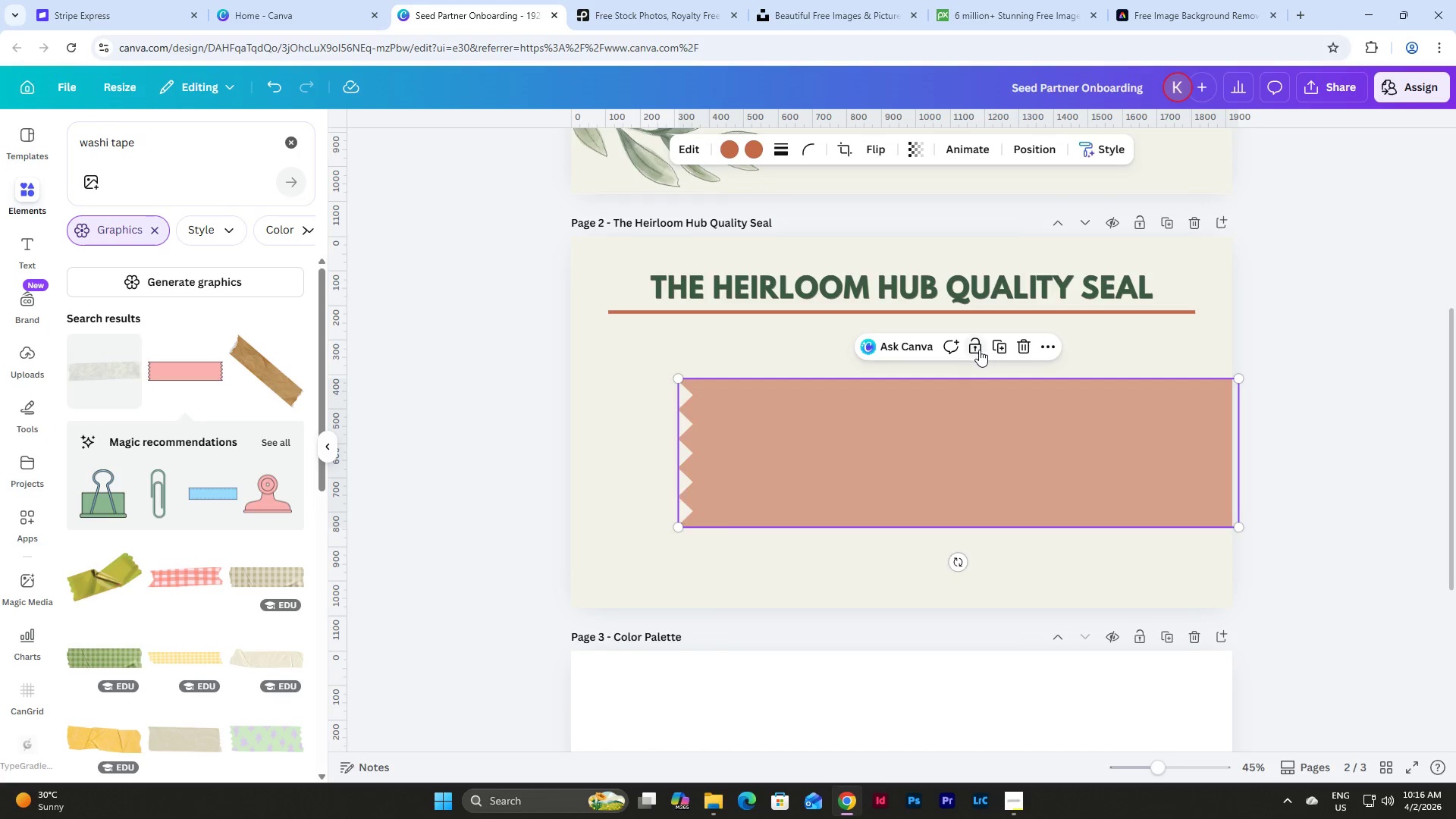 
double_click([1310, 360])
 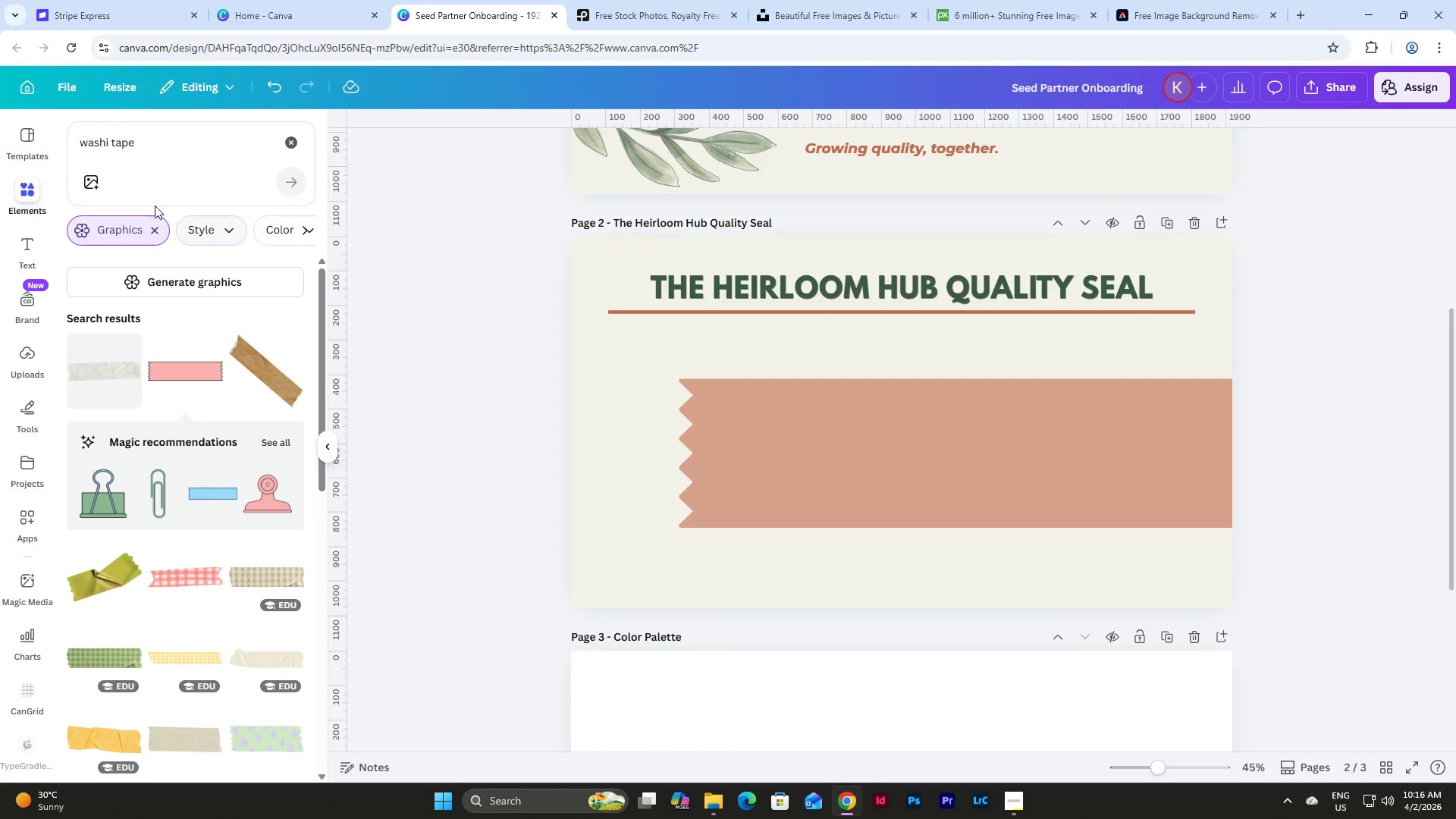 
left_click([164, 147])
 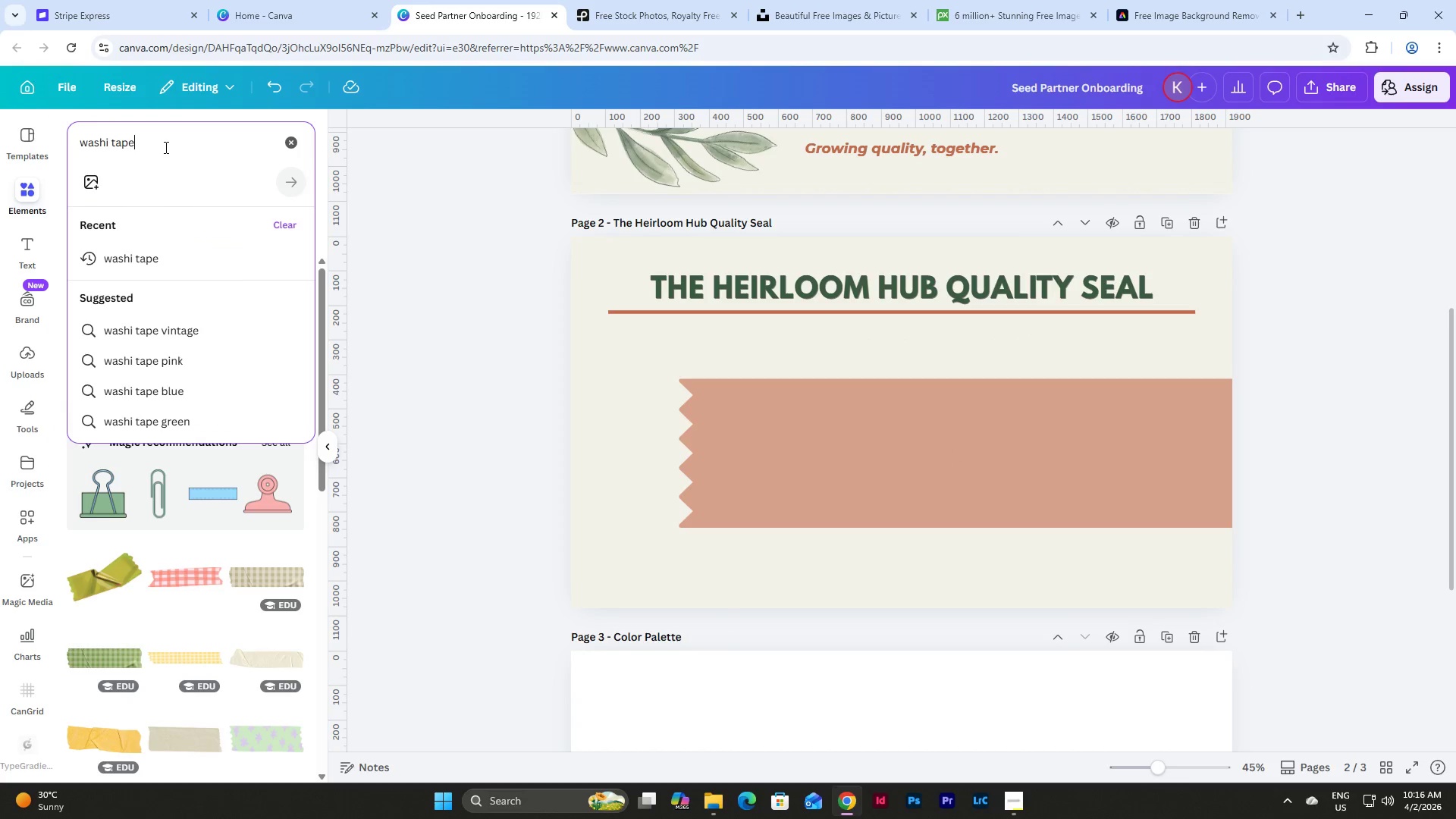 
left_click_drag(start_coordinate=[165, 147], to_coordinate=[58, 141])
 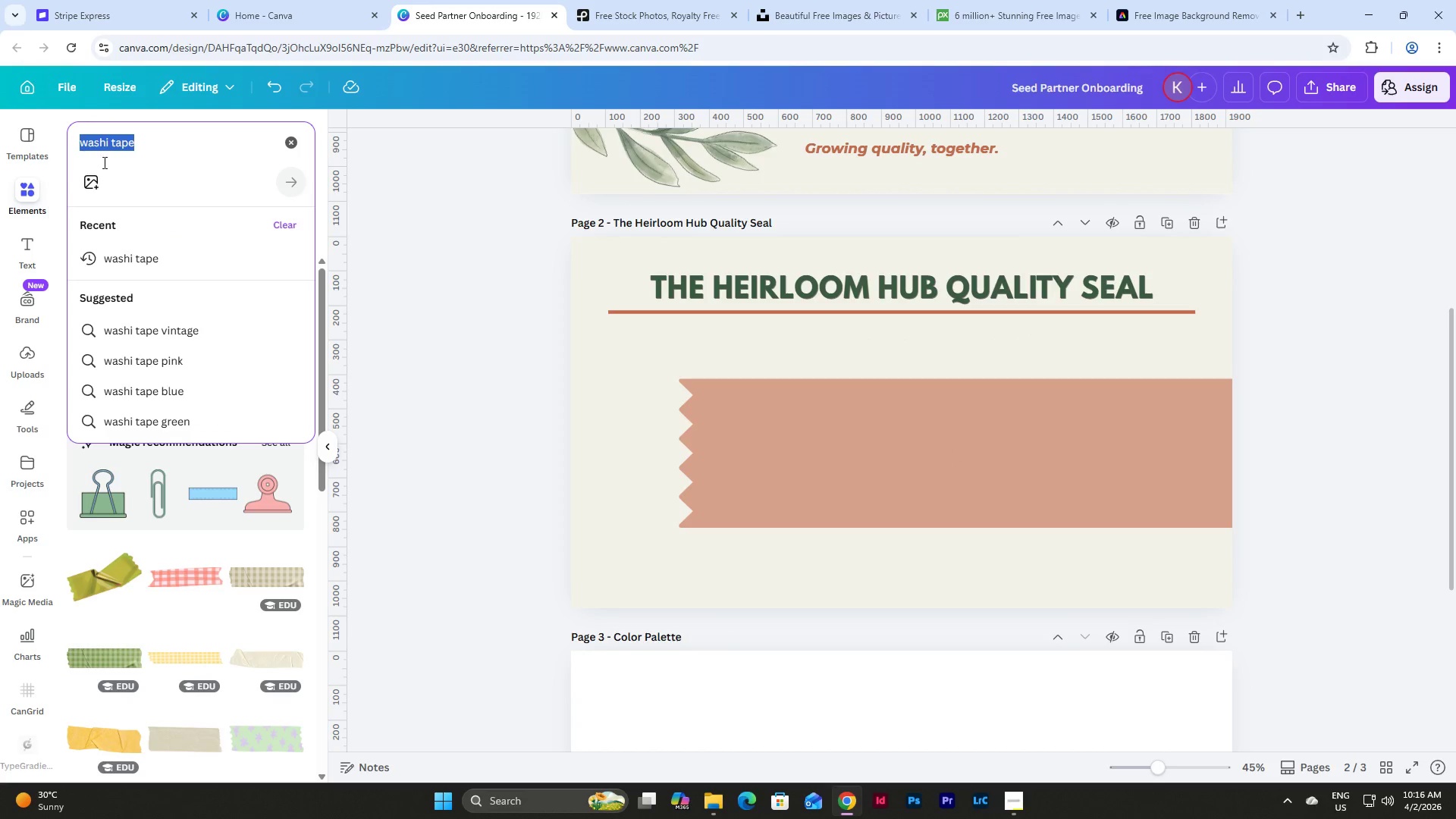 
key(C)
 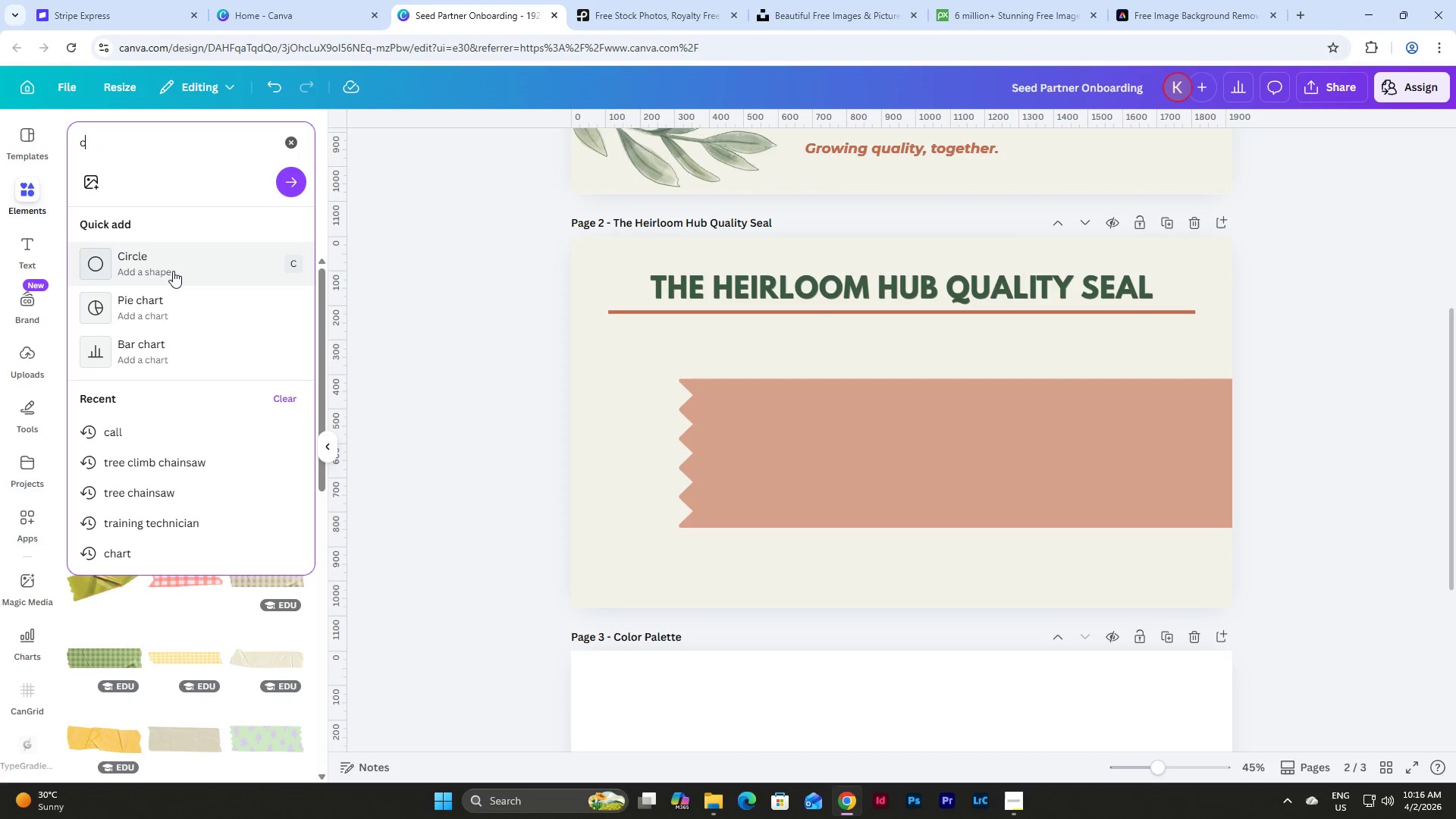 
left_click([171, 274])
 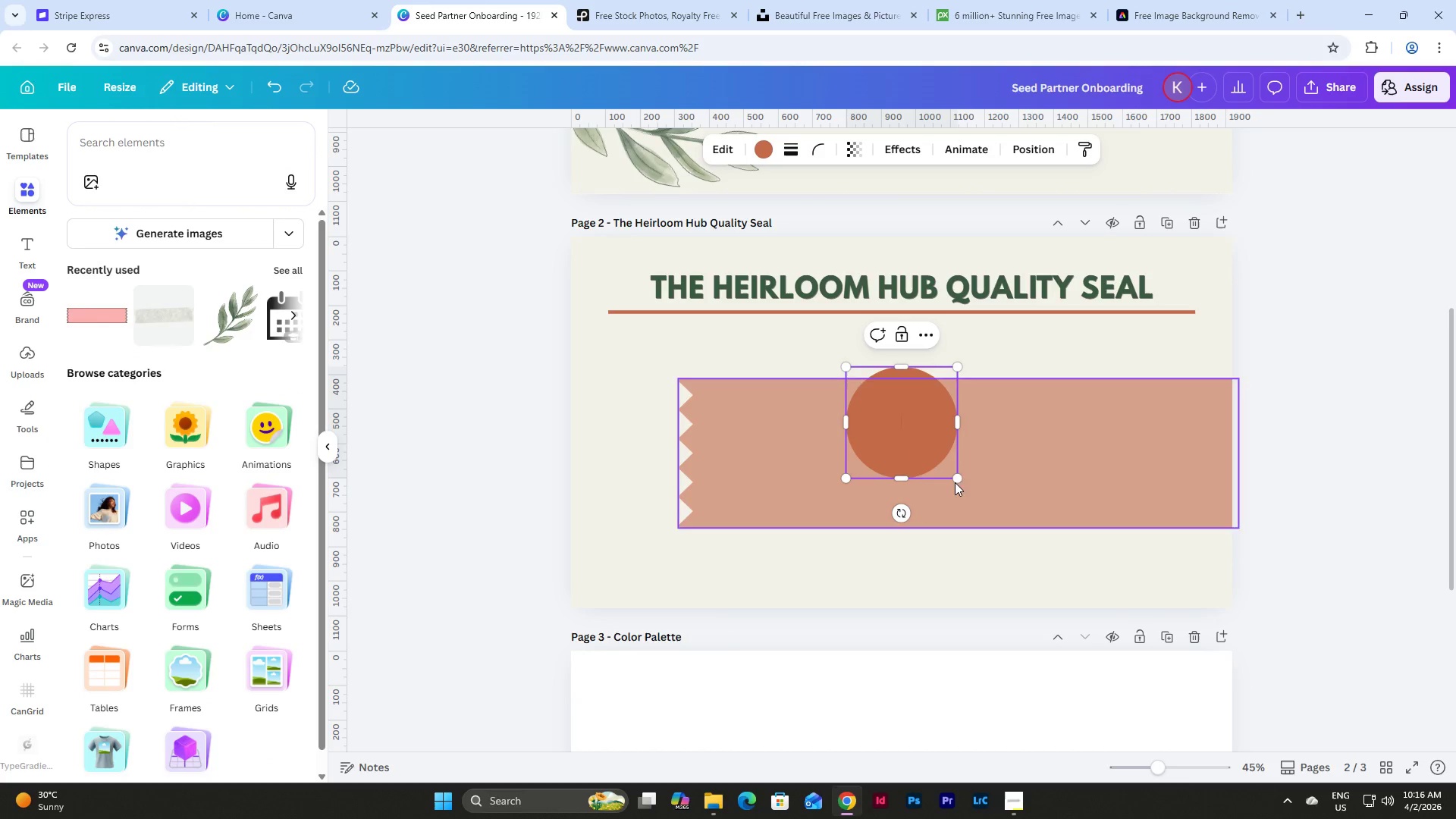 
left_click_drag(start_coordinate=[955, 475], to_coordinate=[1071, 528])
 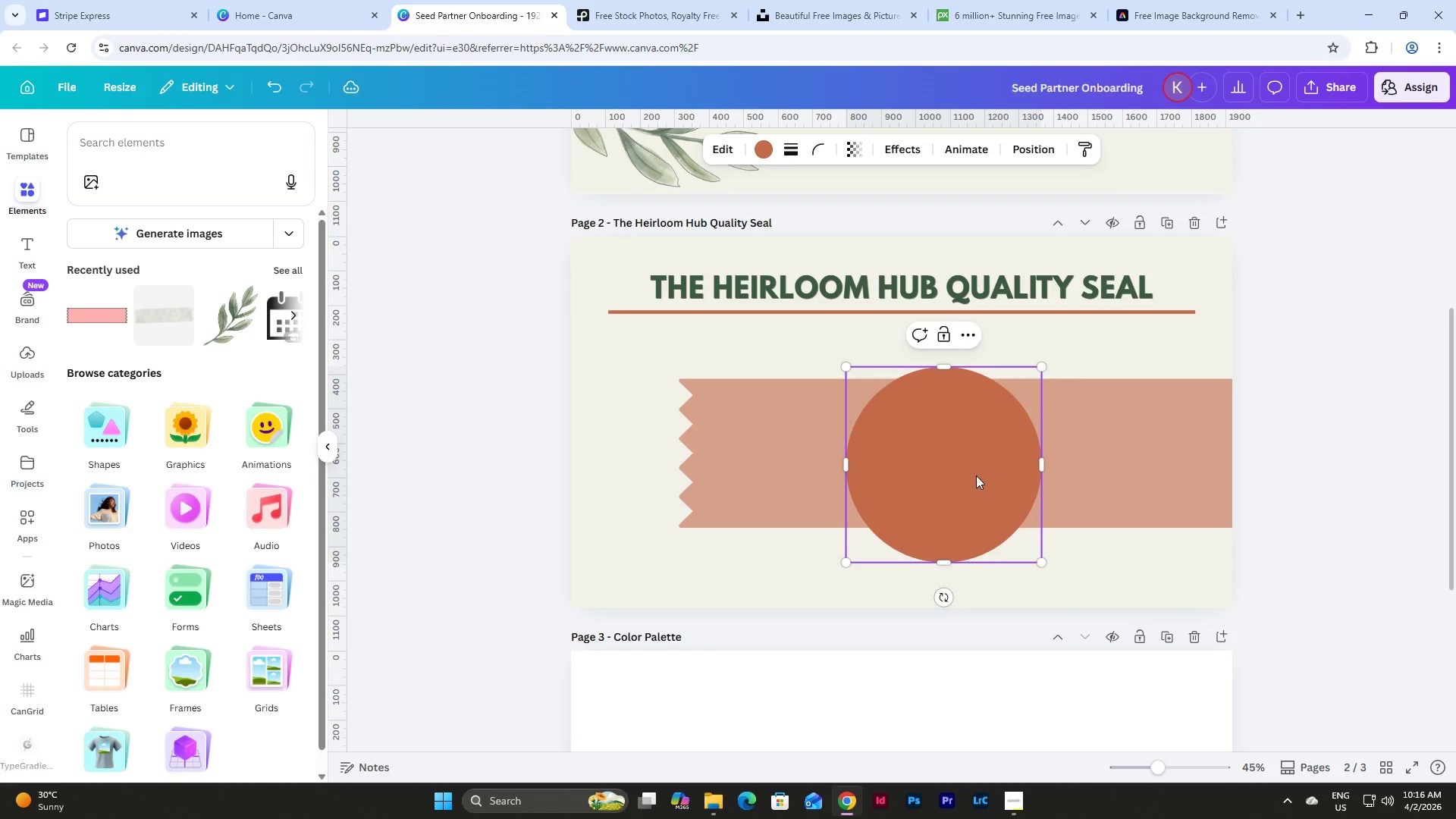 
left_click_drag(start_coordinate=[976, 475], to_coordinate=[1053, 463])
 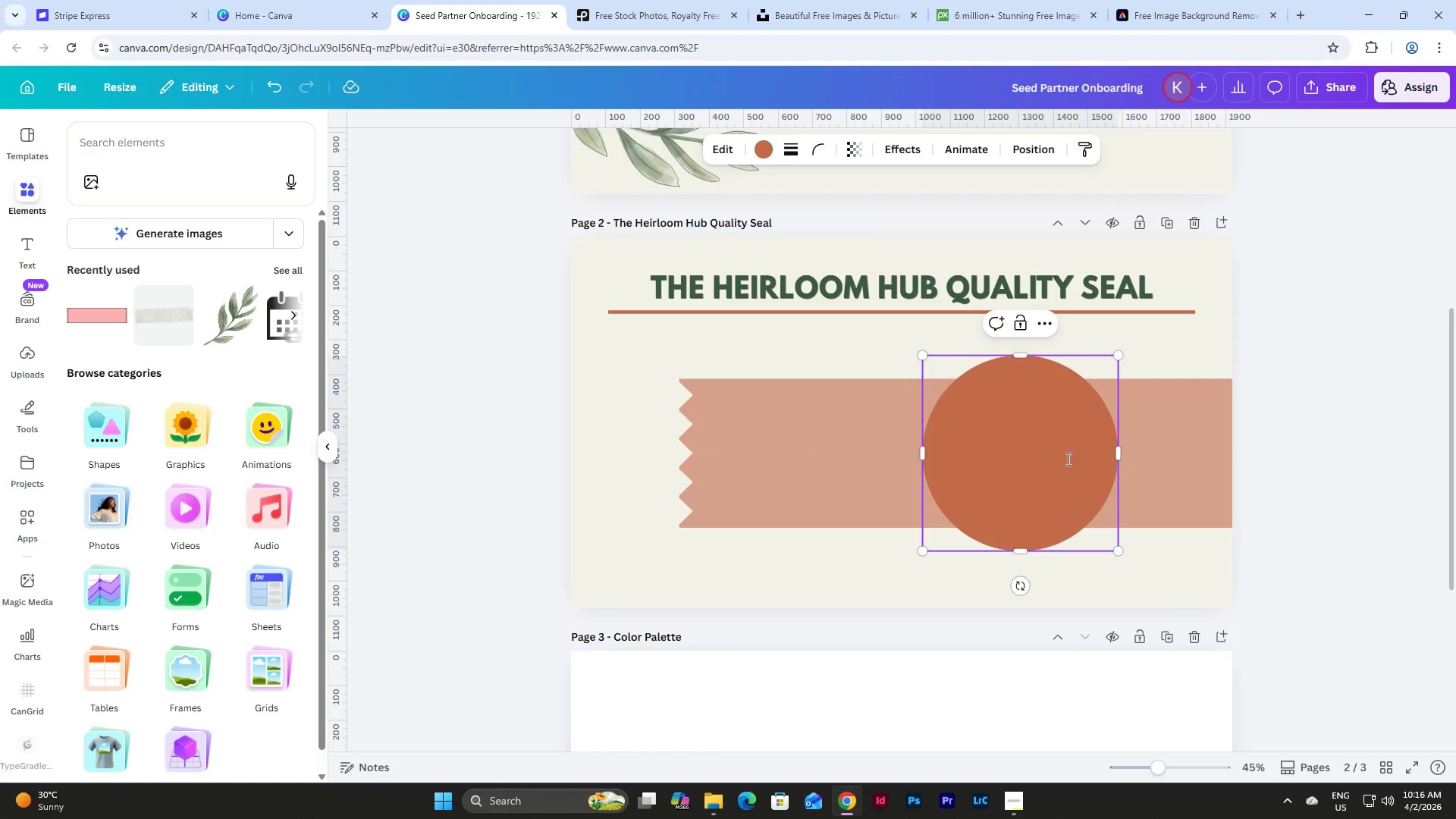 
left_click_drag(start_coordinate=[1064, 458], to_coordinate=[1085, 448])
 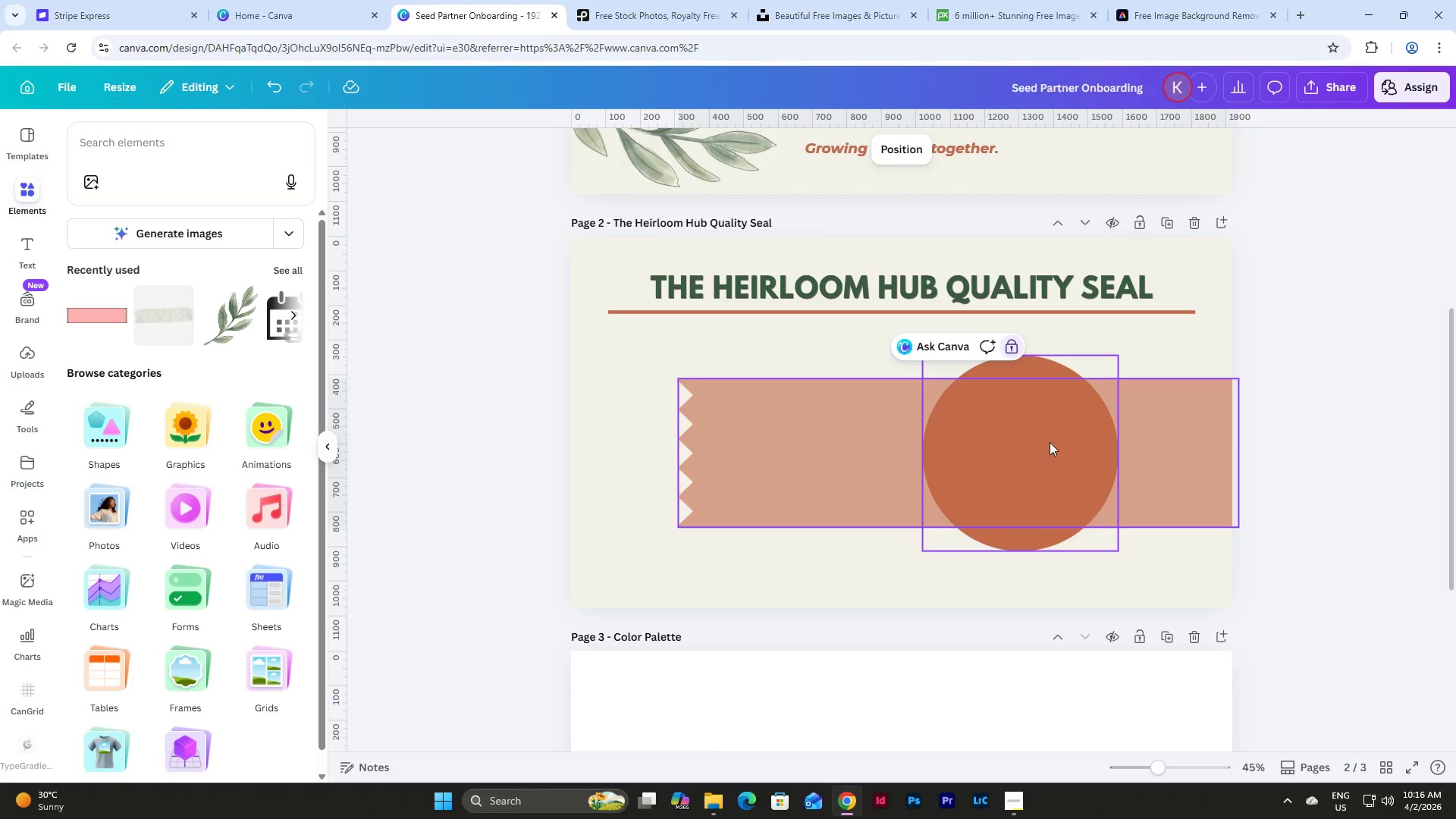 
double_click([1047, 442])
 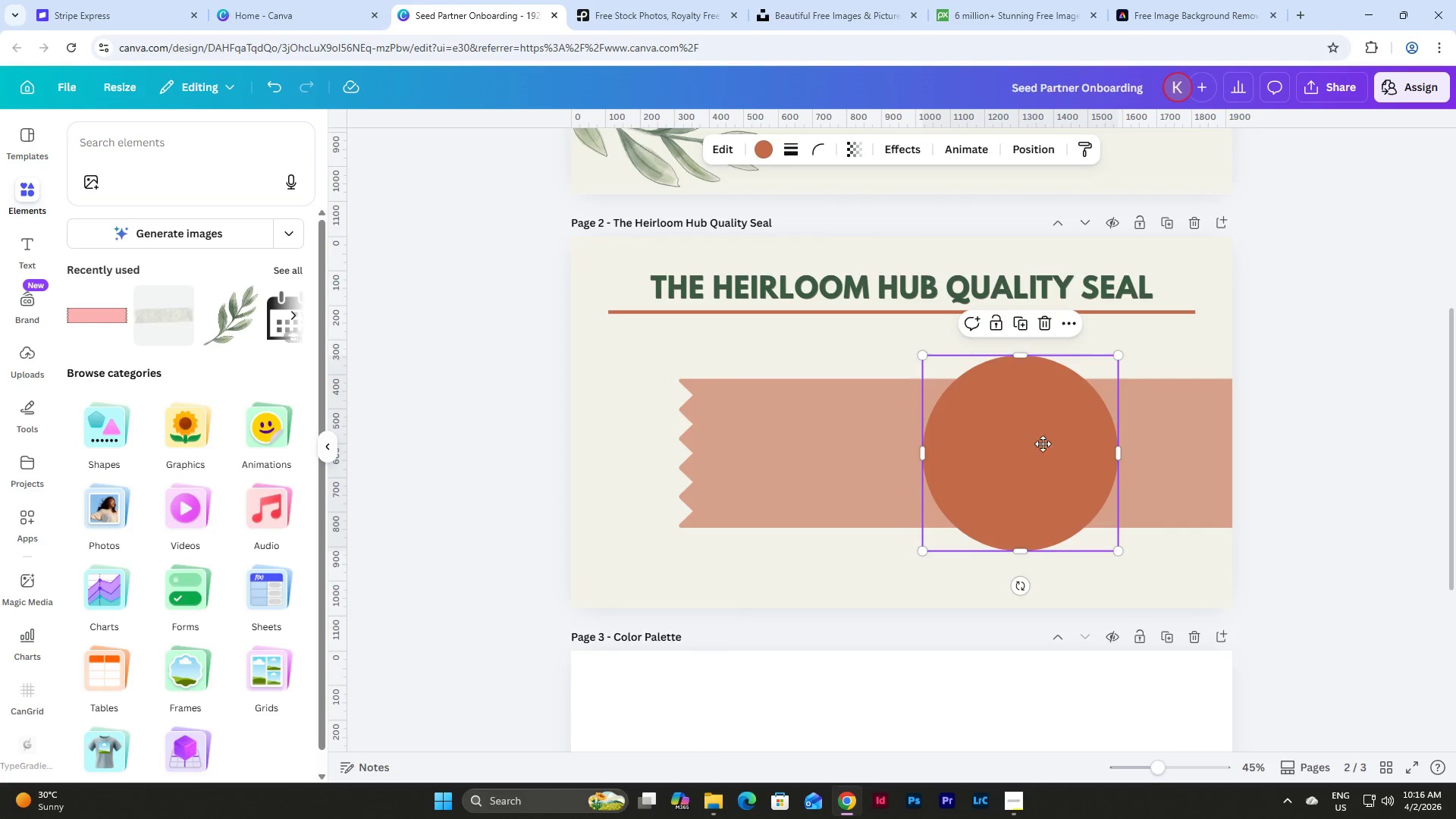 
left_click_drag(start_coordinate=[1038, 454], to_coordinate=[1118, 455])
 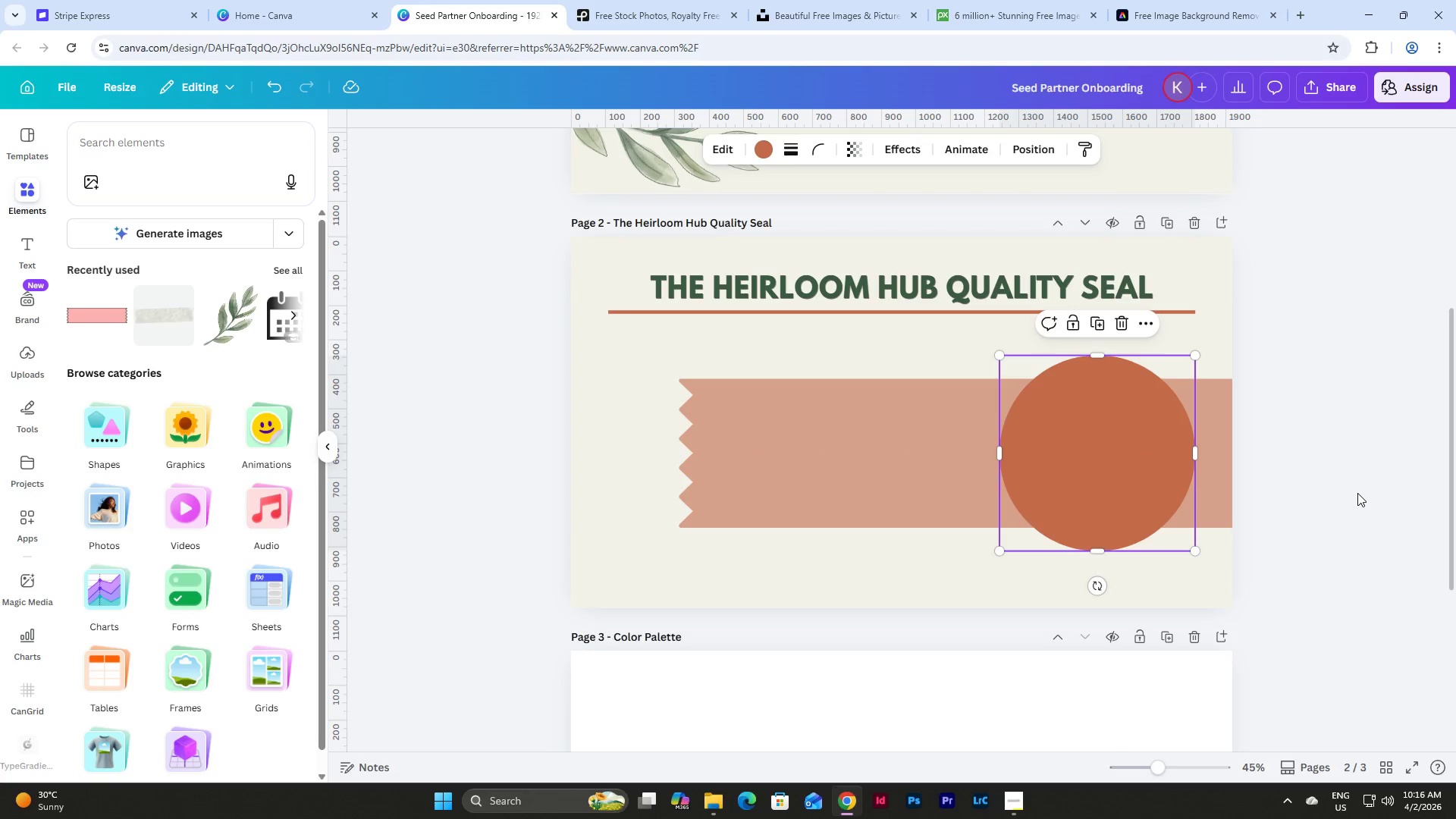 
left_click([1357, 493])
 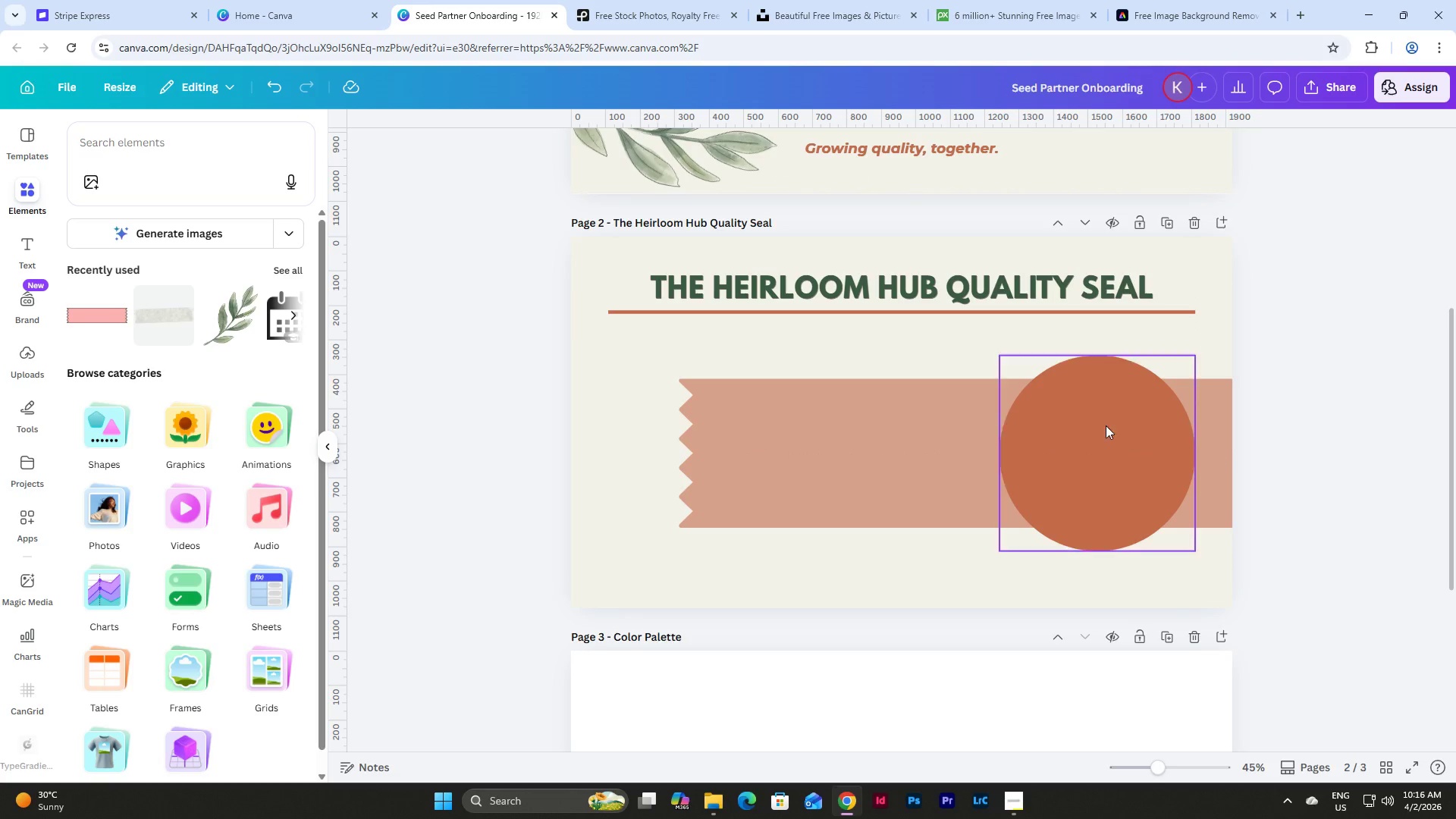 
left_click([1092, 423])
 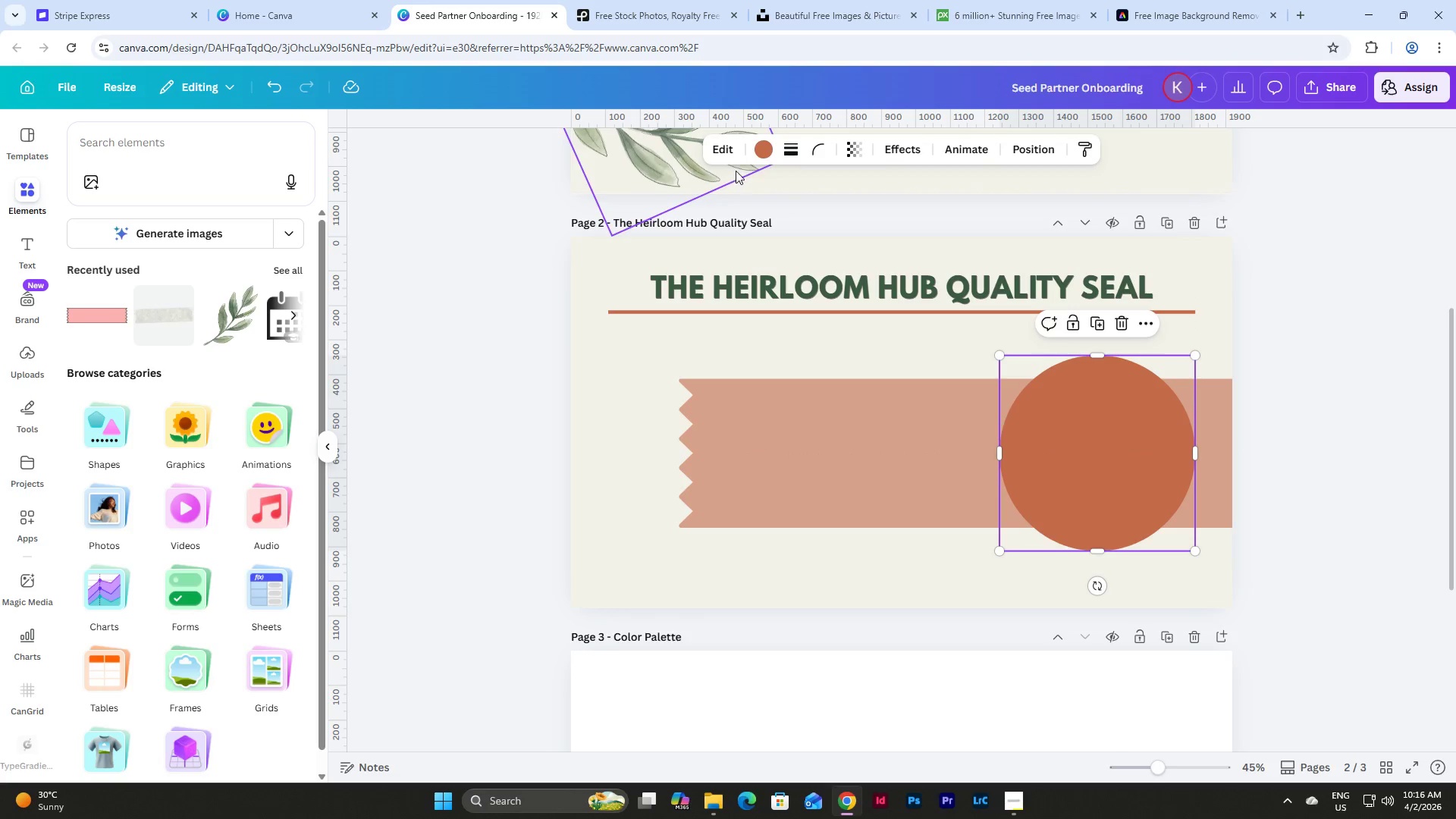 
left_click([764, 149])
 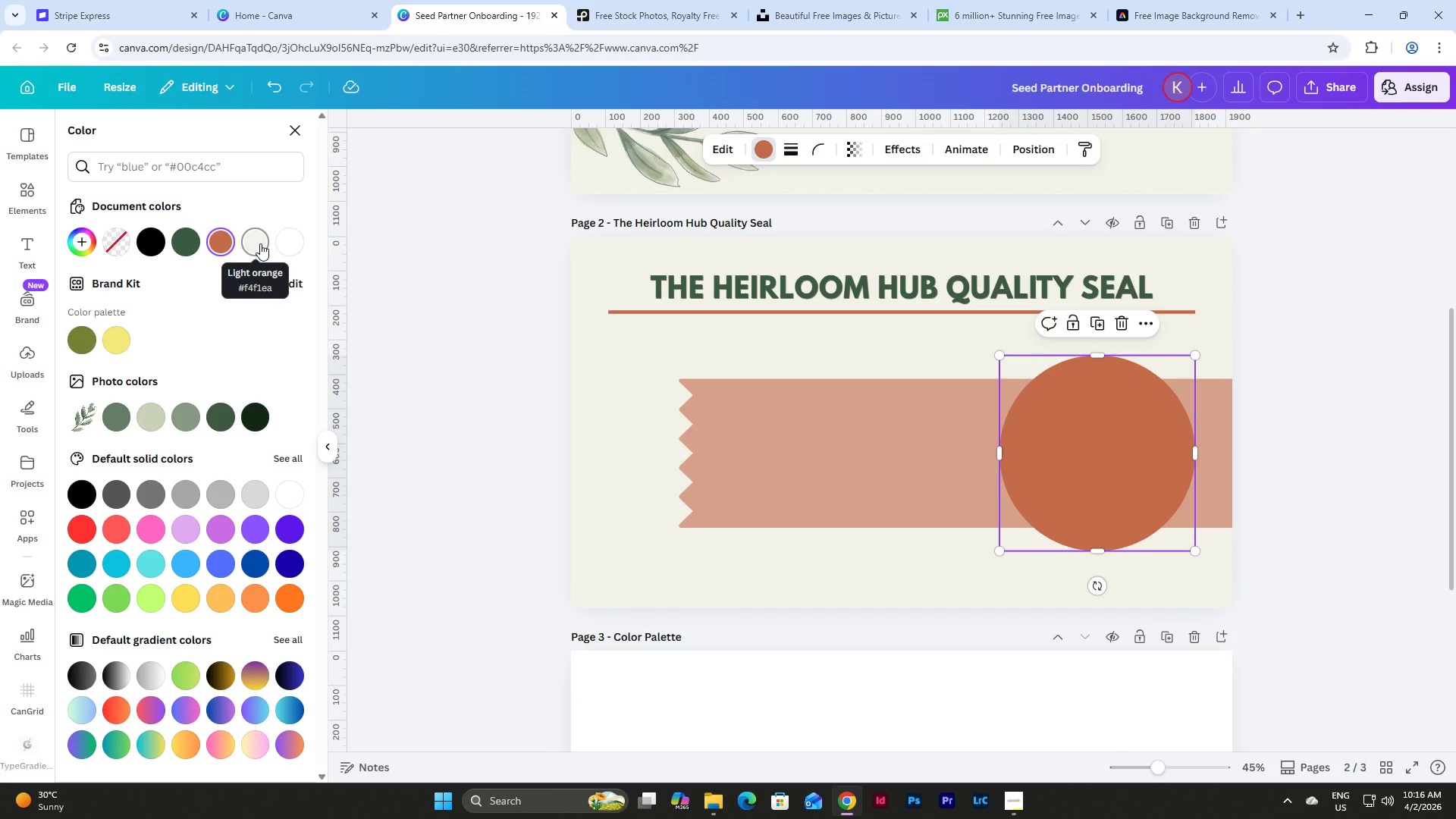 
left_click([260, 243])
 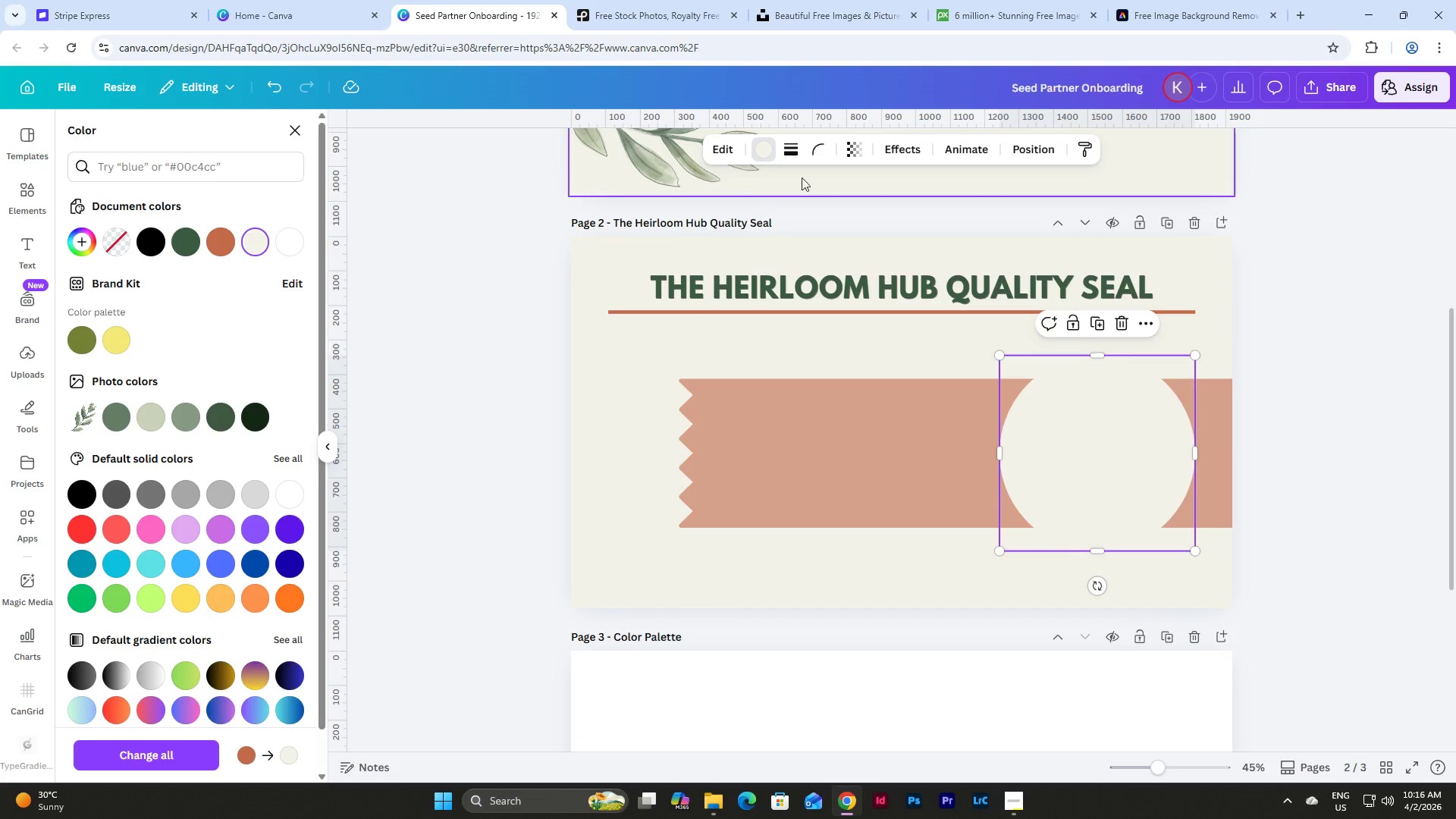 
left_click([791, 155])
 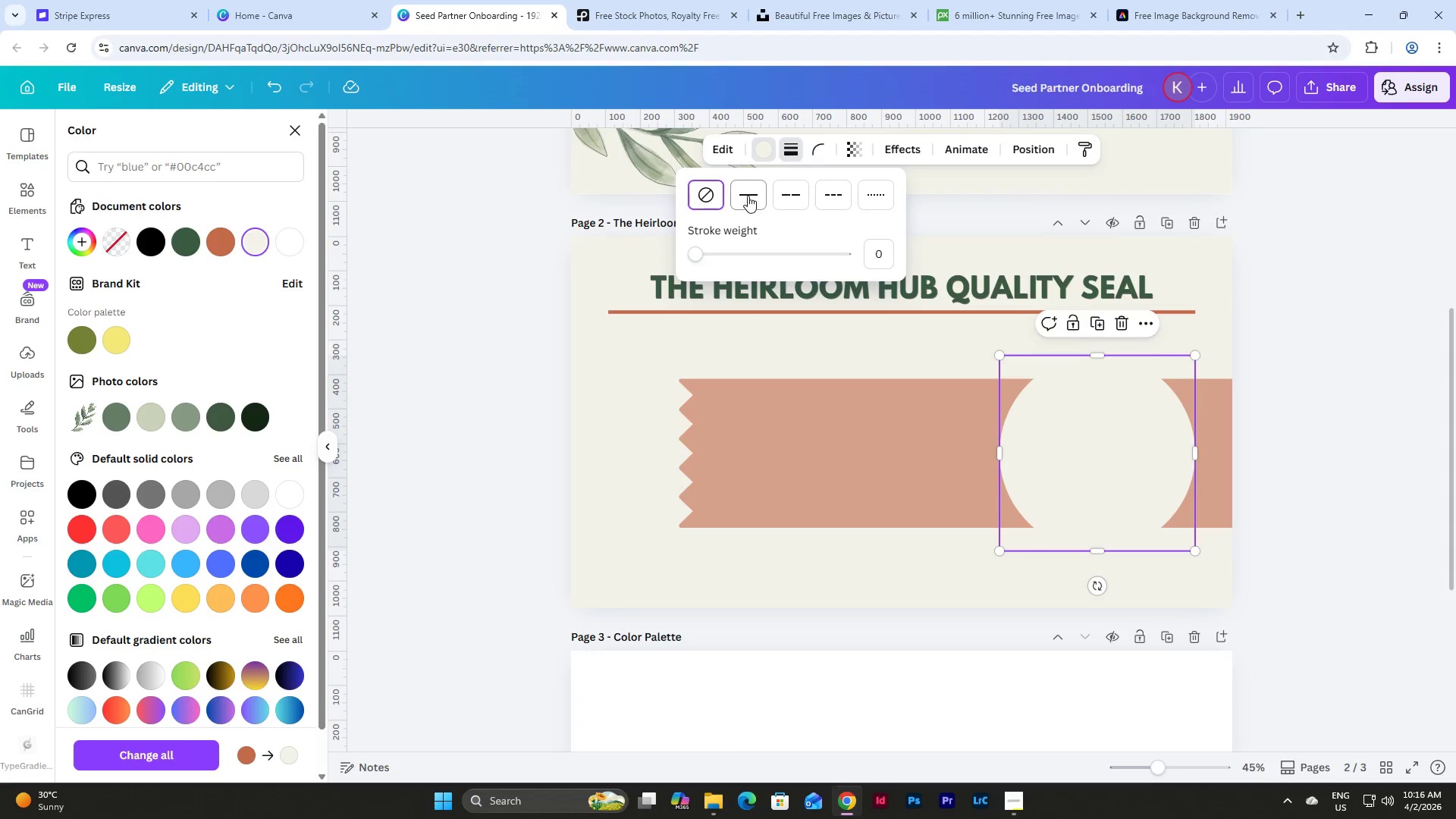 
left_click([748, 196])
 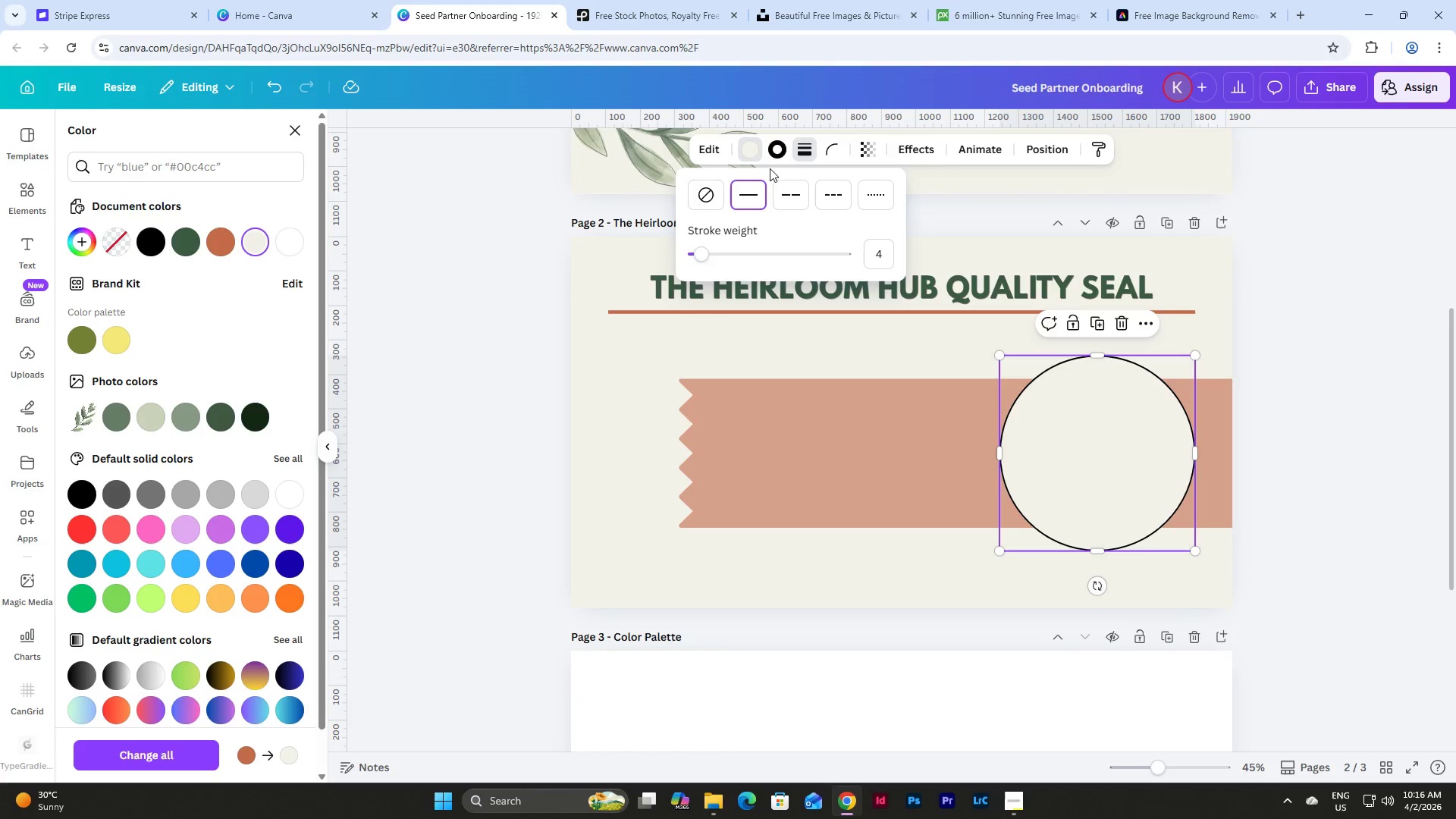 
left_click([770, 149])
 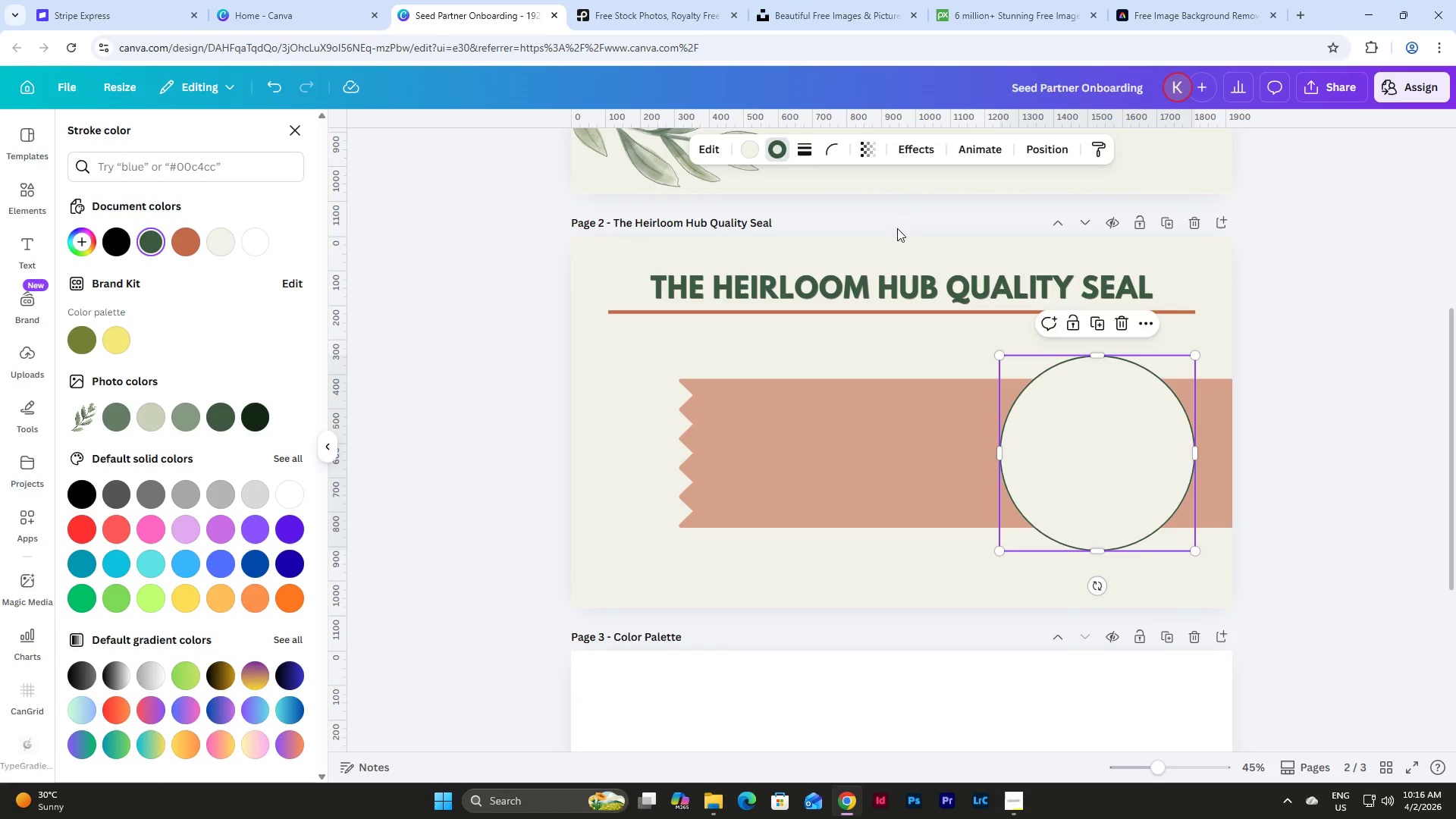 
left_click([802, 155])
 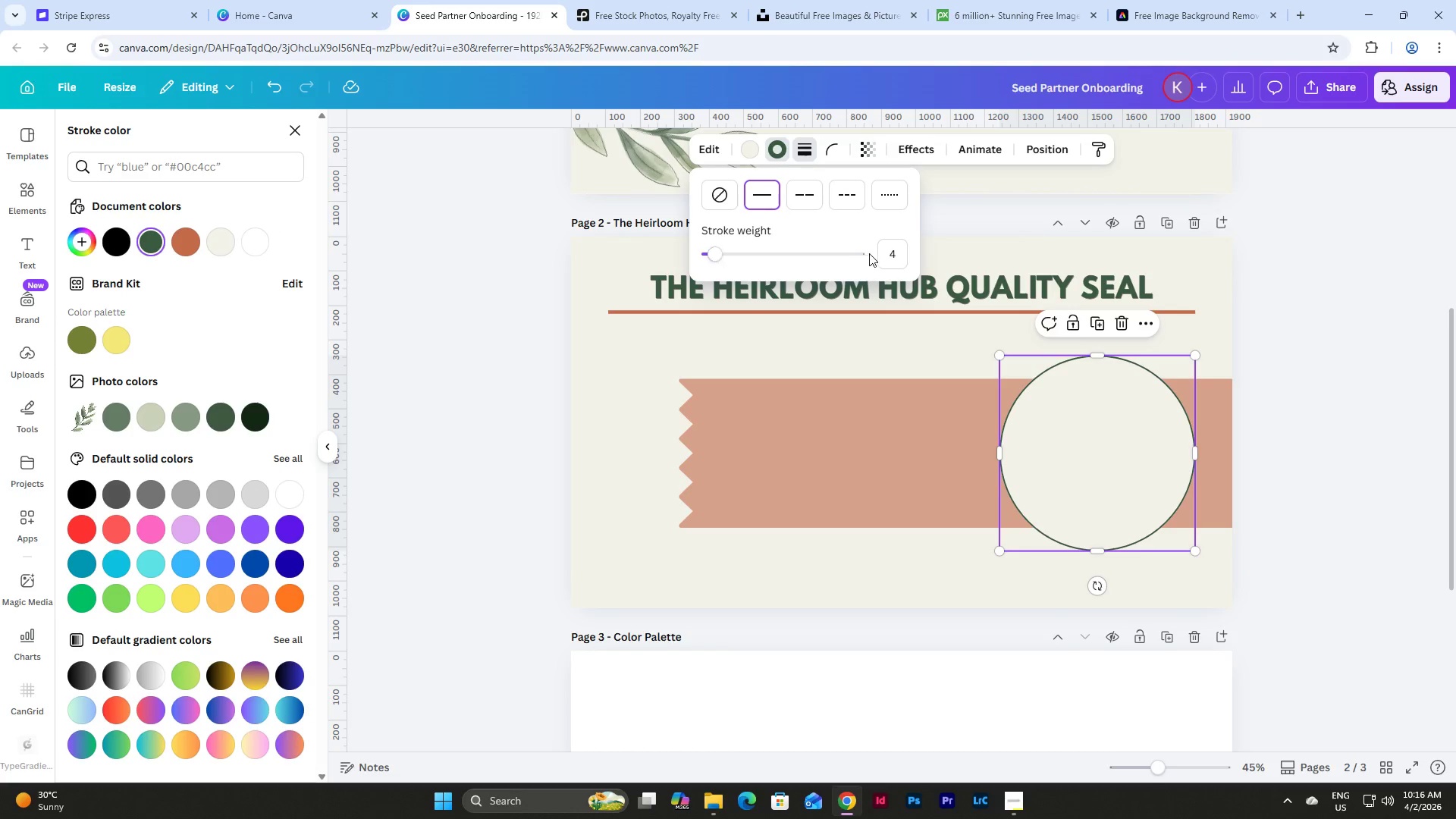 
left_click([890, 250])
 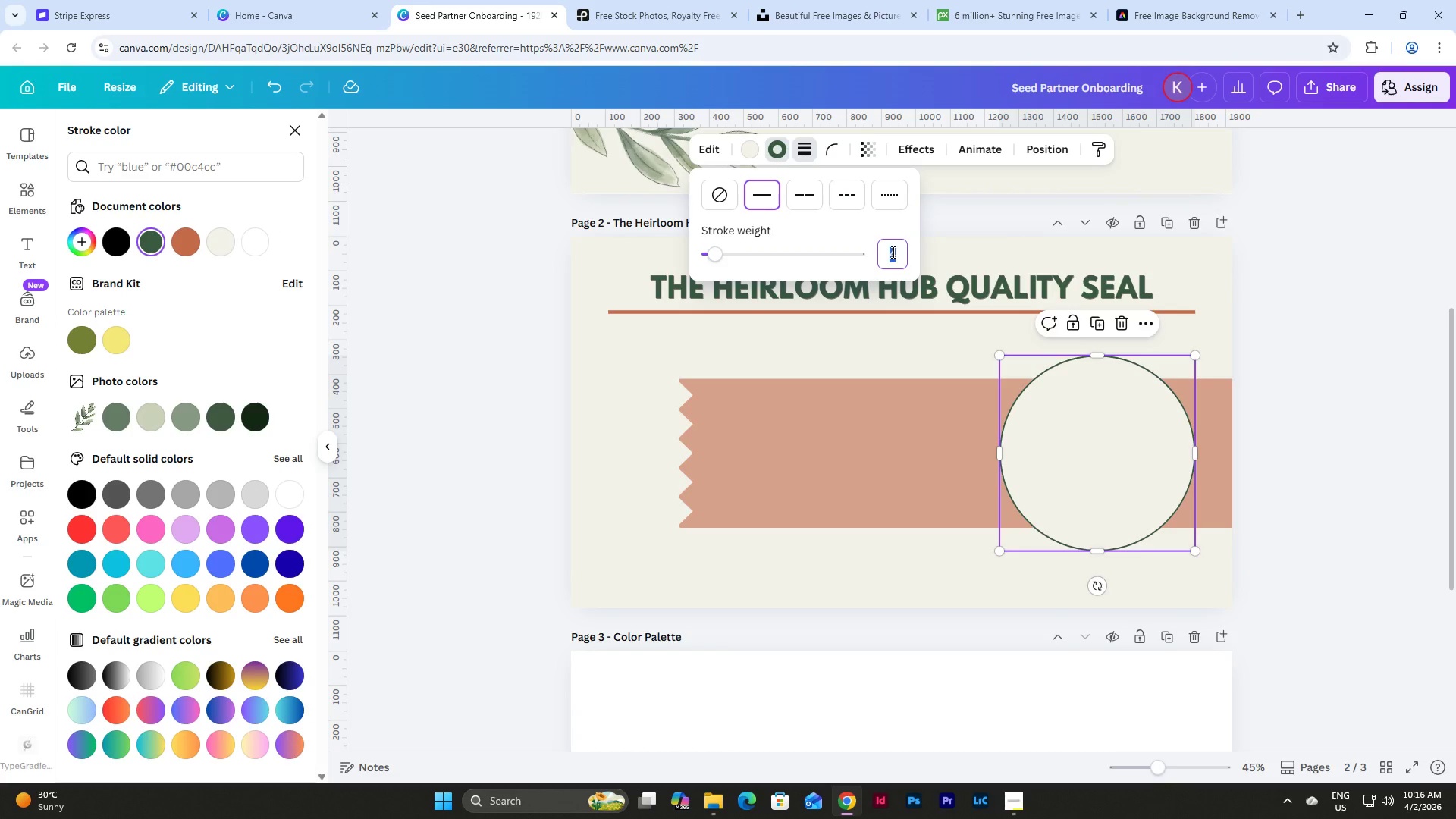 
key(Numpad1)
 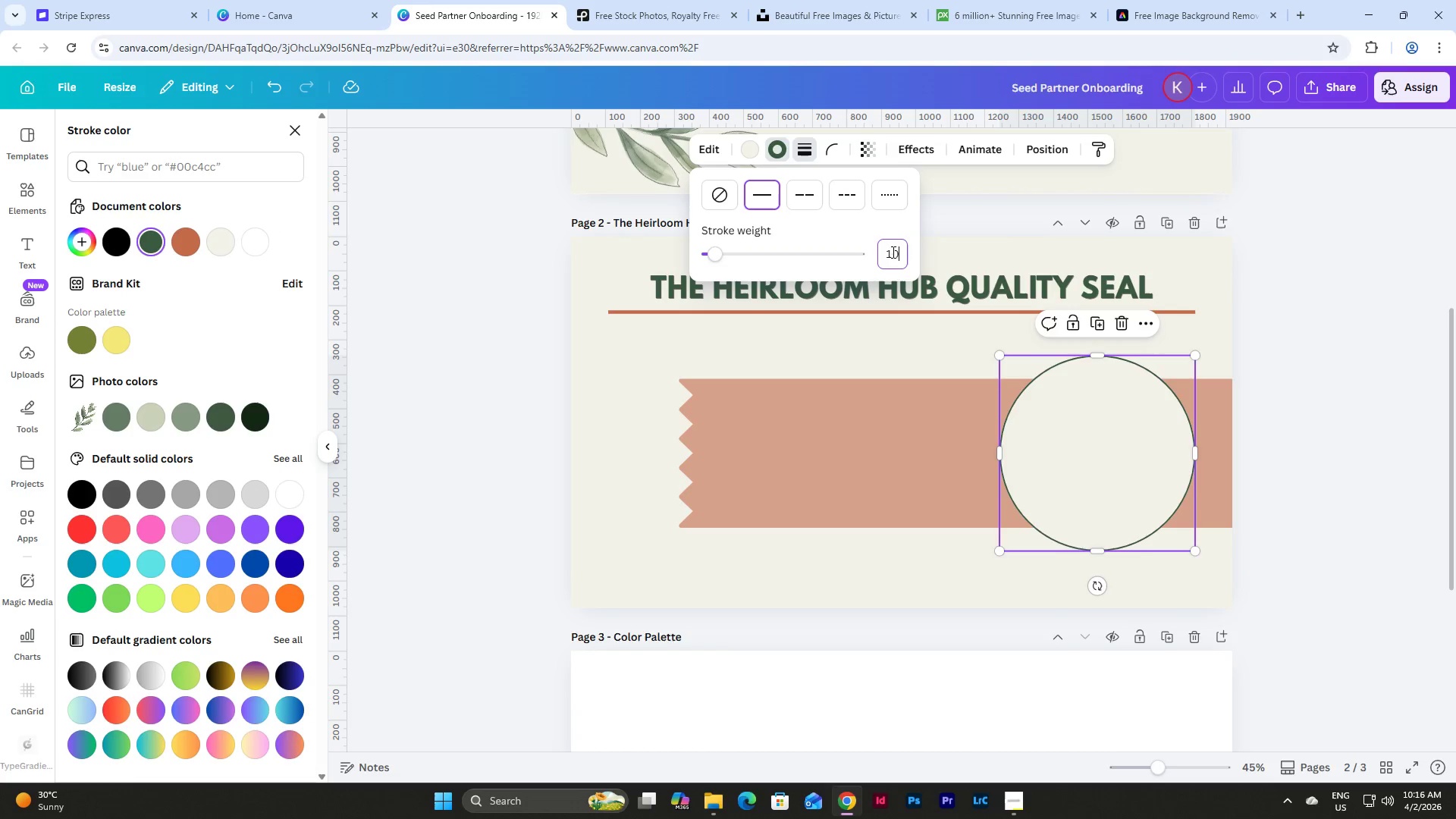 
key(Numpad0)
 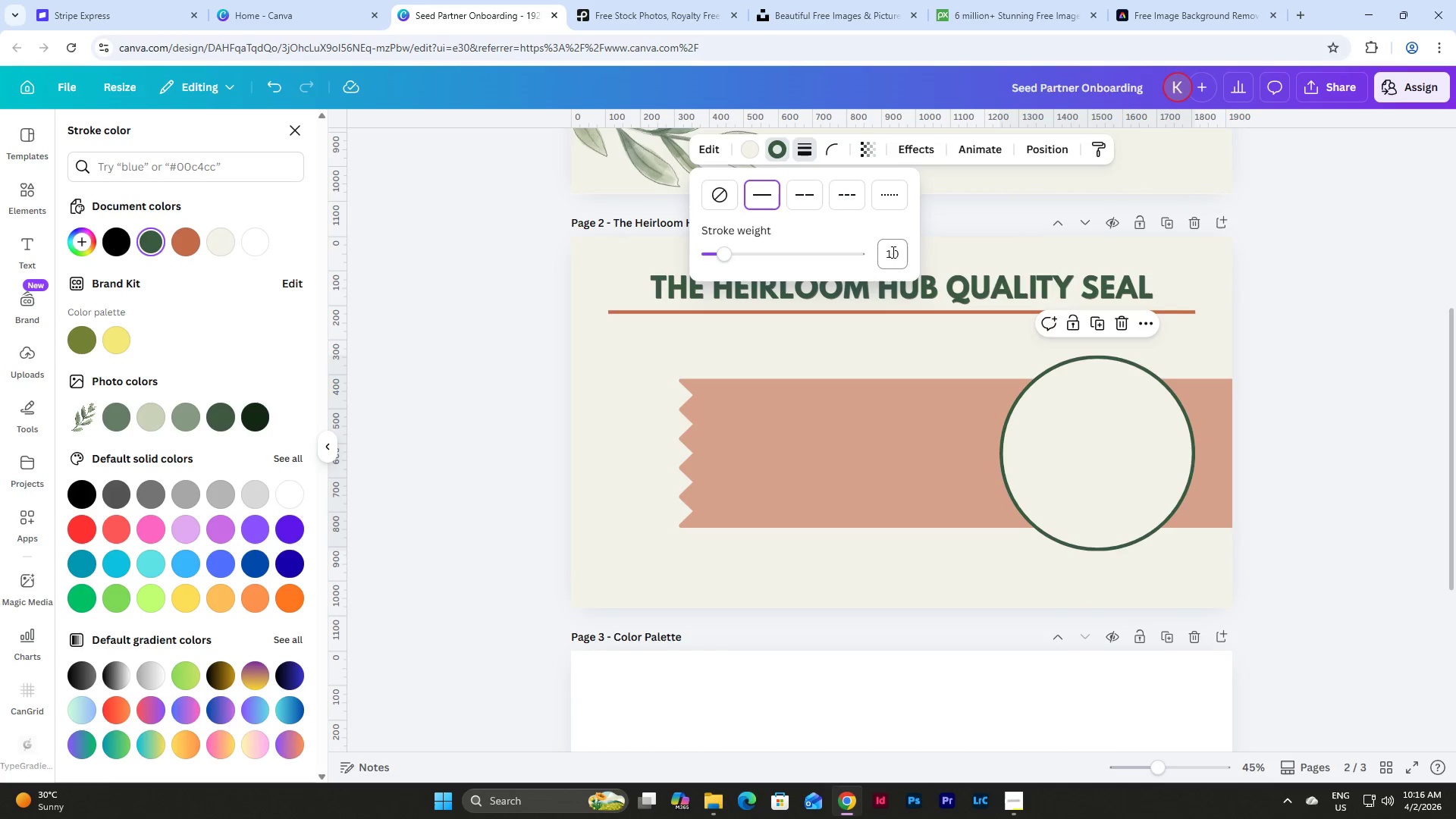 
key(NumpadEnter)
 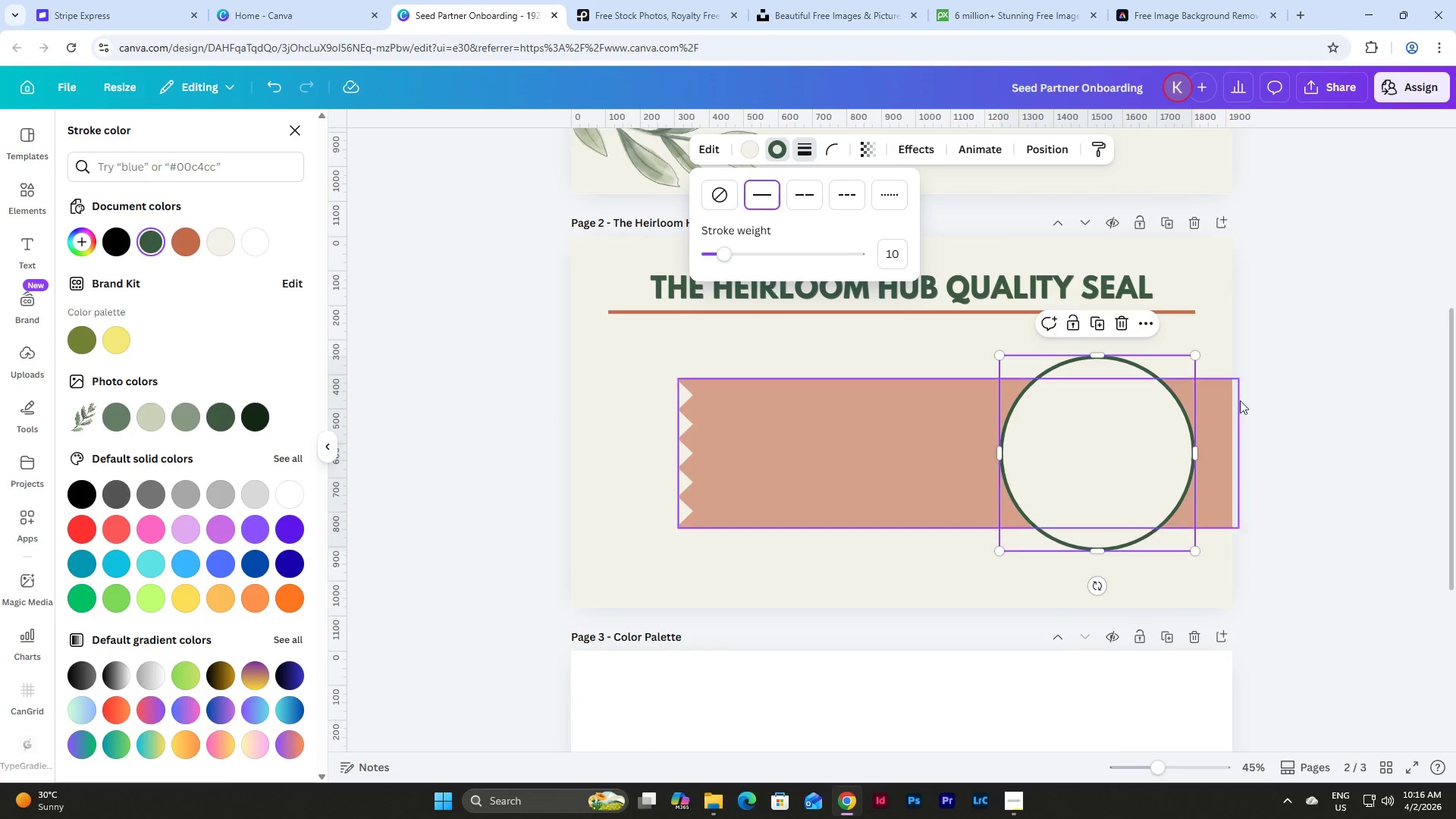 
left_click([1276, 319])
 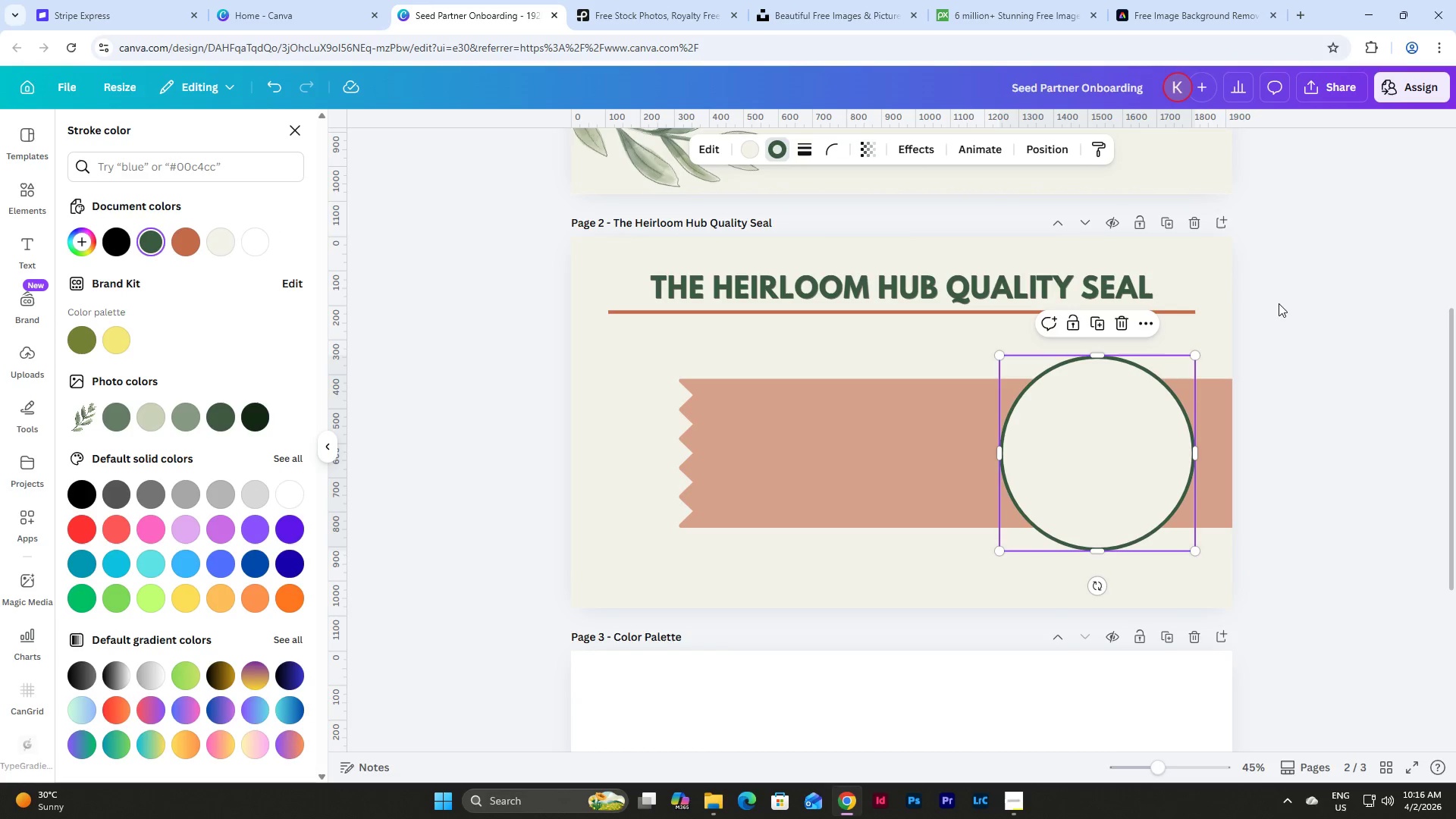 
left_click([1294, 290])
 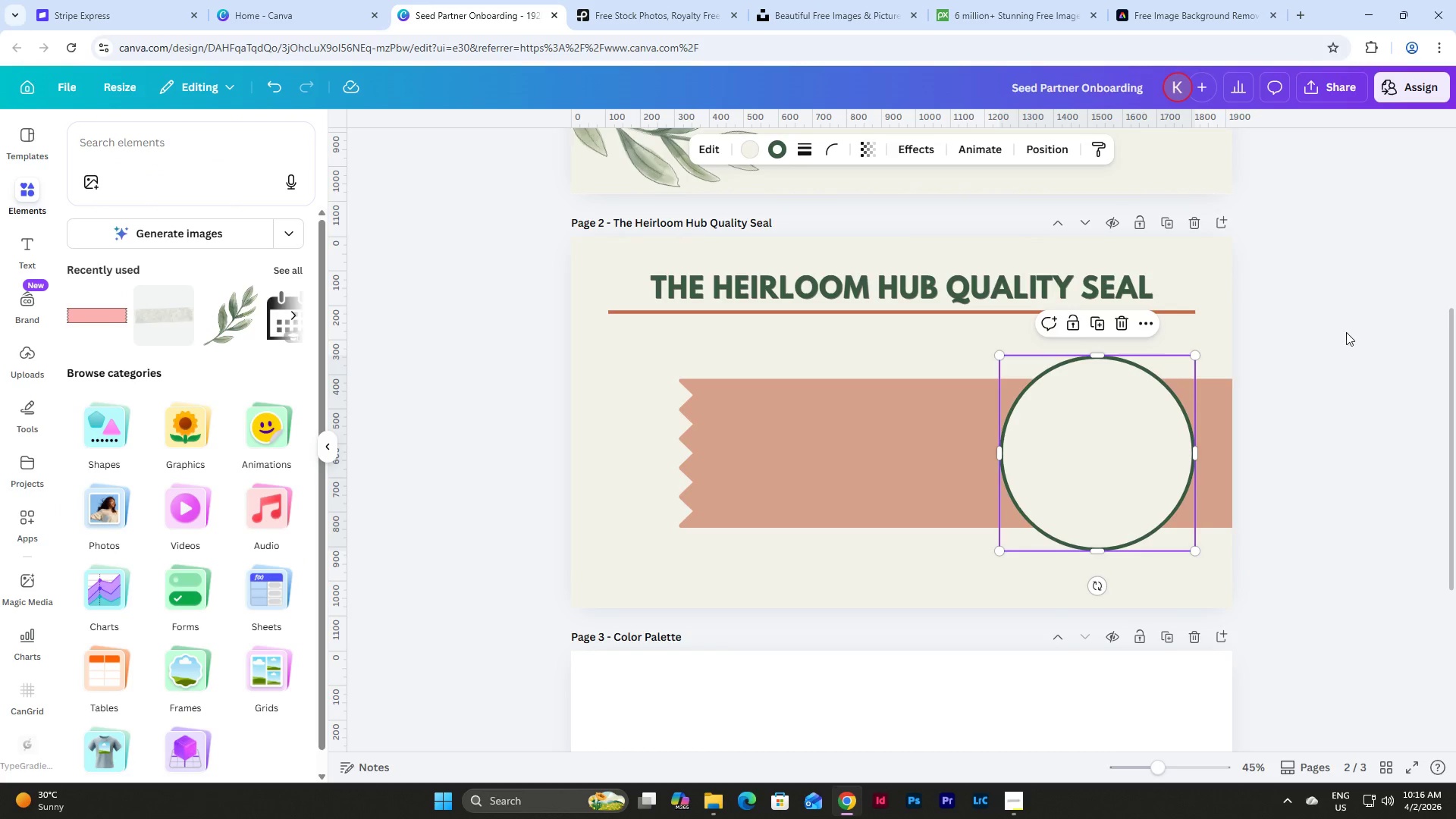 
left_click([1347, 331])
 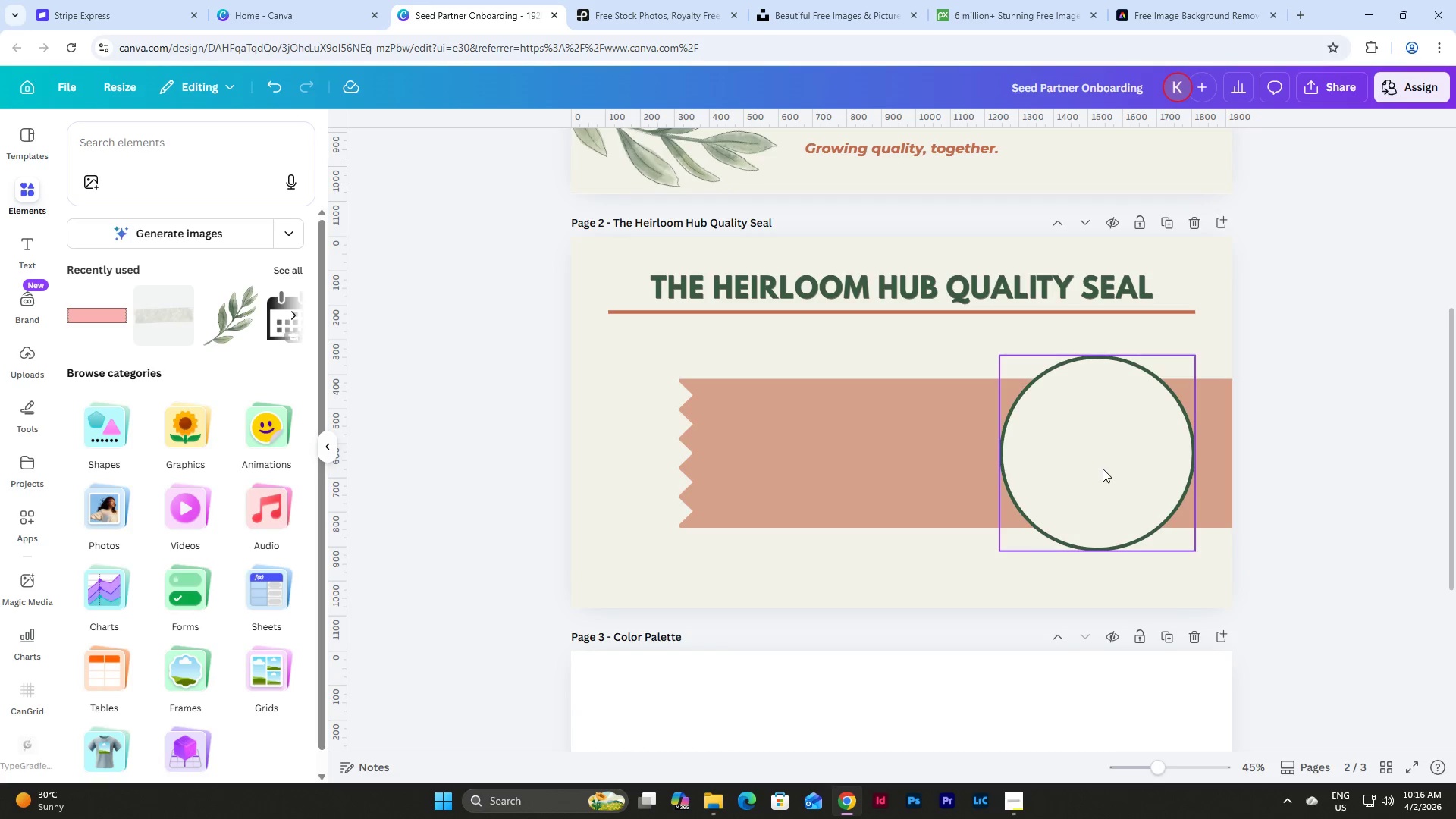 
left_click([1106, 446])
 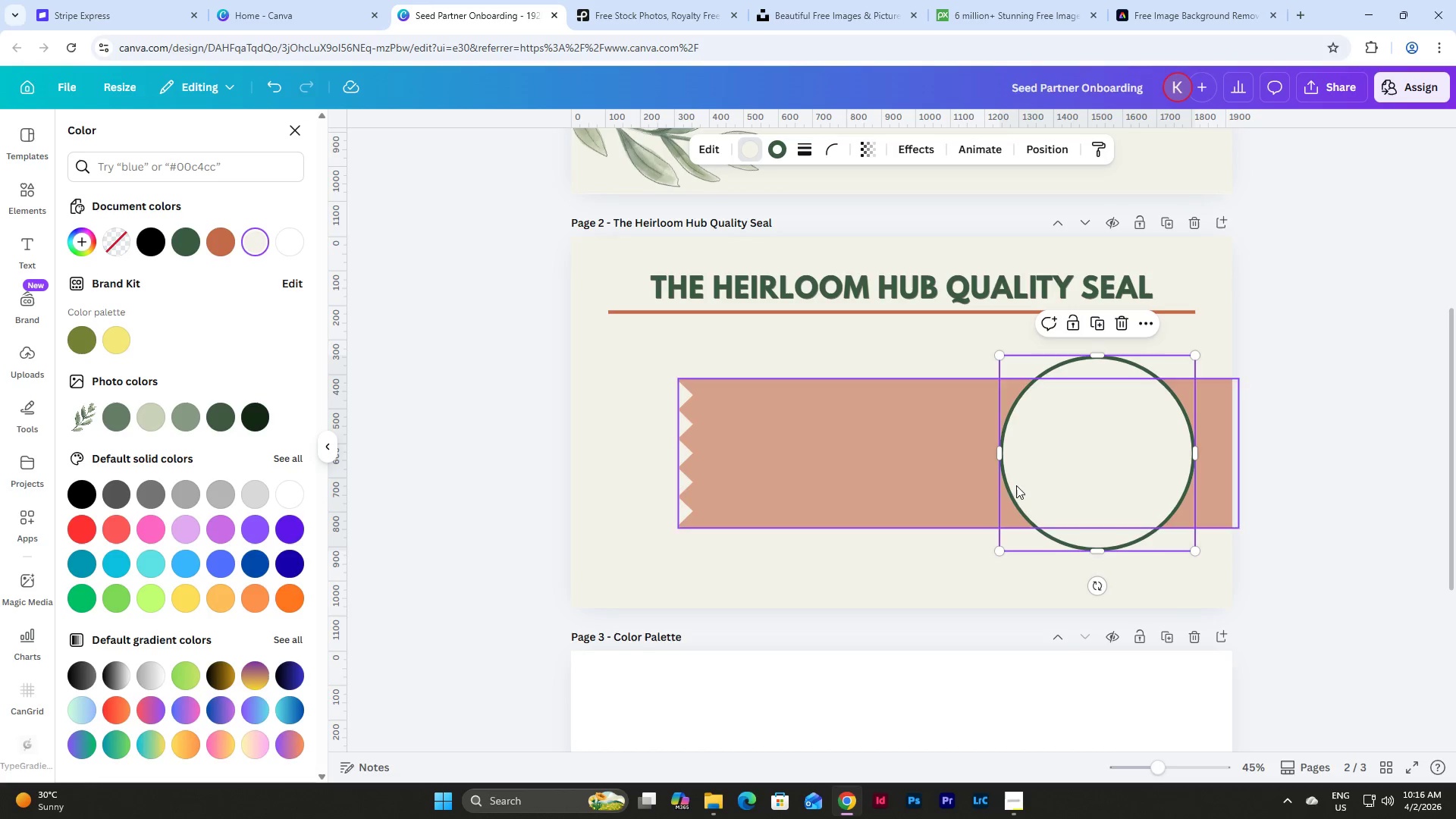 
left_click([1295, 378])
 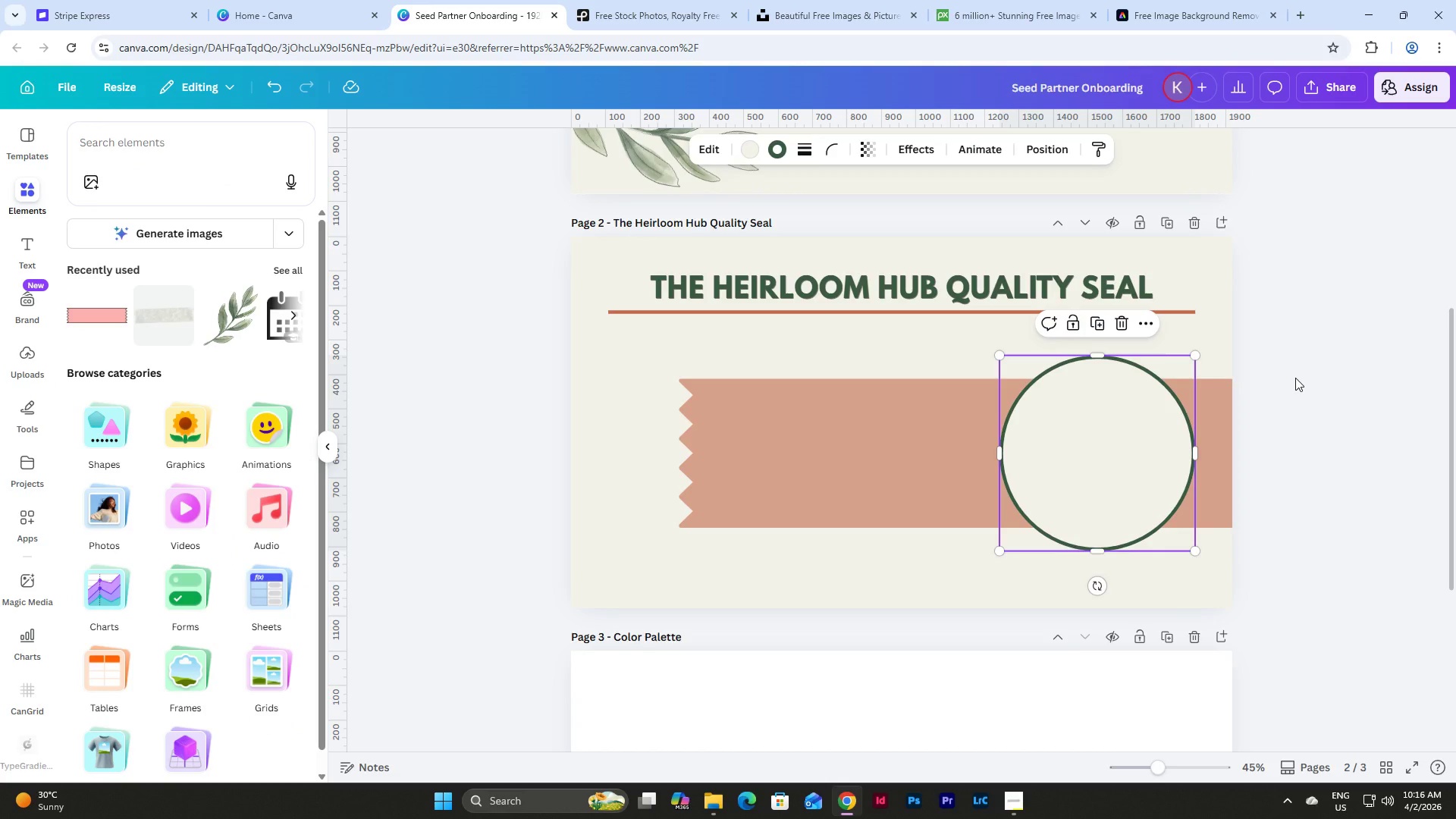 
left_click([1295, 378])
 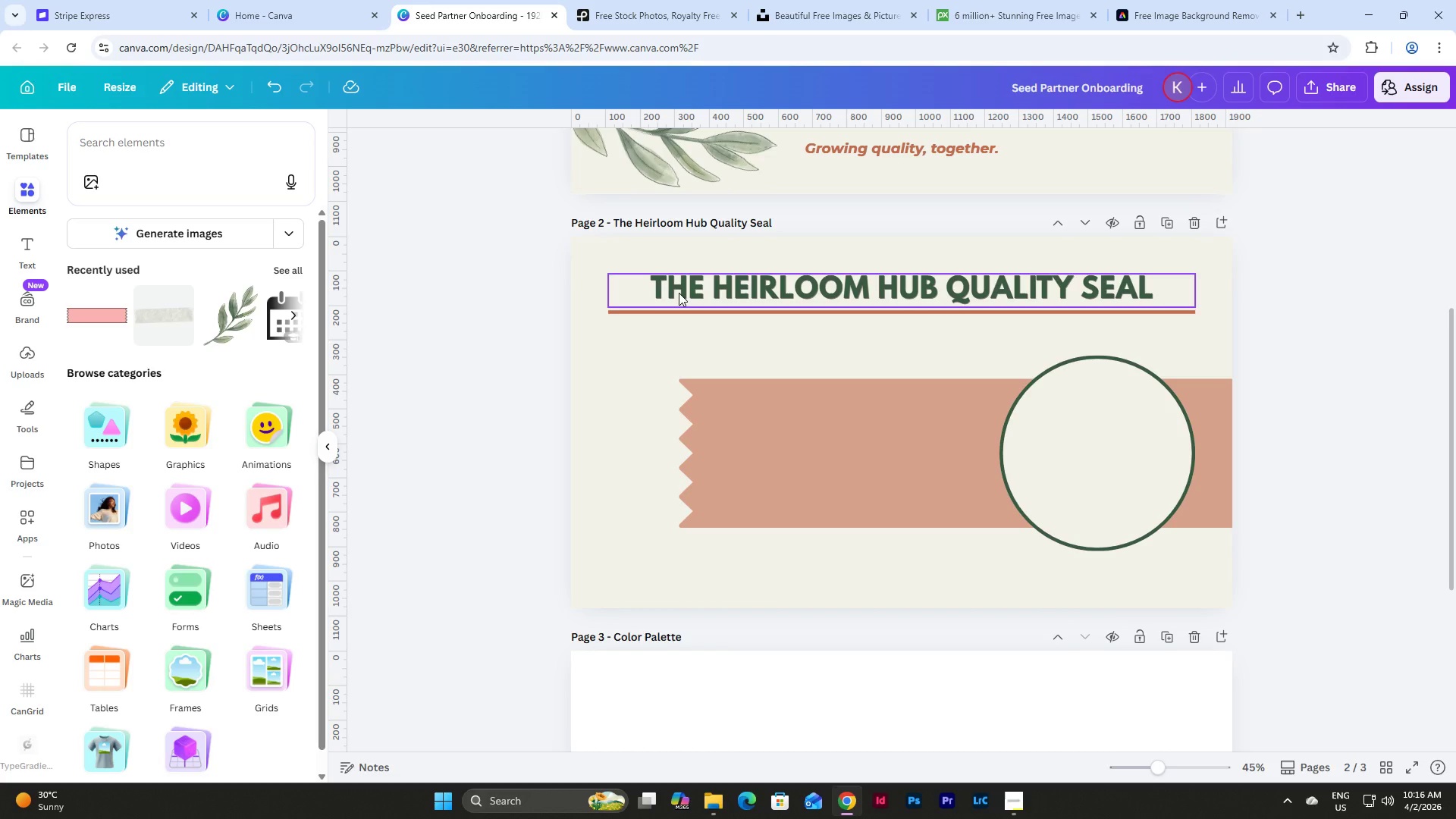 
wait(7.69)
 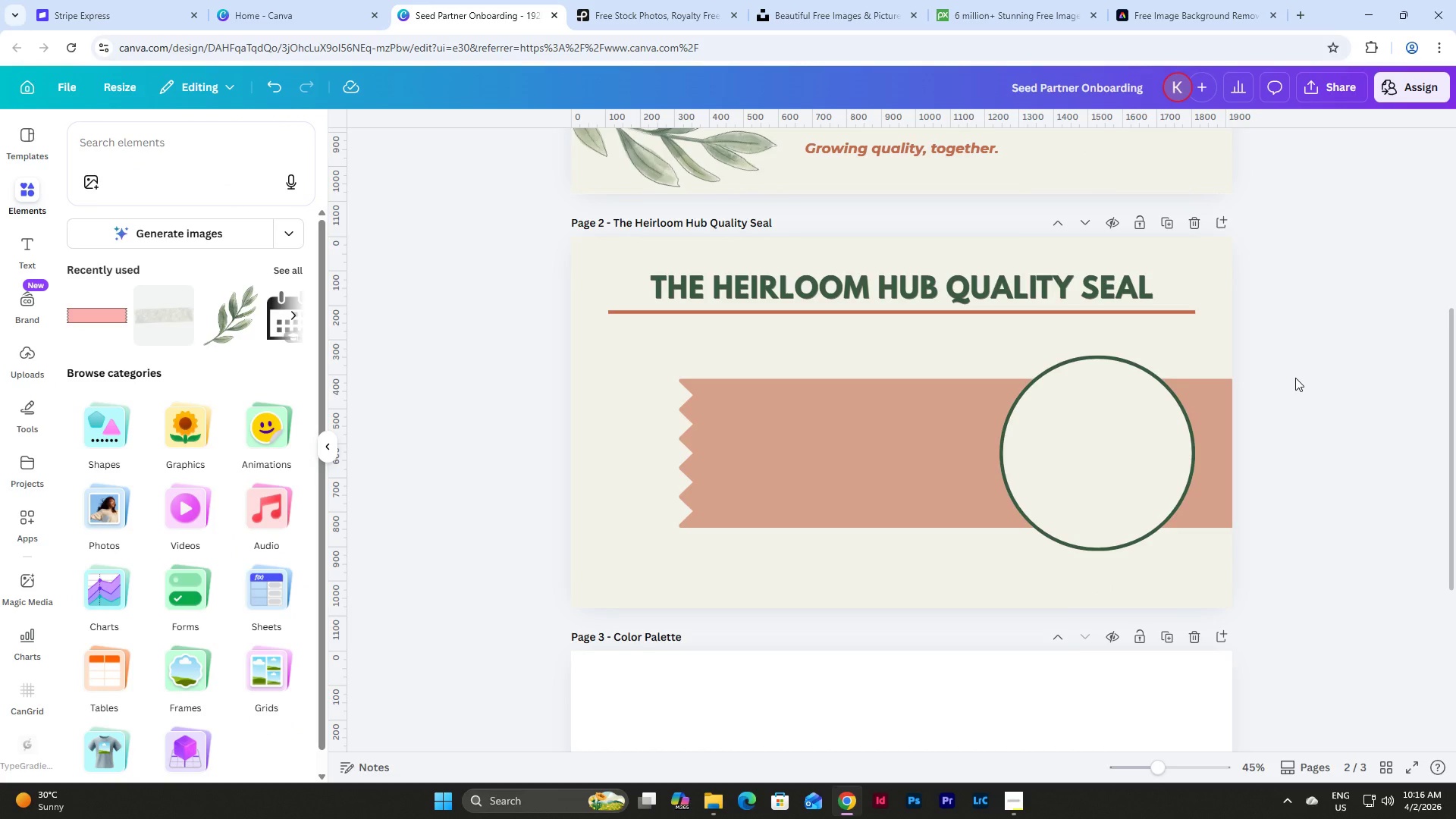 
left_click([195, 155])
 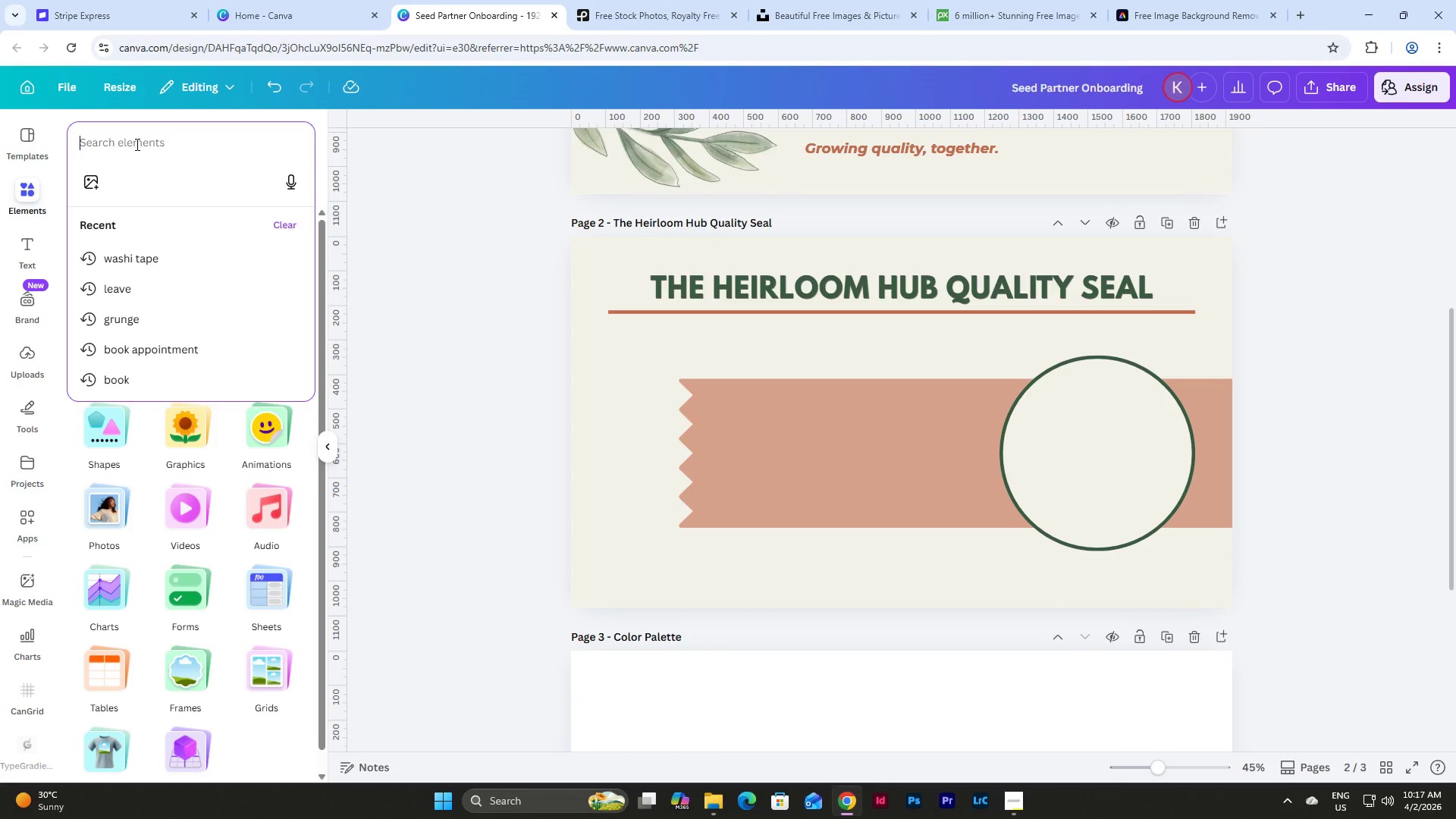 
type(sq)
 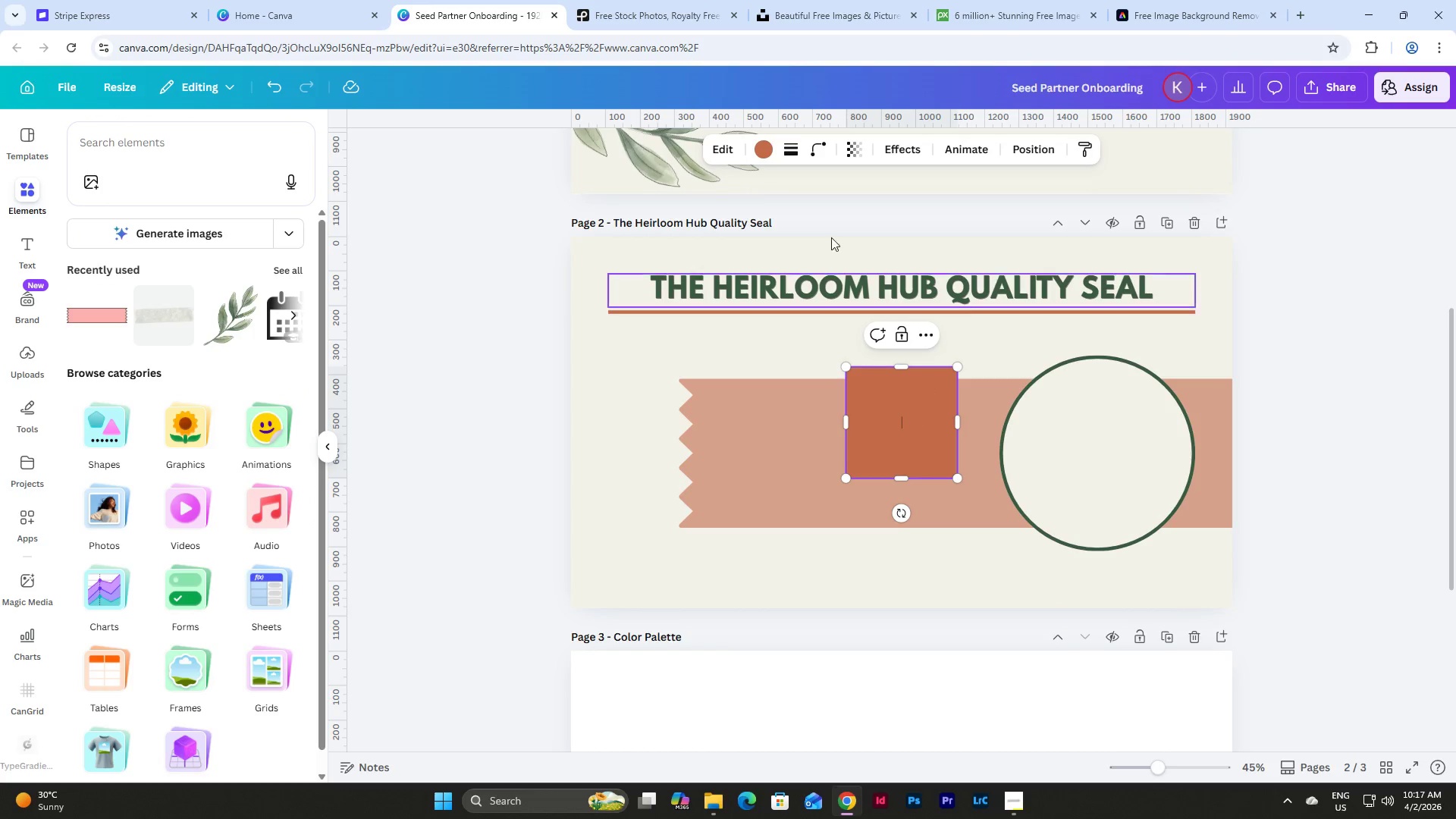 
left_click([1285, 411])
 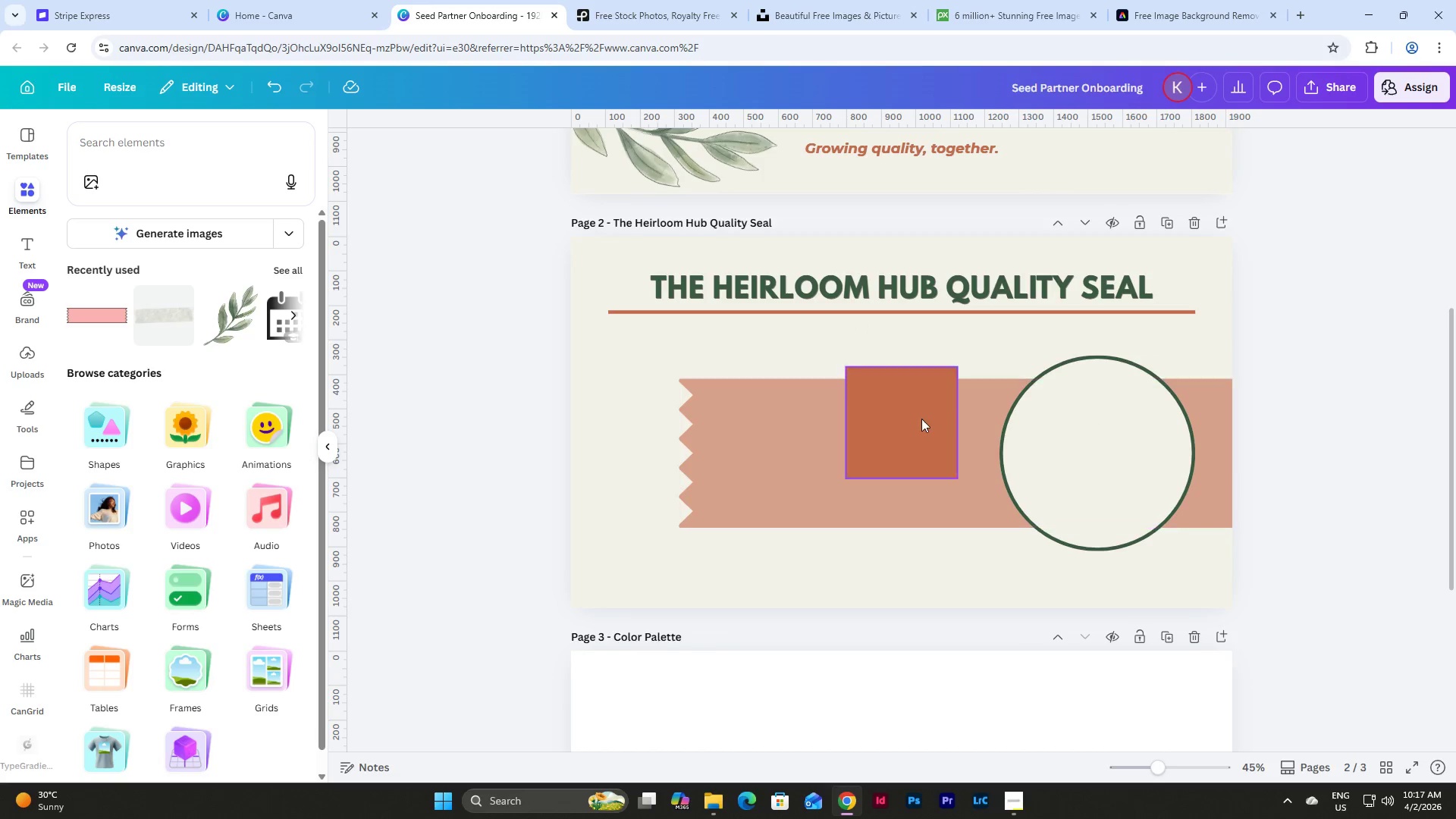 
left_click([913, 420])
 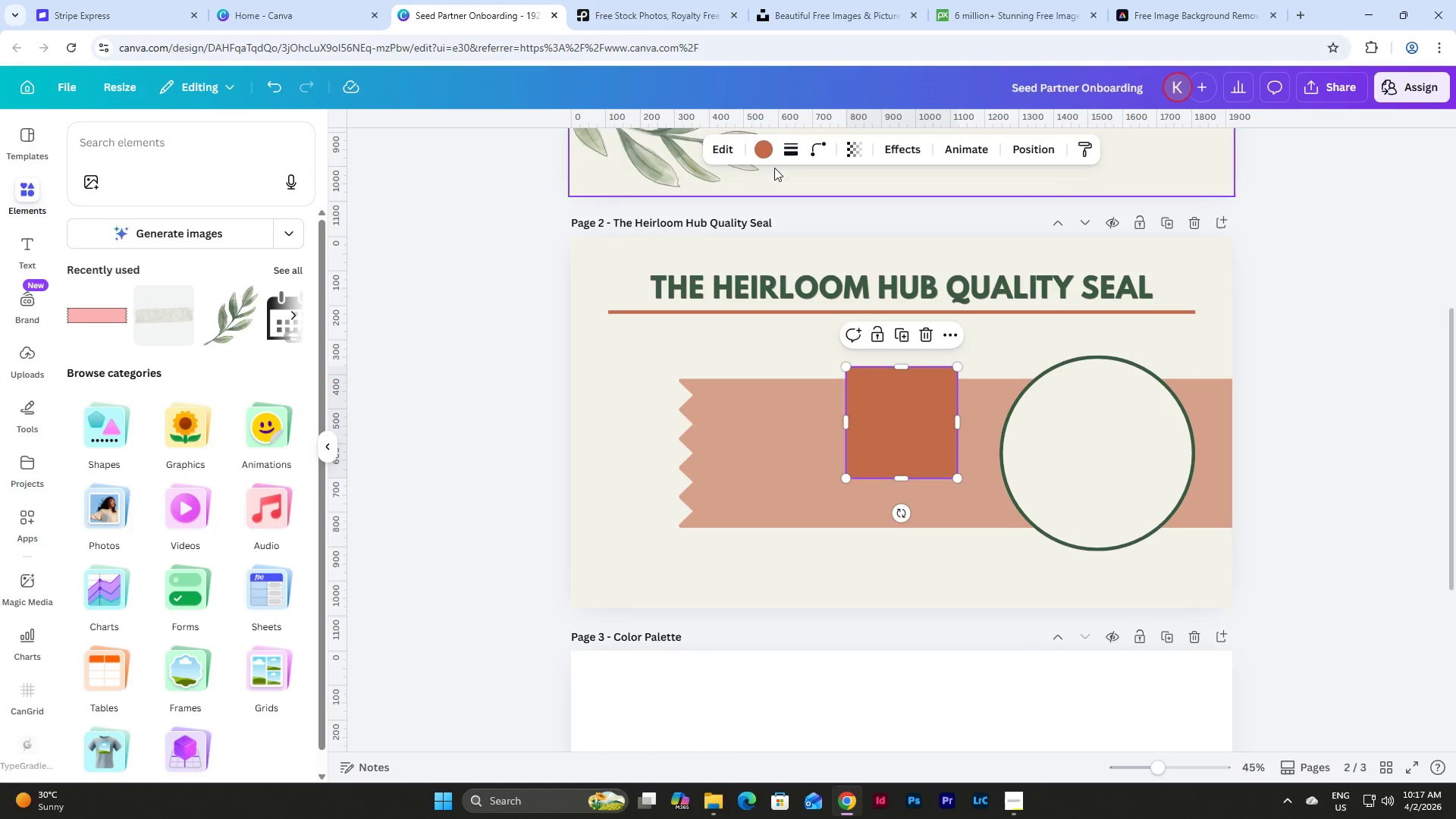 
left_click([770, 152])
 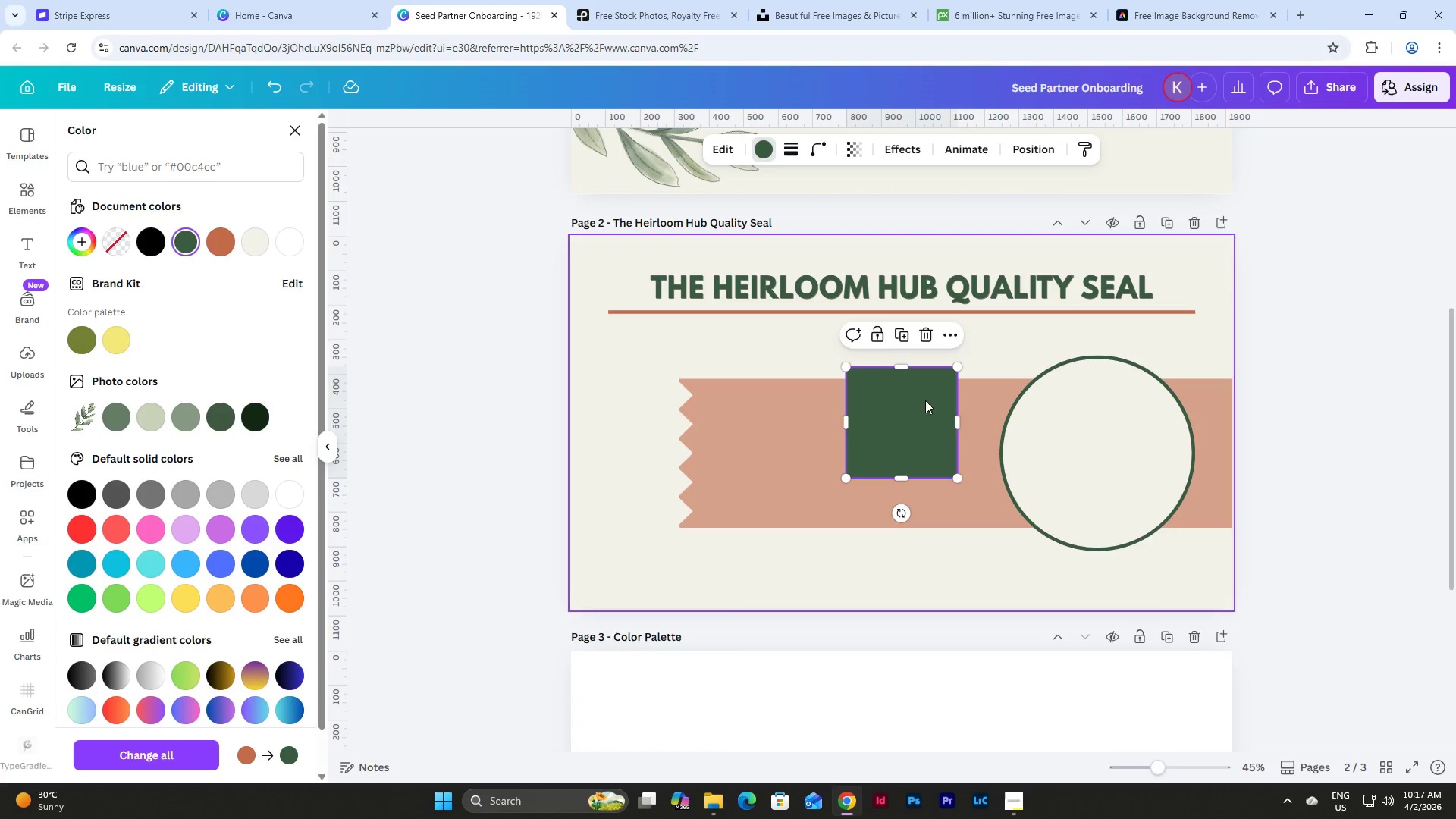 
left_click_drag(start_coordinate=[900, 415], to_coordinate=[1032, 500])
 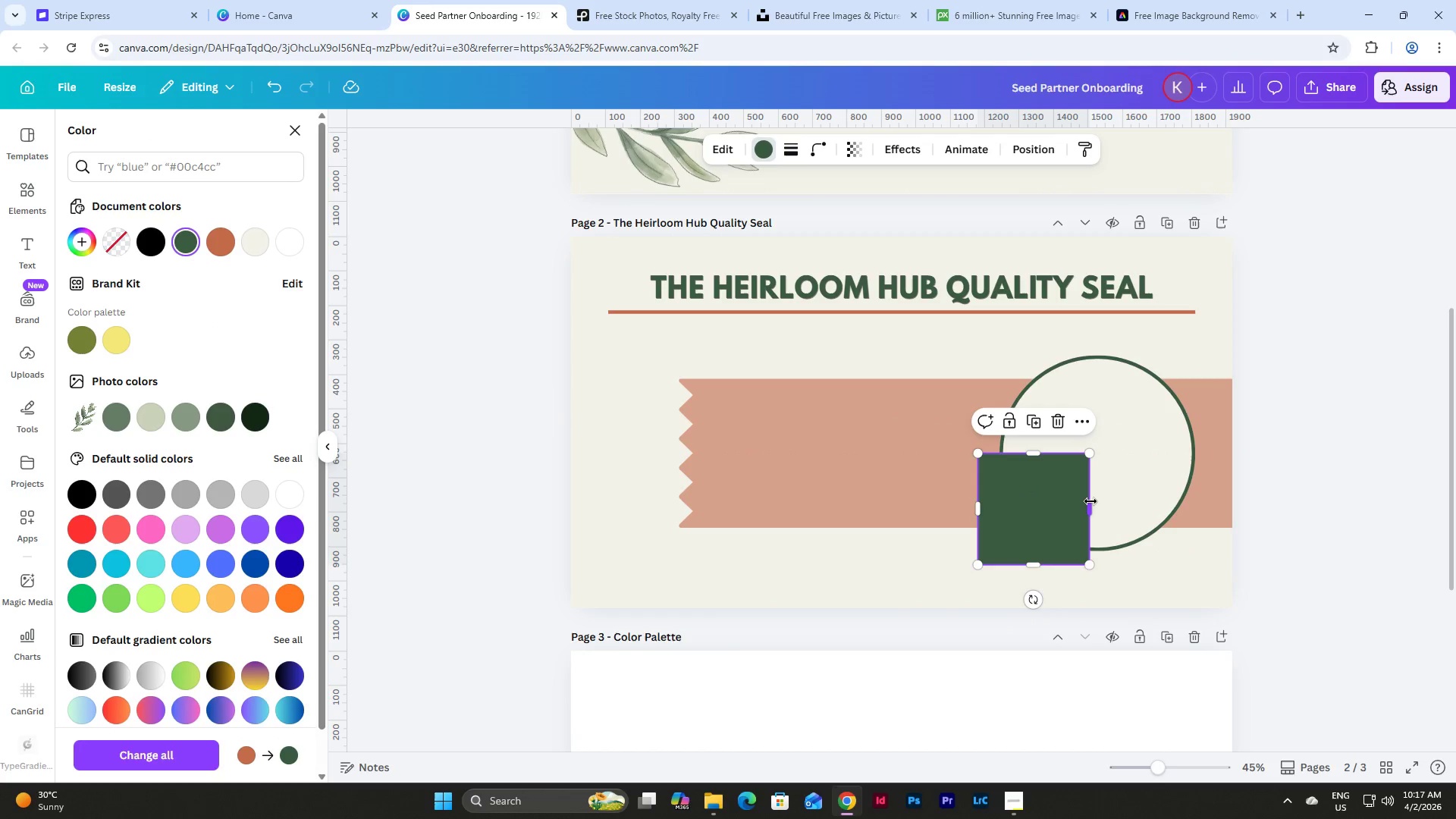 
left_click_drag(start_coordinate=[1090, 501], to_coordinate=[1216, 501])
 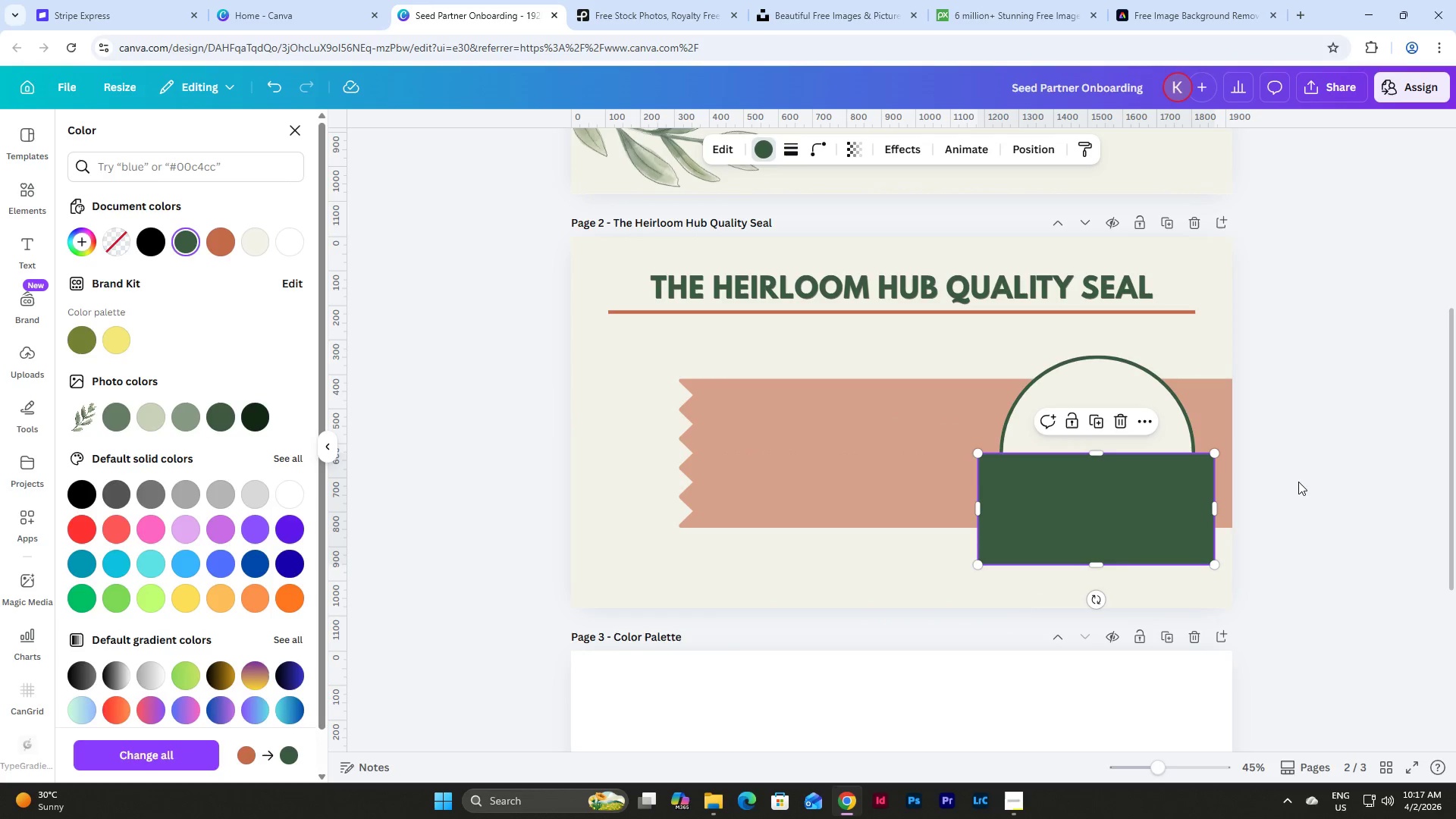 
left_click([1298, 482])
 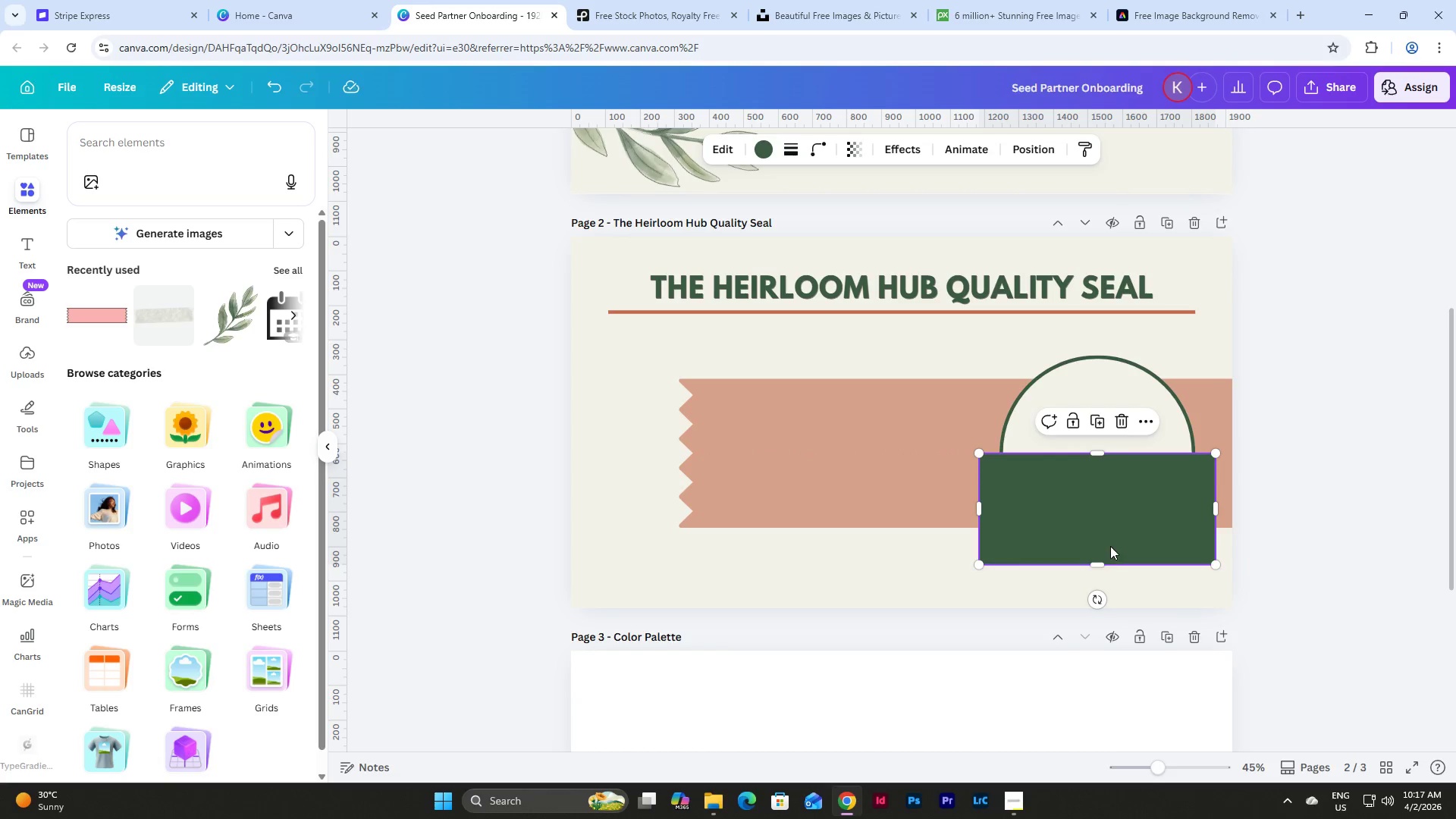 
left_click_drag(start_coordinate=[1098, 562], to_coordinate=[1097, 499])
 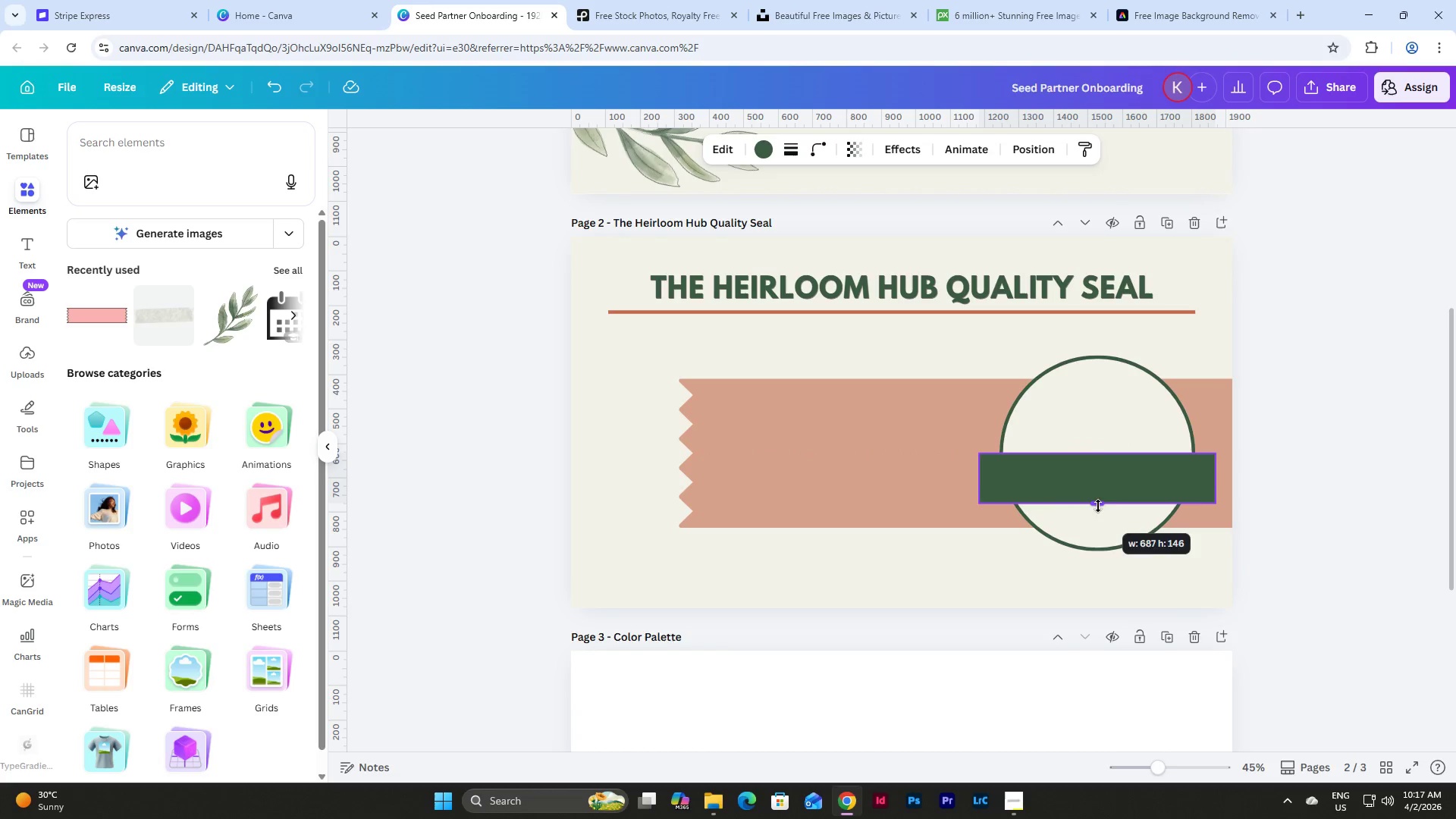 
left_click([1360, 480])
 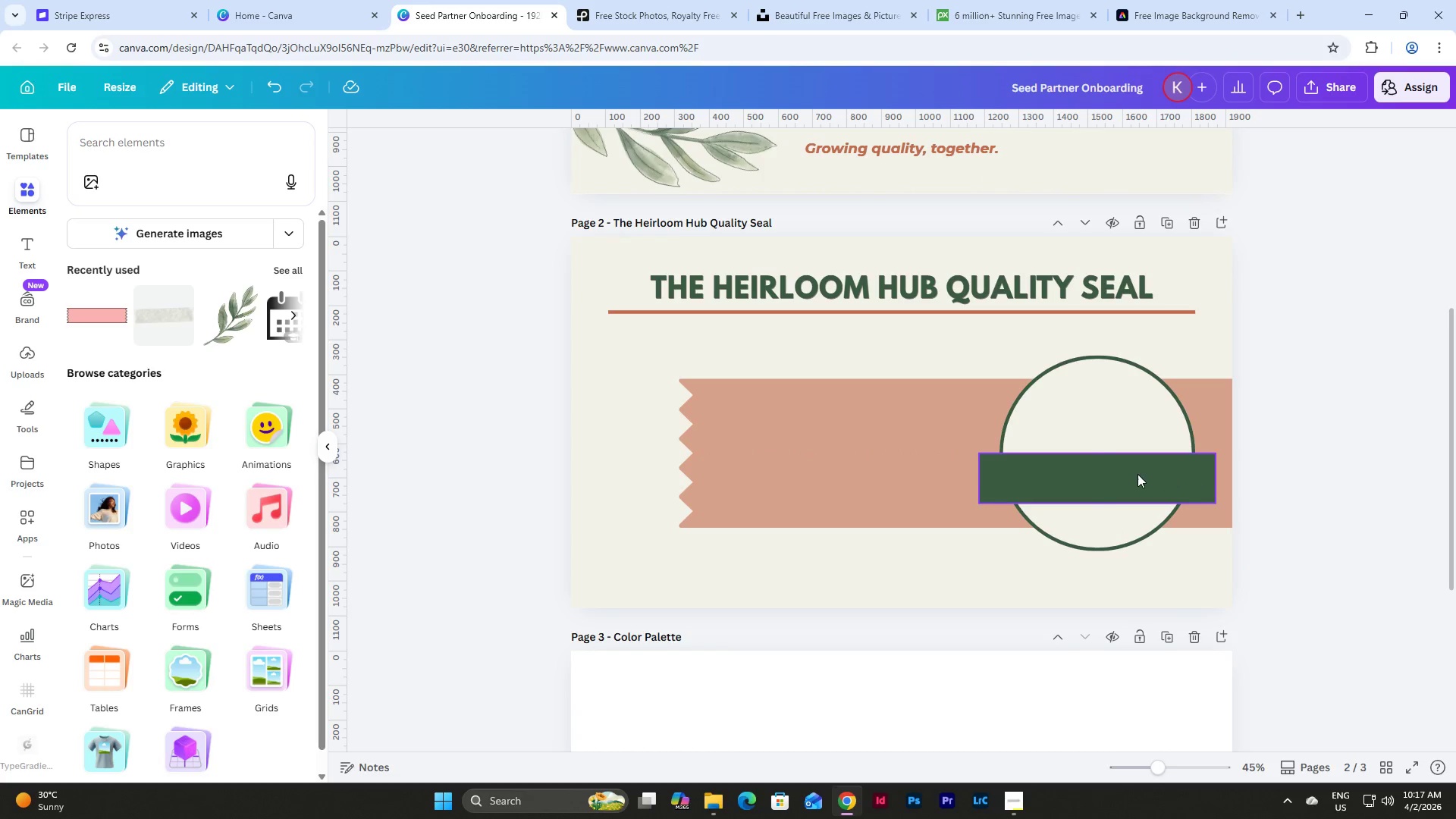 
left_click_drag(start_coordinate=[1131, 472], to_coordinate=[1134, 476])
 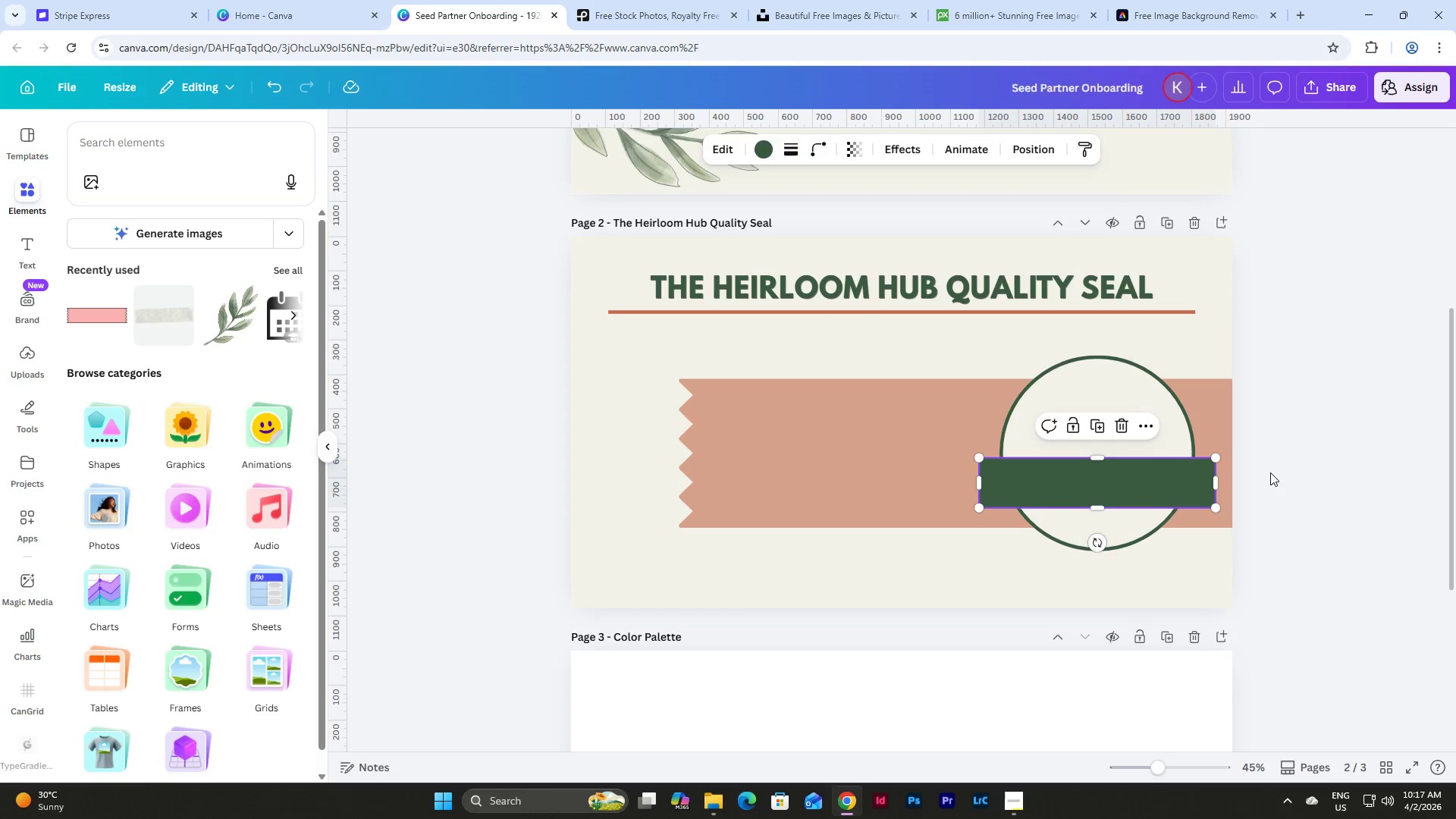 
left_click([1270, 472])
 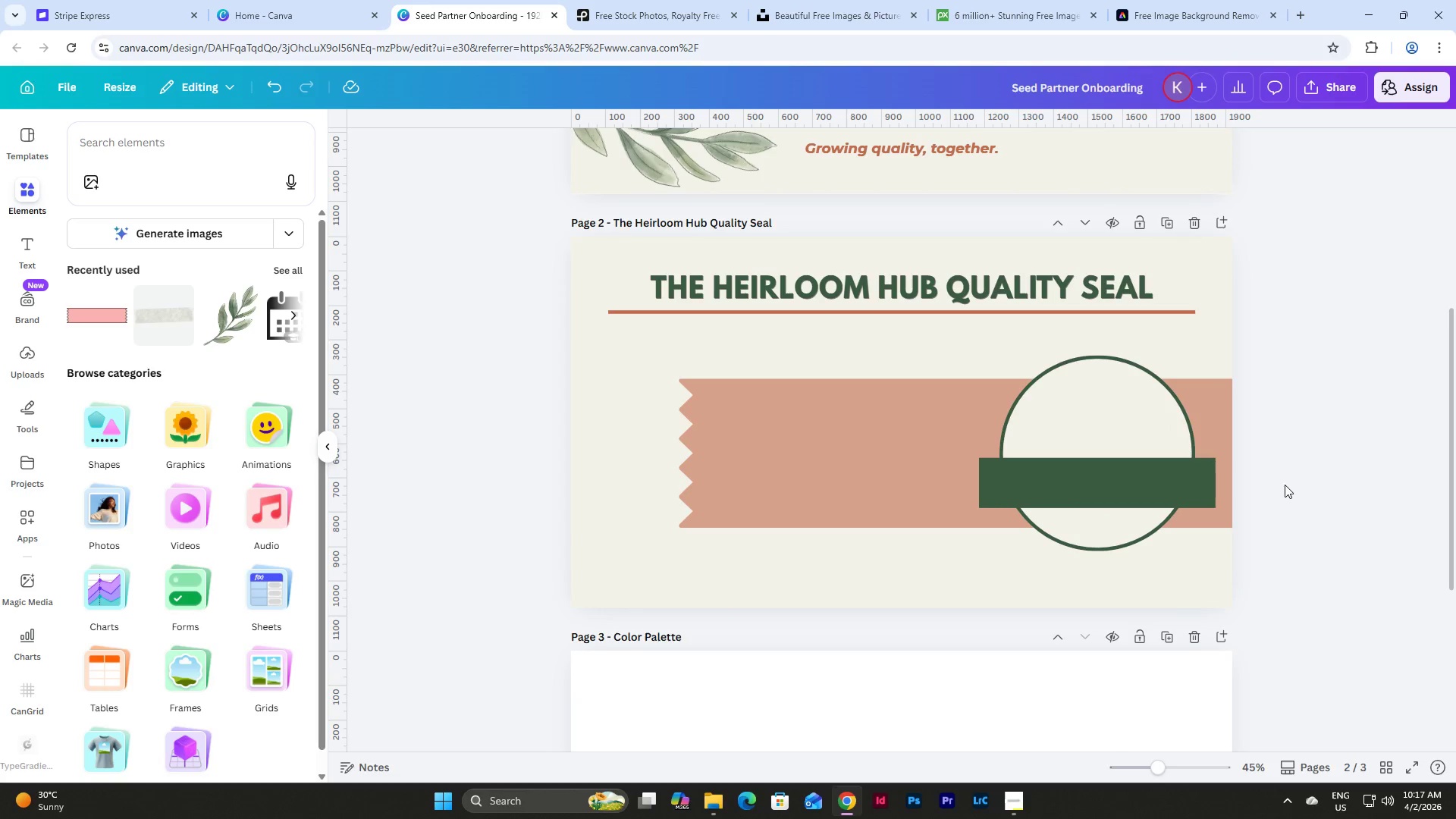 
scroll: coordinate [1284, 491], scroll_direction: up, amount: 4.0
 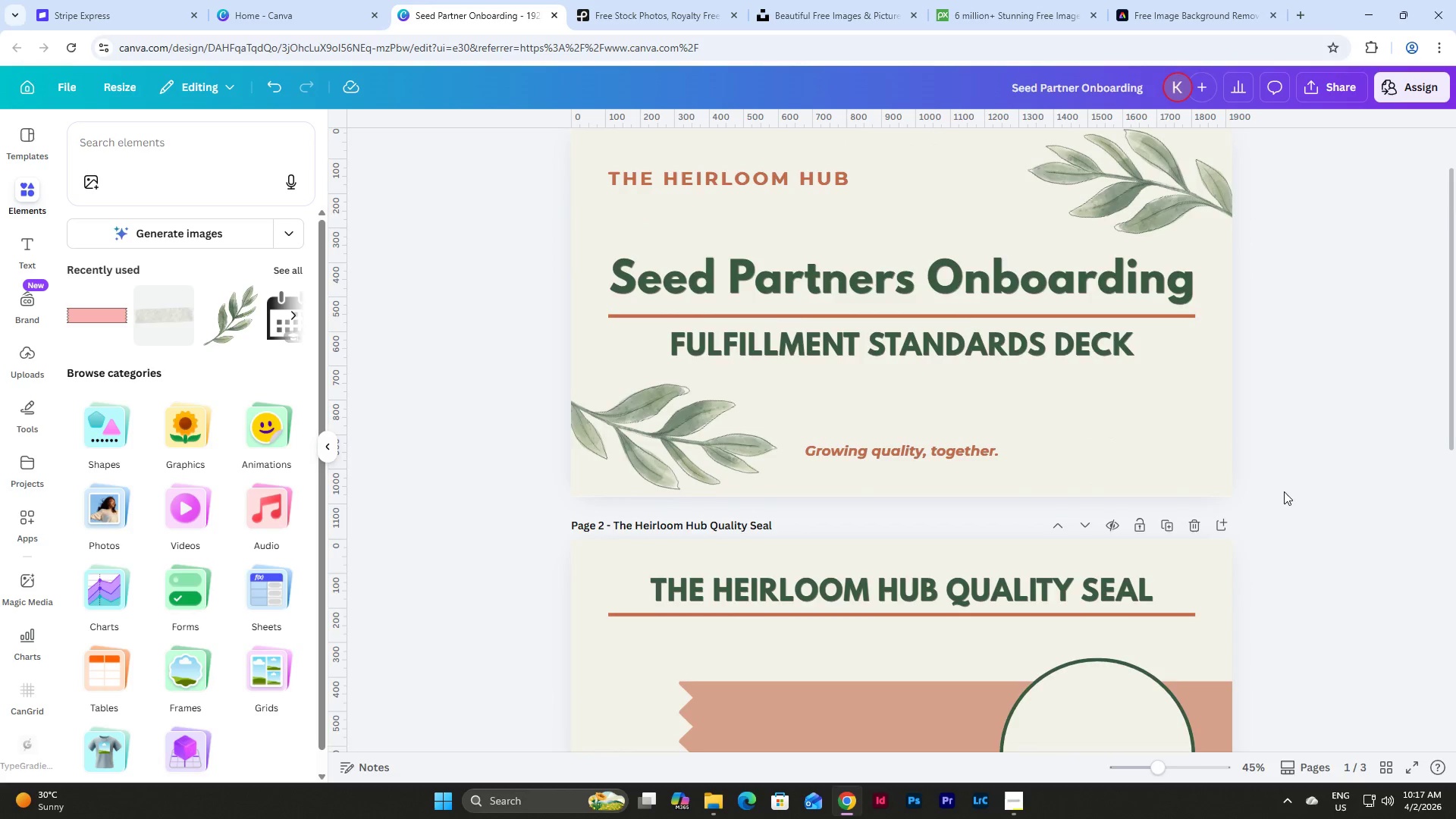 
scroll: coordinate [1284, 491], scroll_direction: down, amount: 4.0
 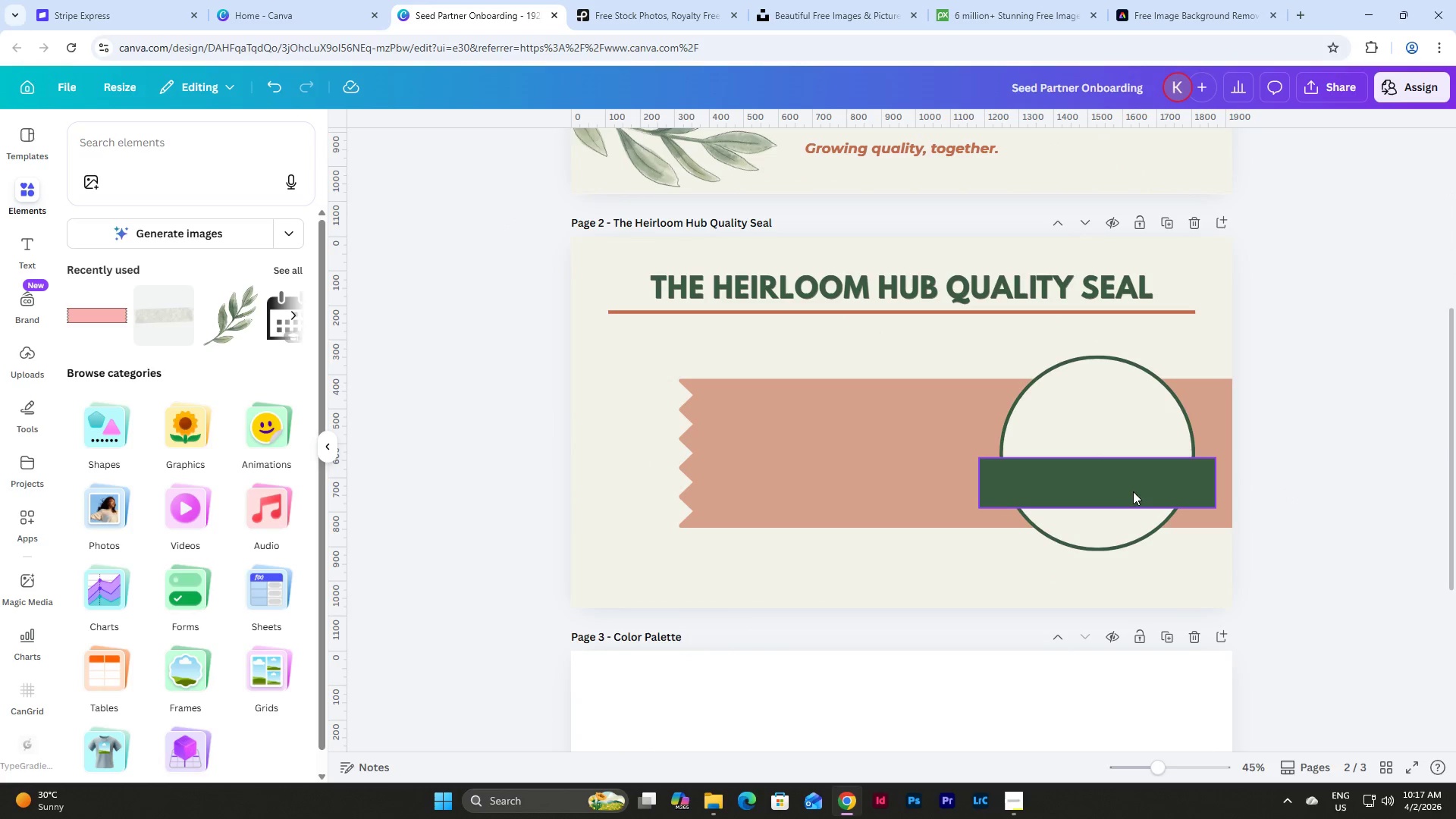 
left_click([1140, 488])
 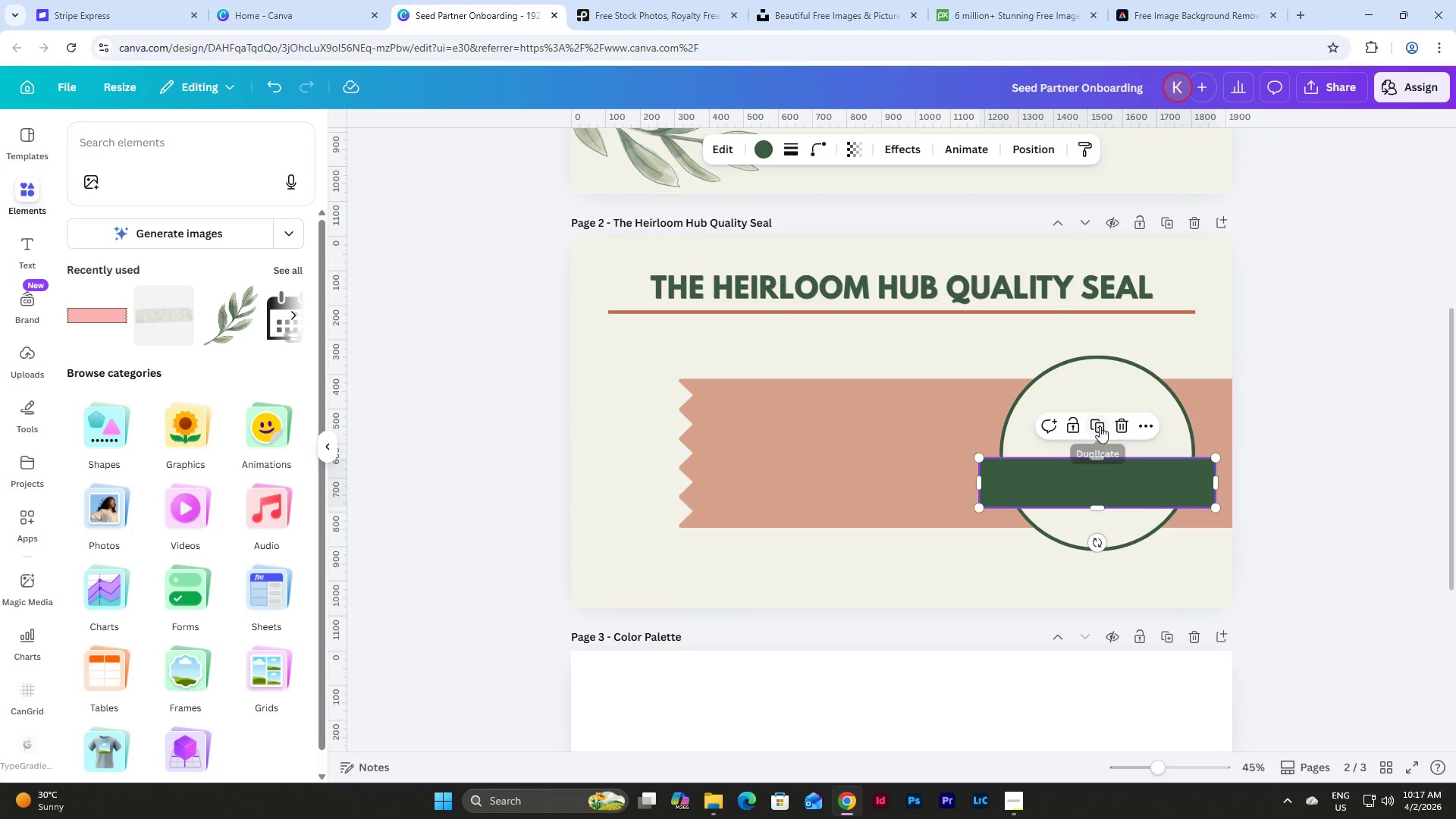 
left_click([1100, 426])
 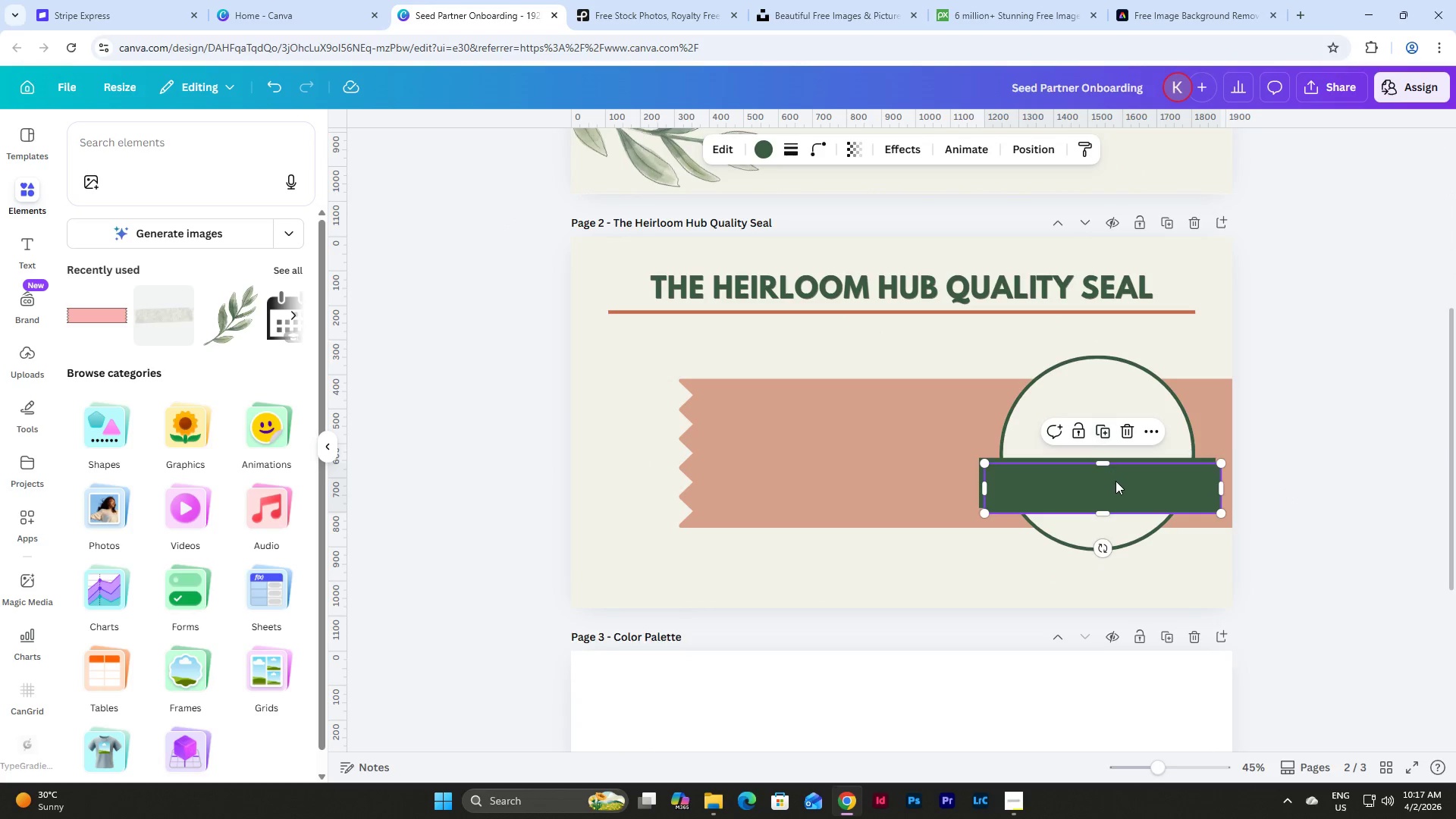 
left_click_drag(start_coordinate=[1116, 481], to_coordinate=[1116, 523])
 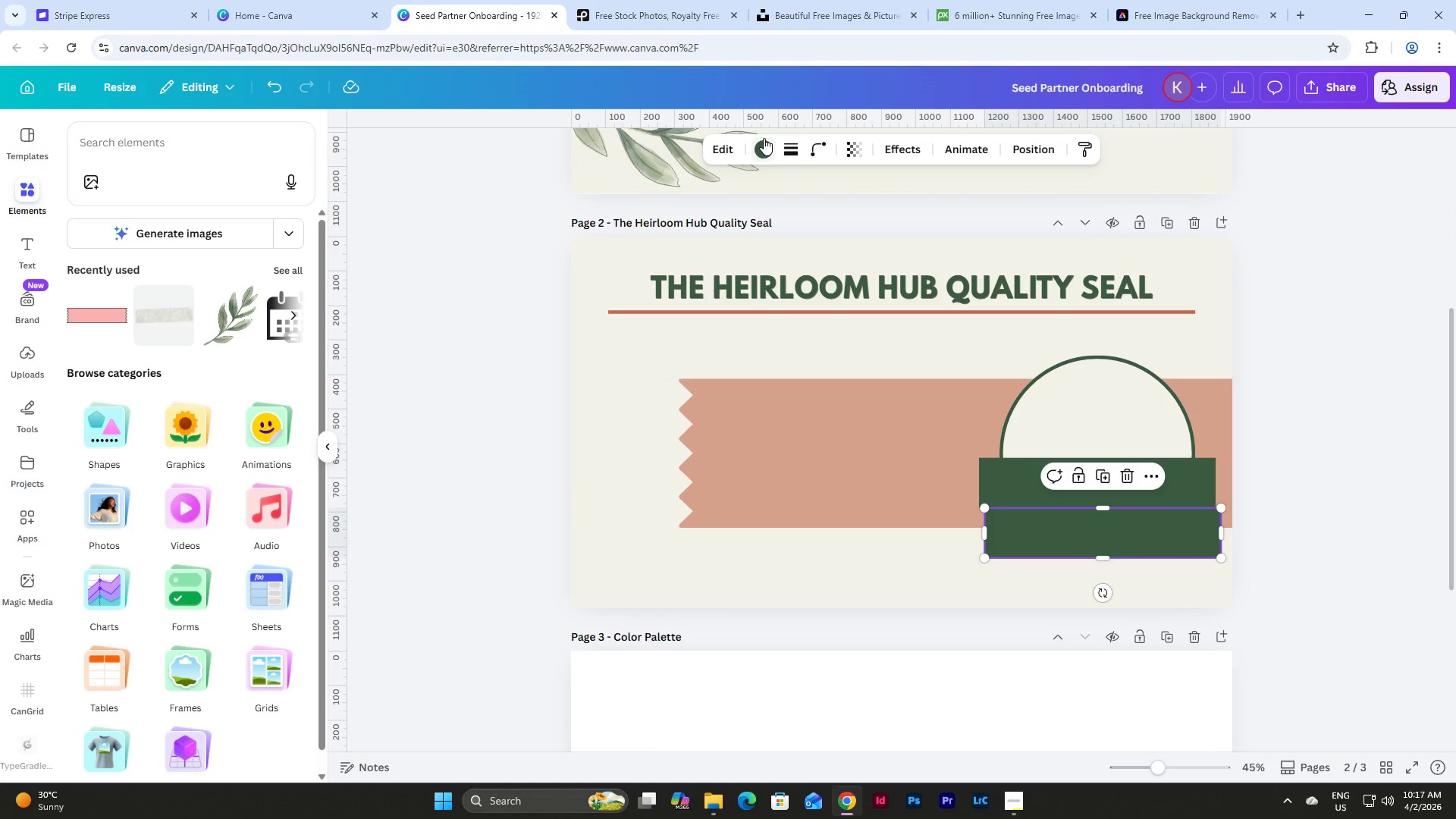 
left_click([789, 150])
 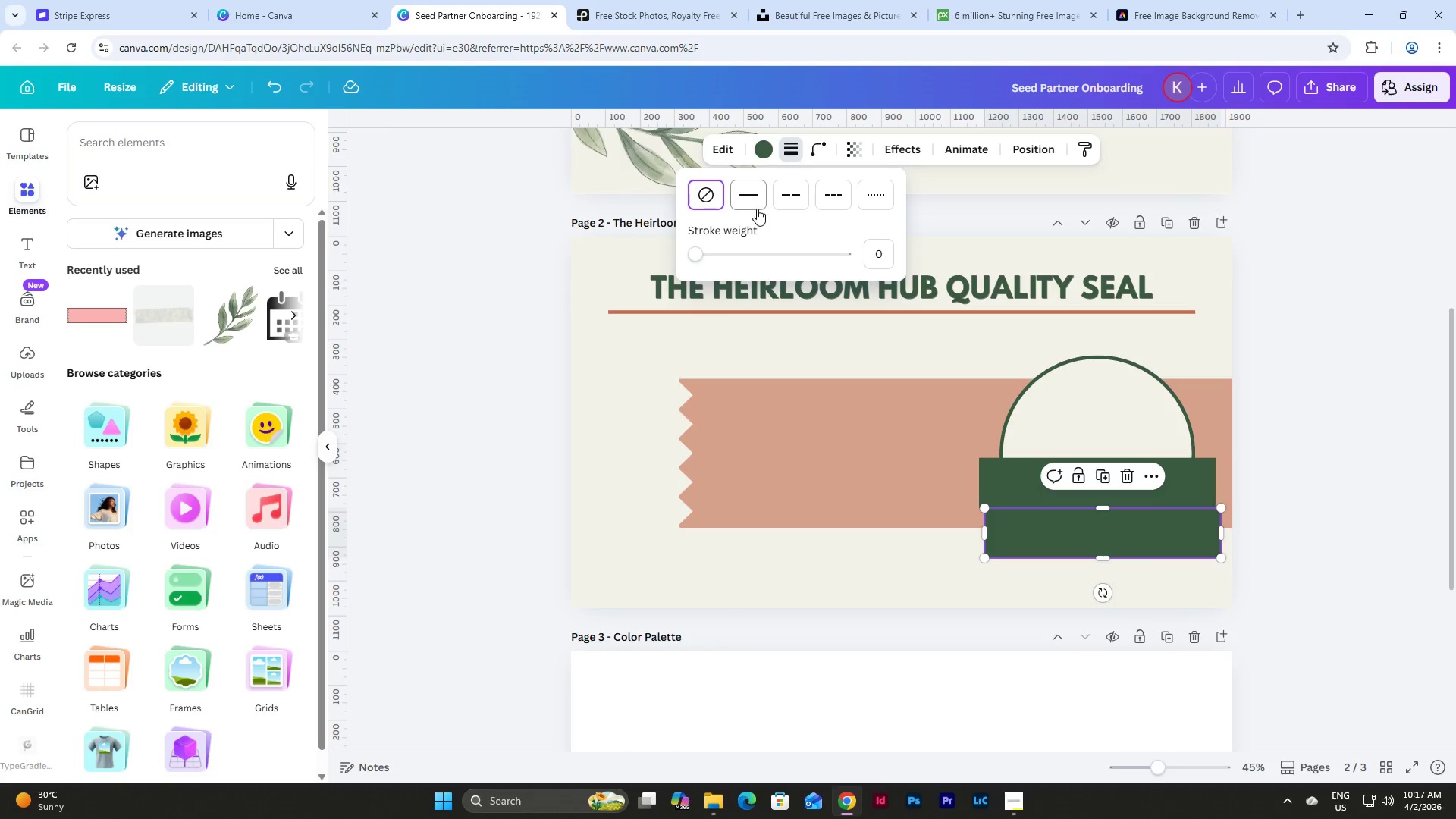 
left_click([748, 194])
 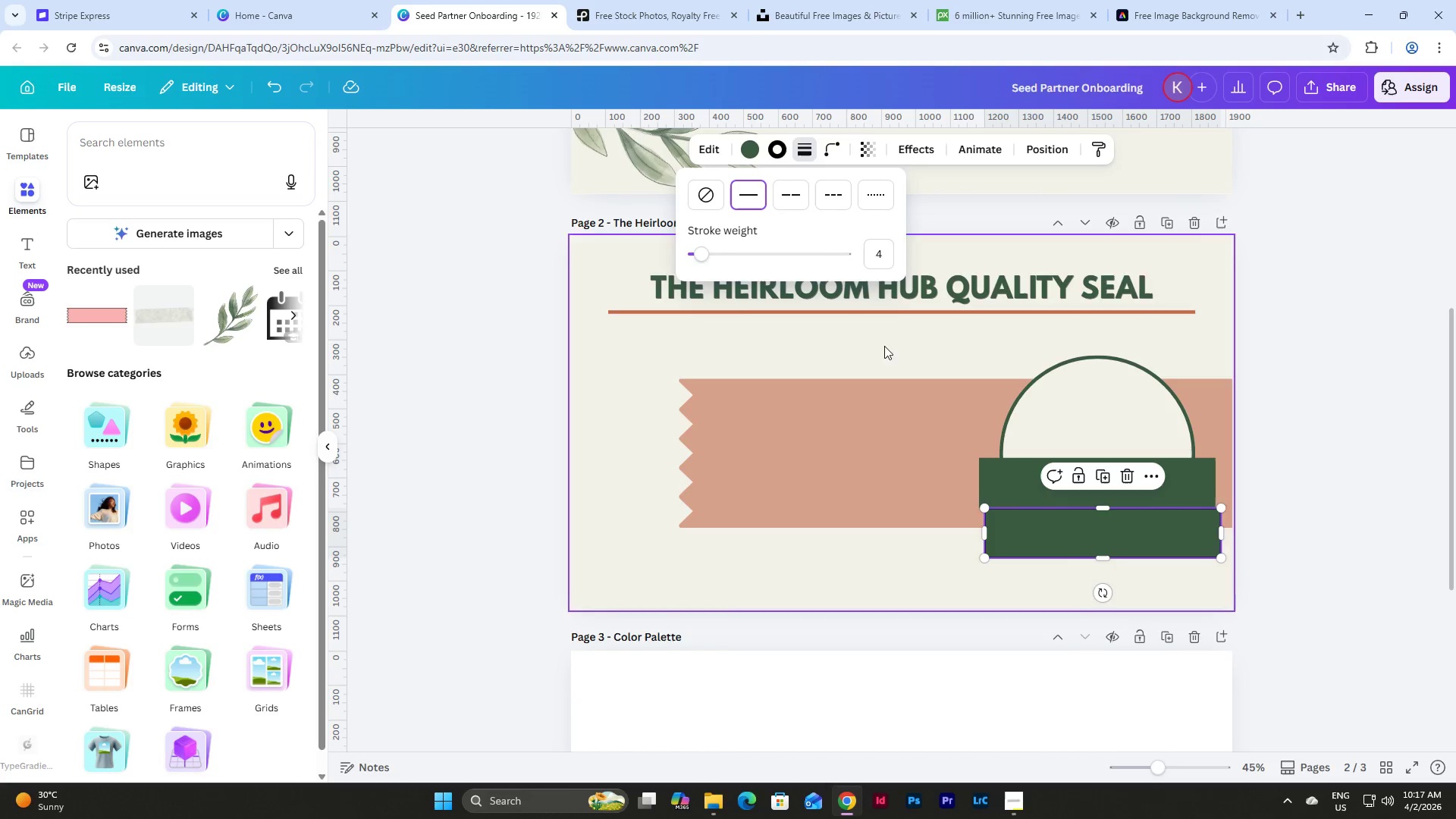 
left_click([779, 149])
 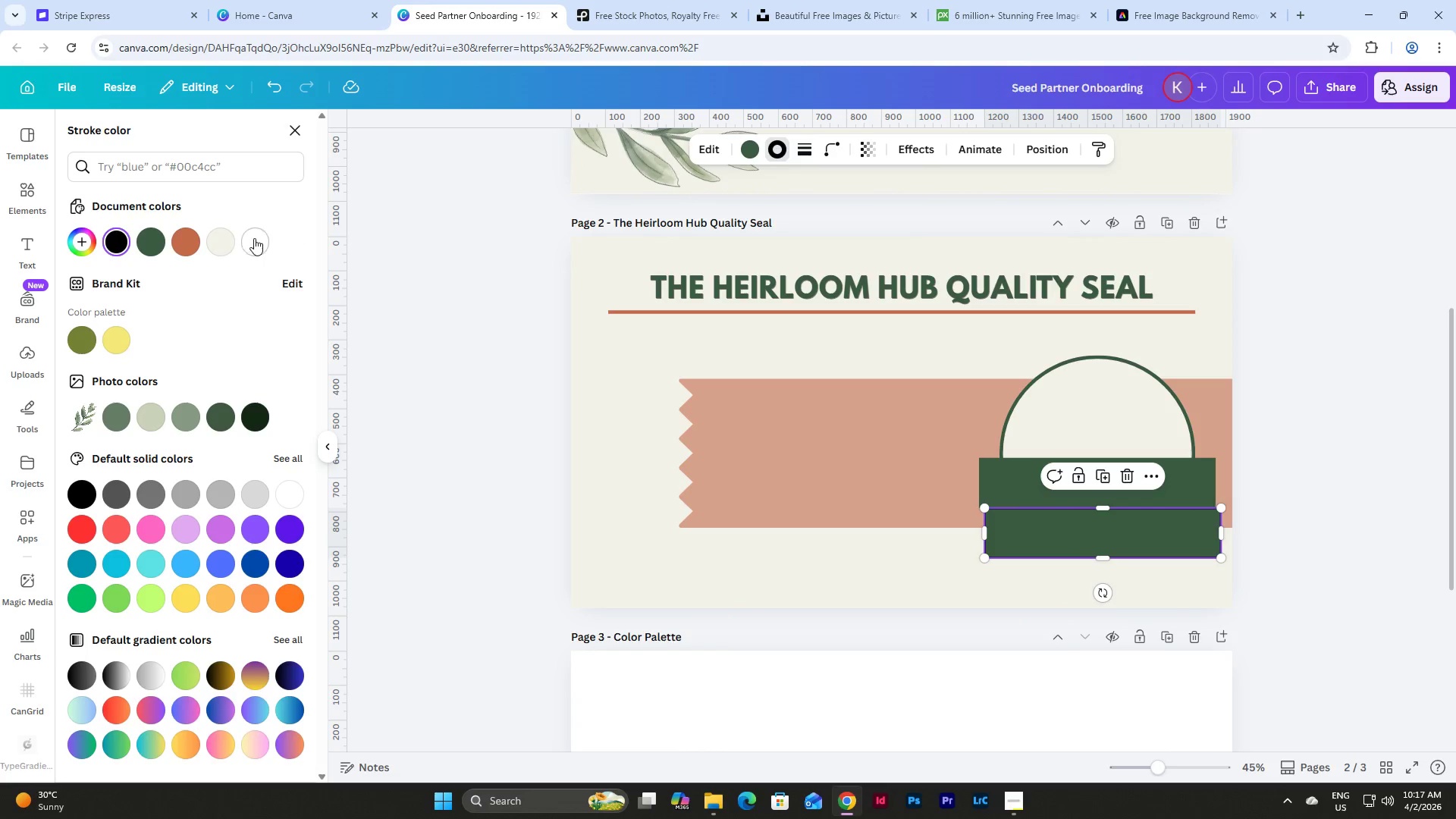 
left_click([228, 238])
 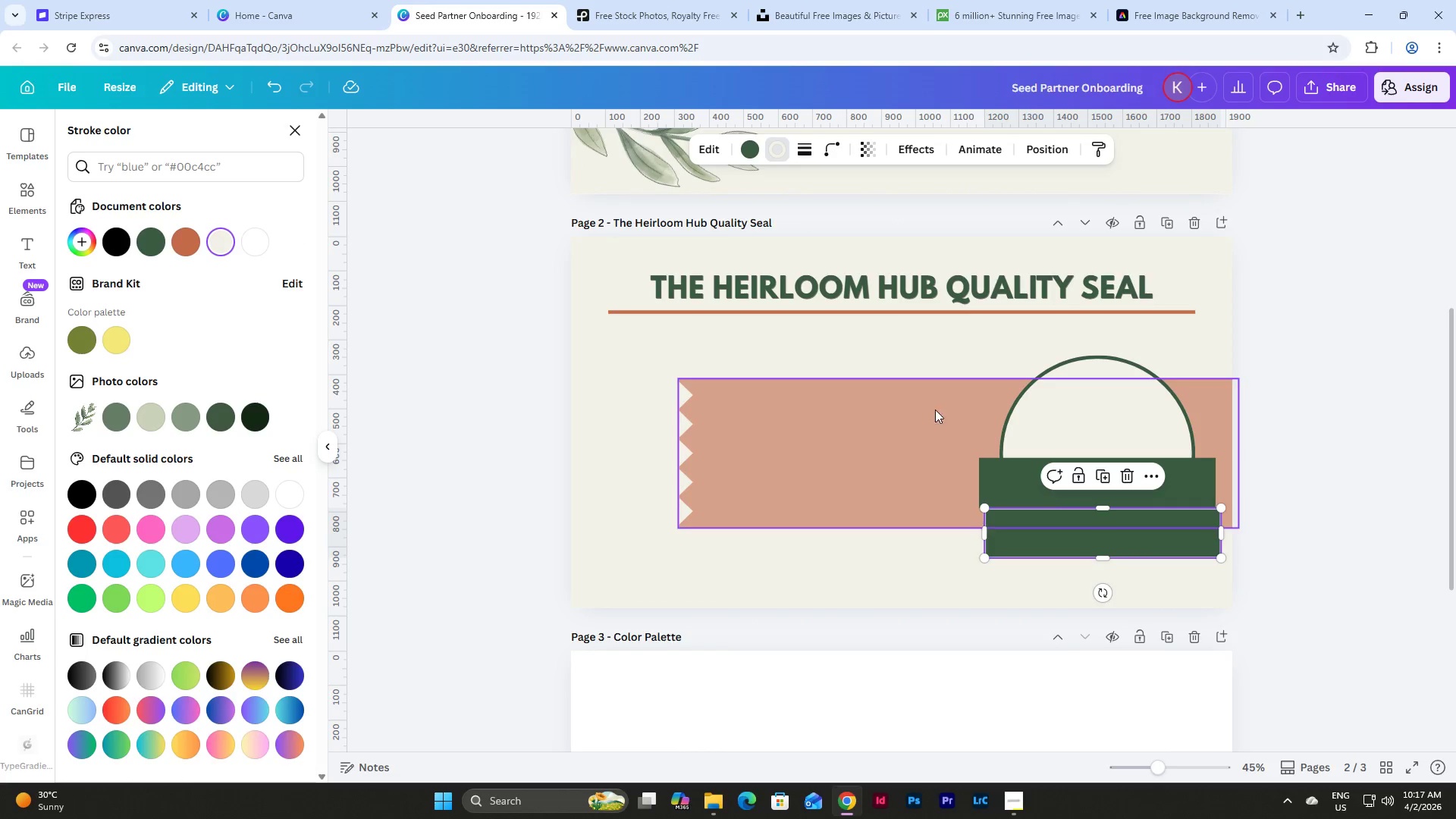 
left_click([745, 151])
 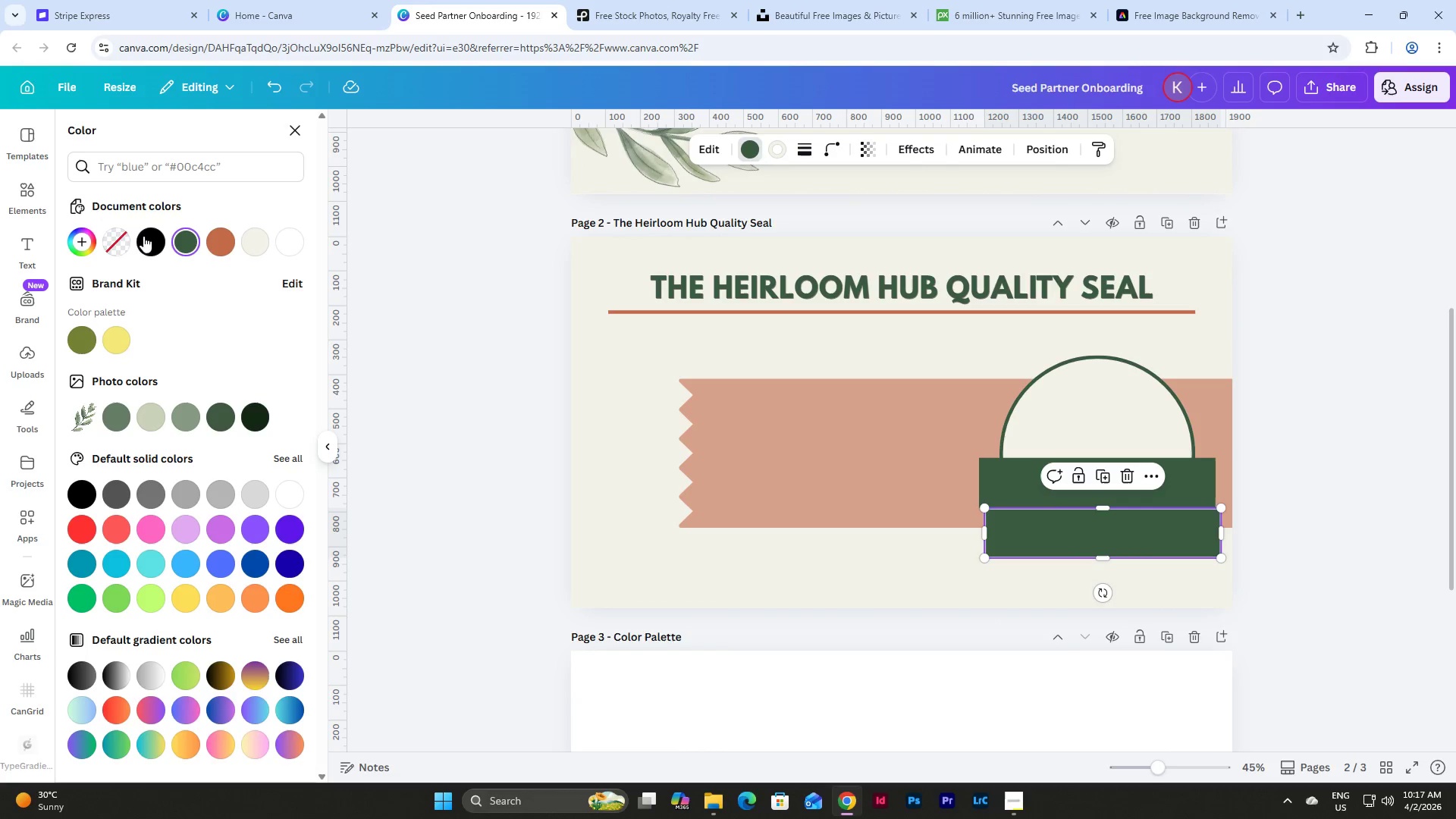 
left_click([120, 236])
 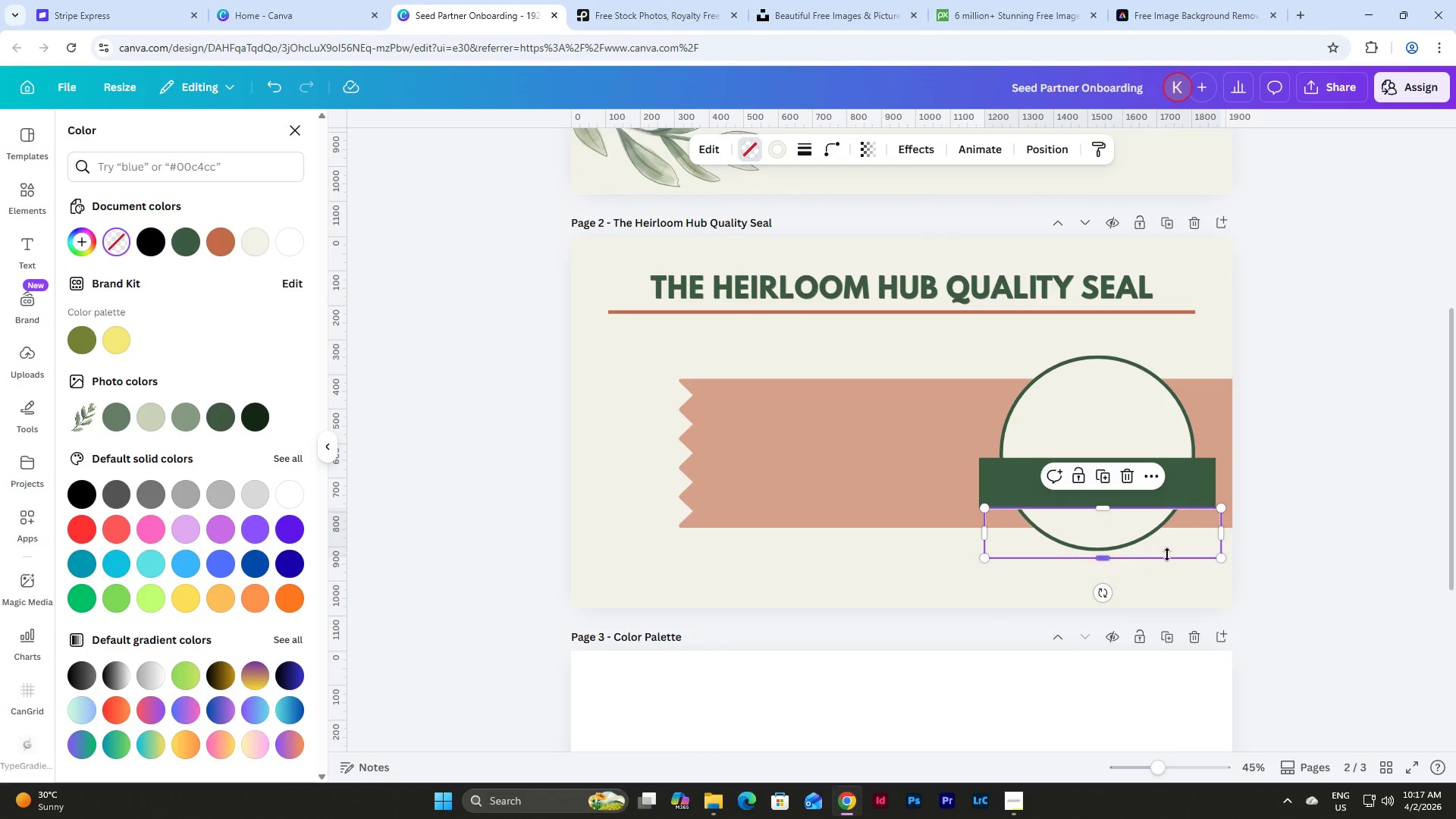 
left_click_drag(start_coordinate=[1167, 551], to_coordinate=[1159, 500])
 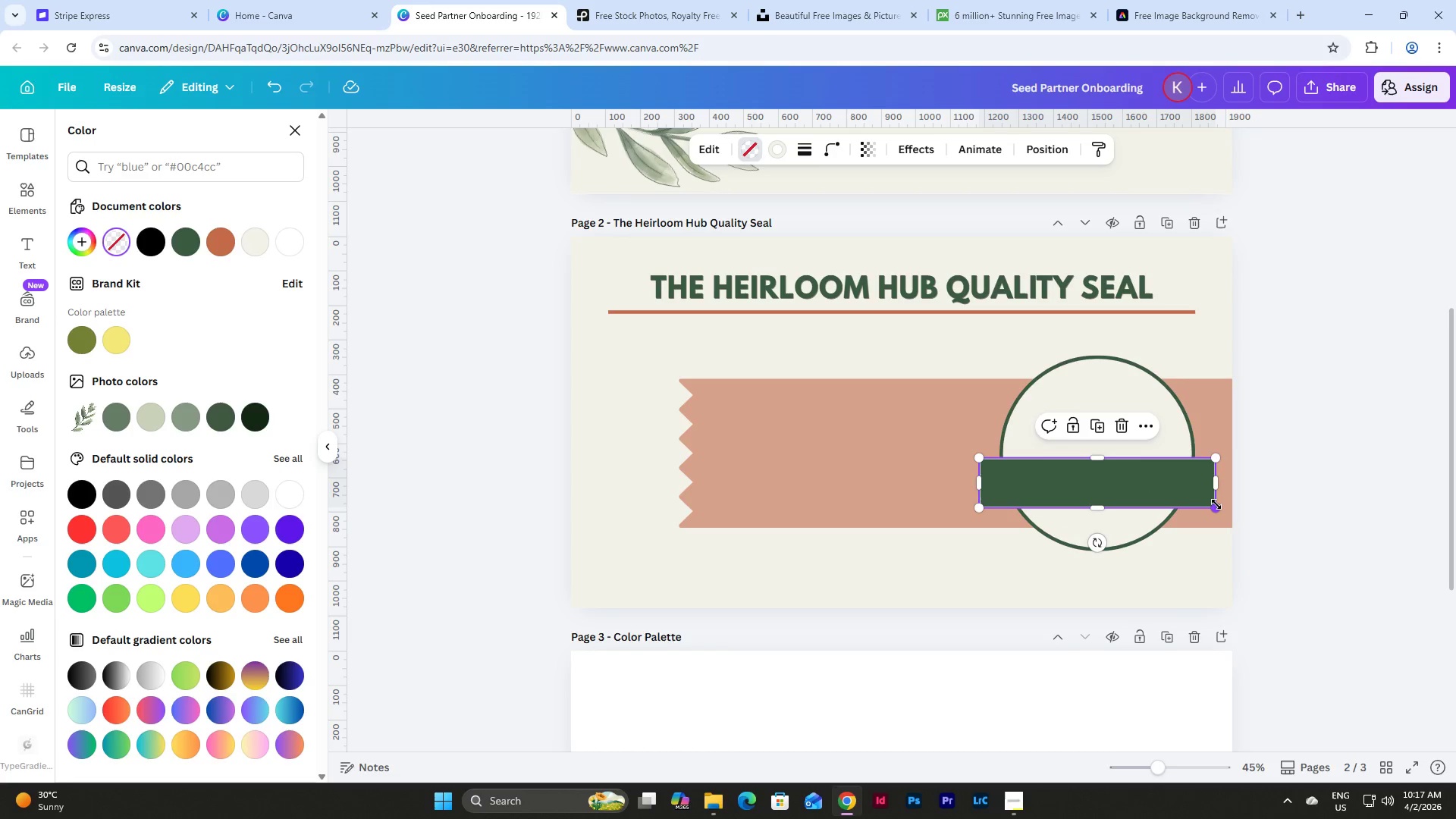 
left_click_drag(start_coordinate=[1216, 504], to_coordinate=[1173, 491])
 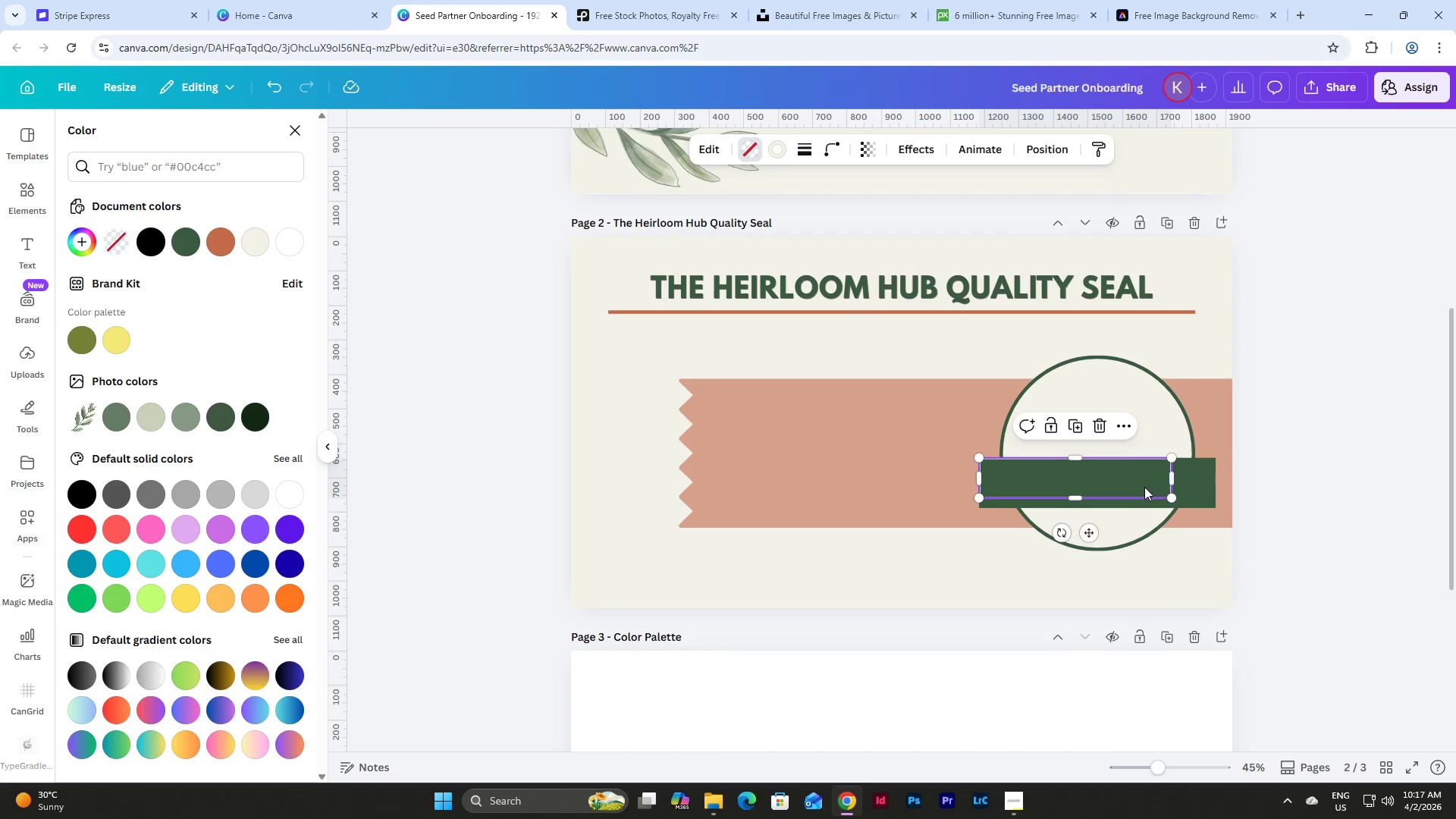 
hold_key(key=ShiftLeft, duration=1.52)
 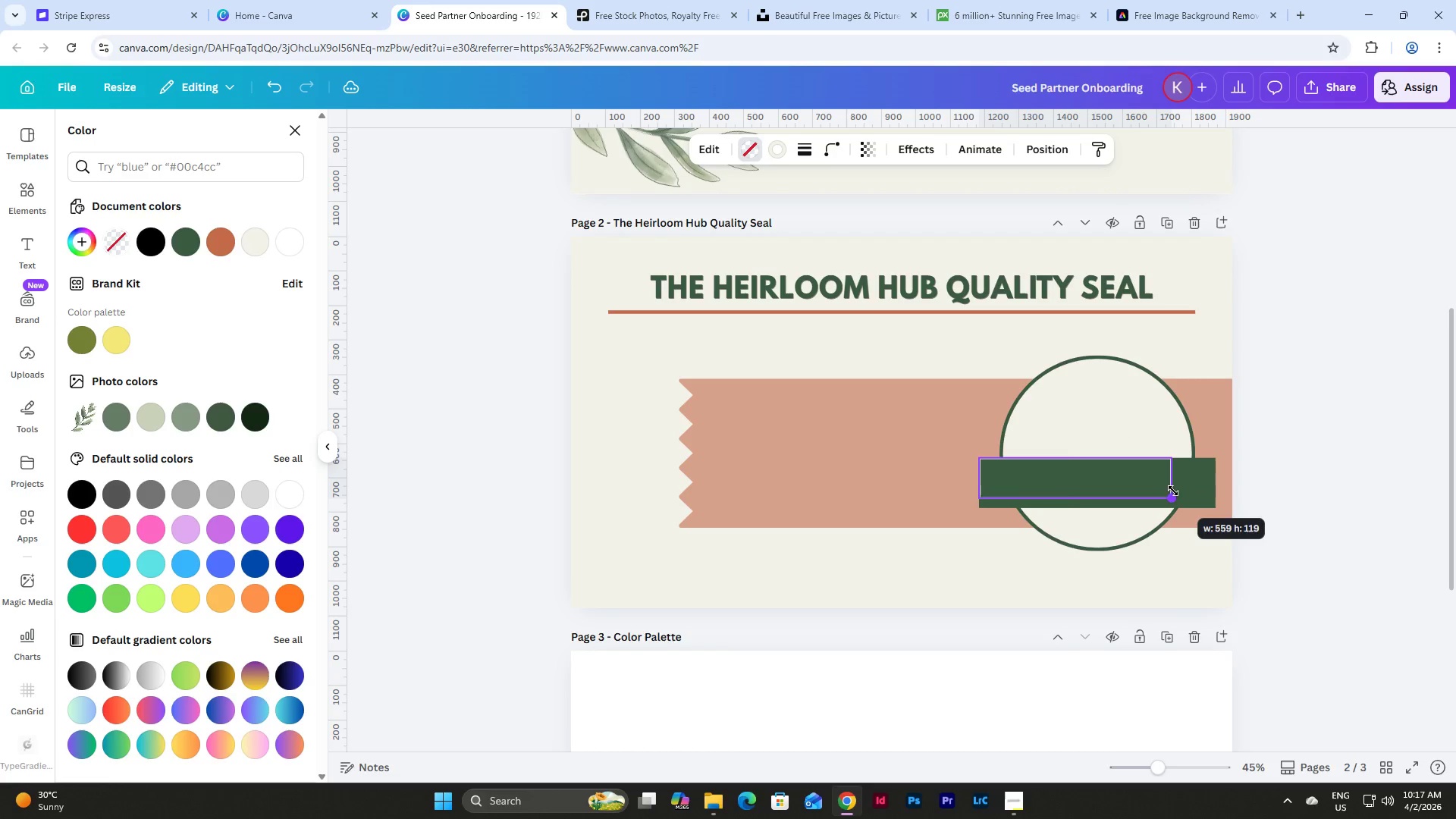 
hold_key(key=ShiftLeft, duration=0.72)
 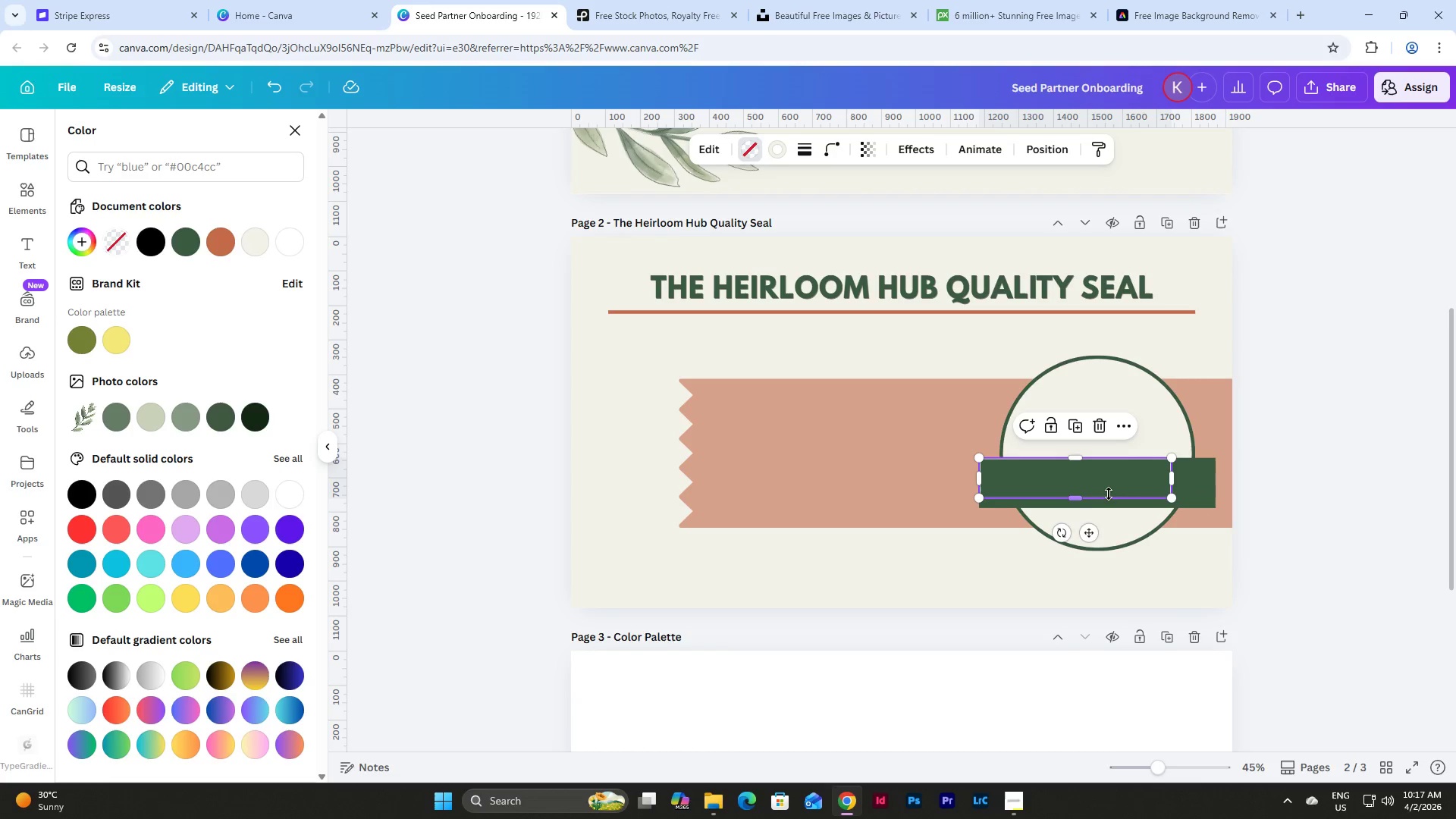 
left_click_drag(start_coordinate=[1109, 479], to_coordinate=[1131, 485])
 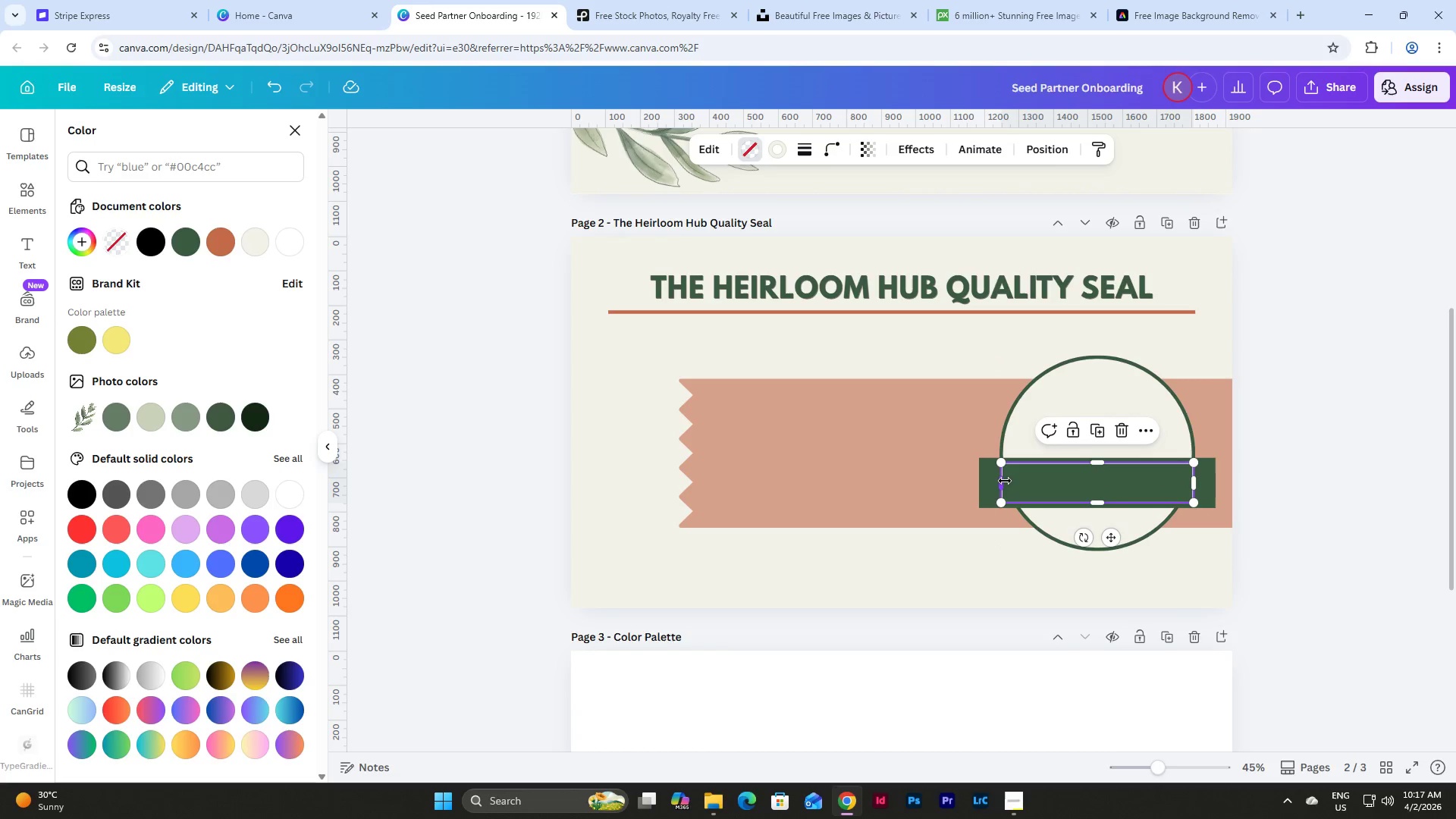 
left_click_drag(start_coordinate=[1004, 481], to_coordinate=[992, 481])
 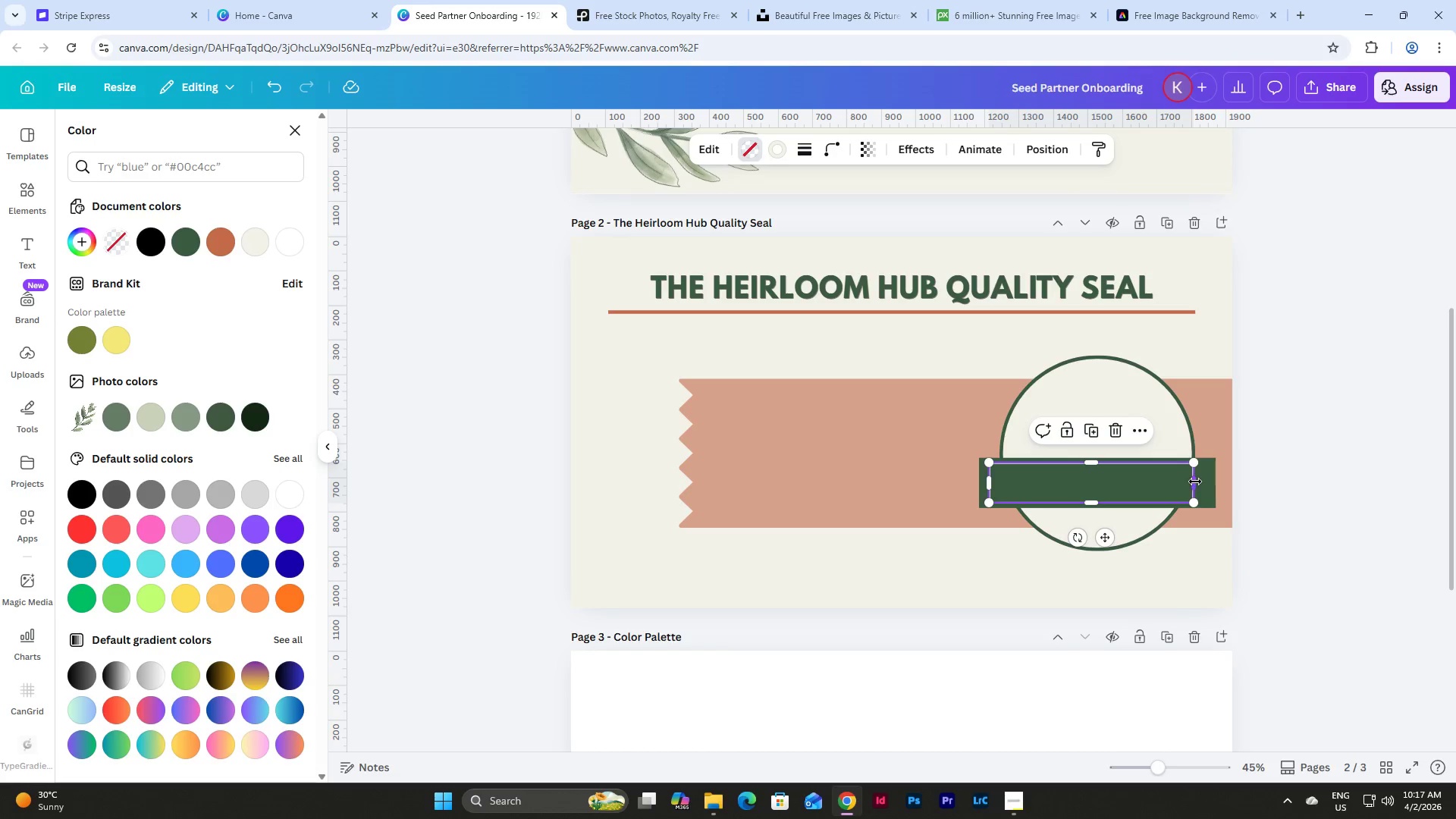 
left_click_drag(start_coordinate=[1195, 482], to_coordinate=[1205, 482])
 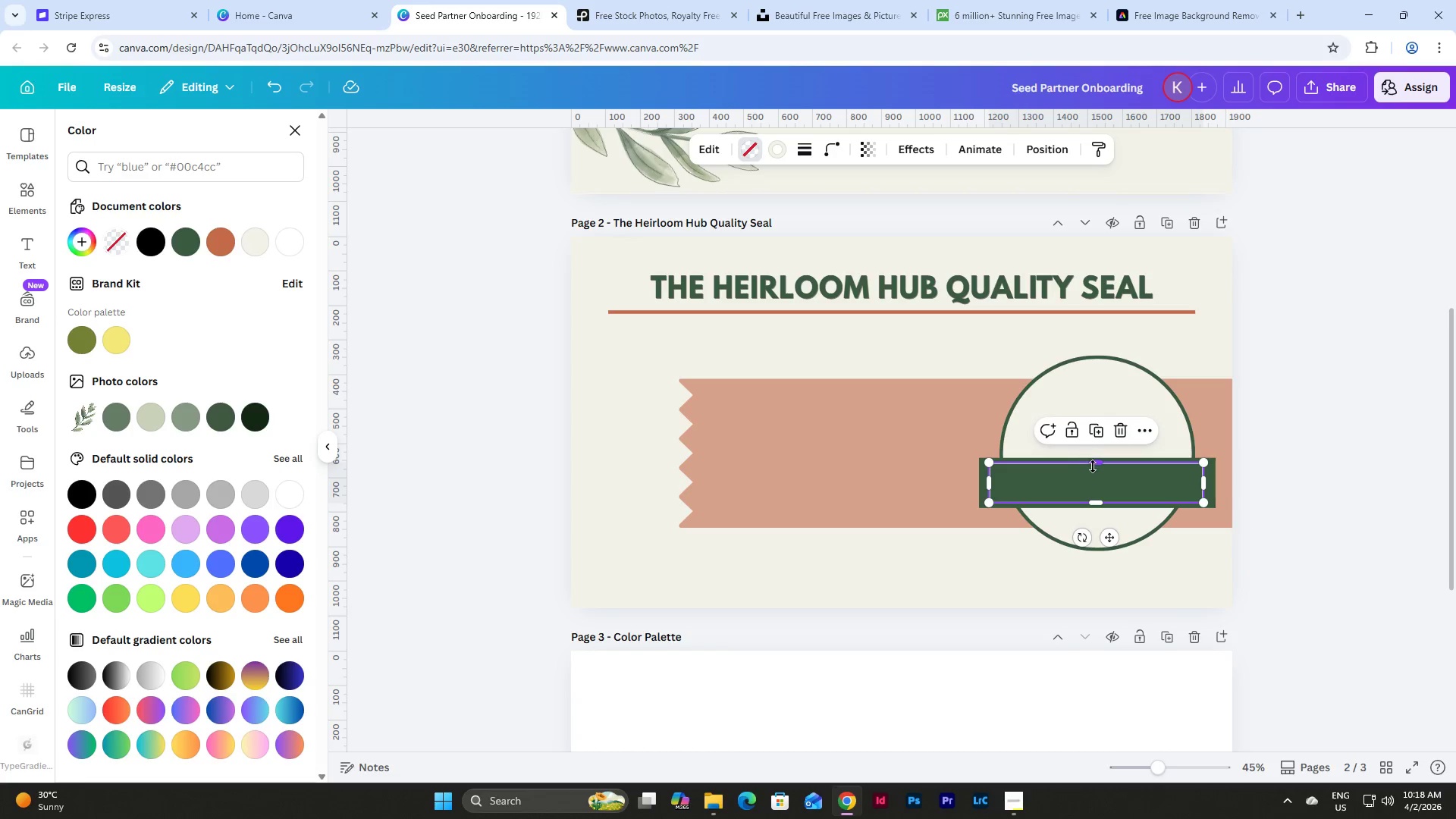 
left_click_drag(start_coordinate=[1094, 466], to_coordinate=[1097, 471])
 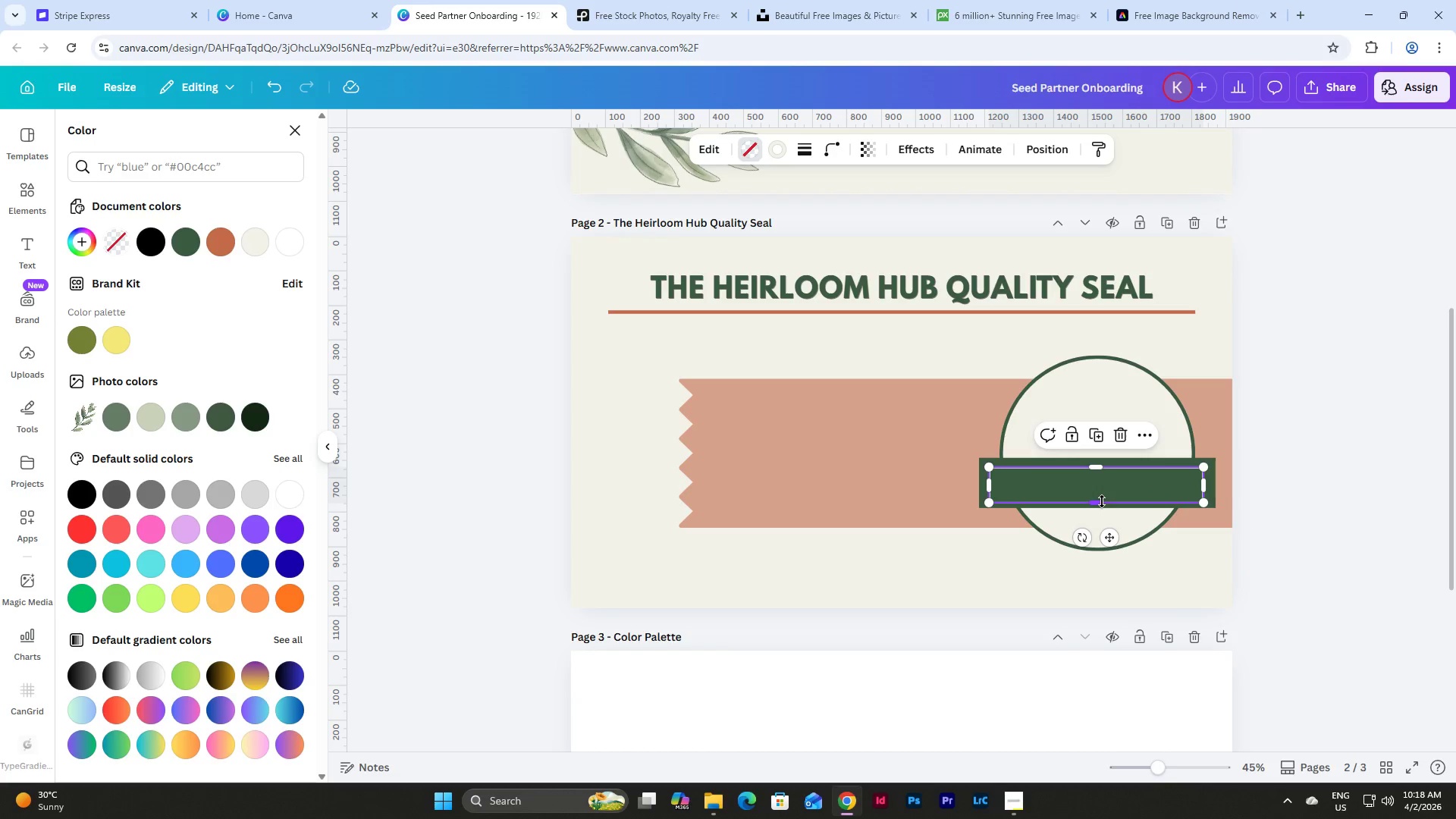 
left_click_drag(start_coordinate=[1102, 501], to_coordinate=[1102, 497])
 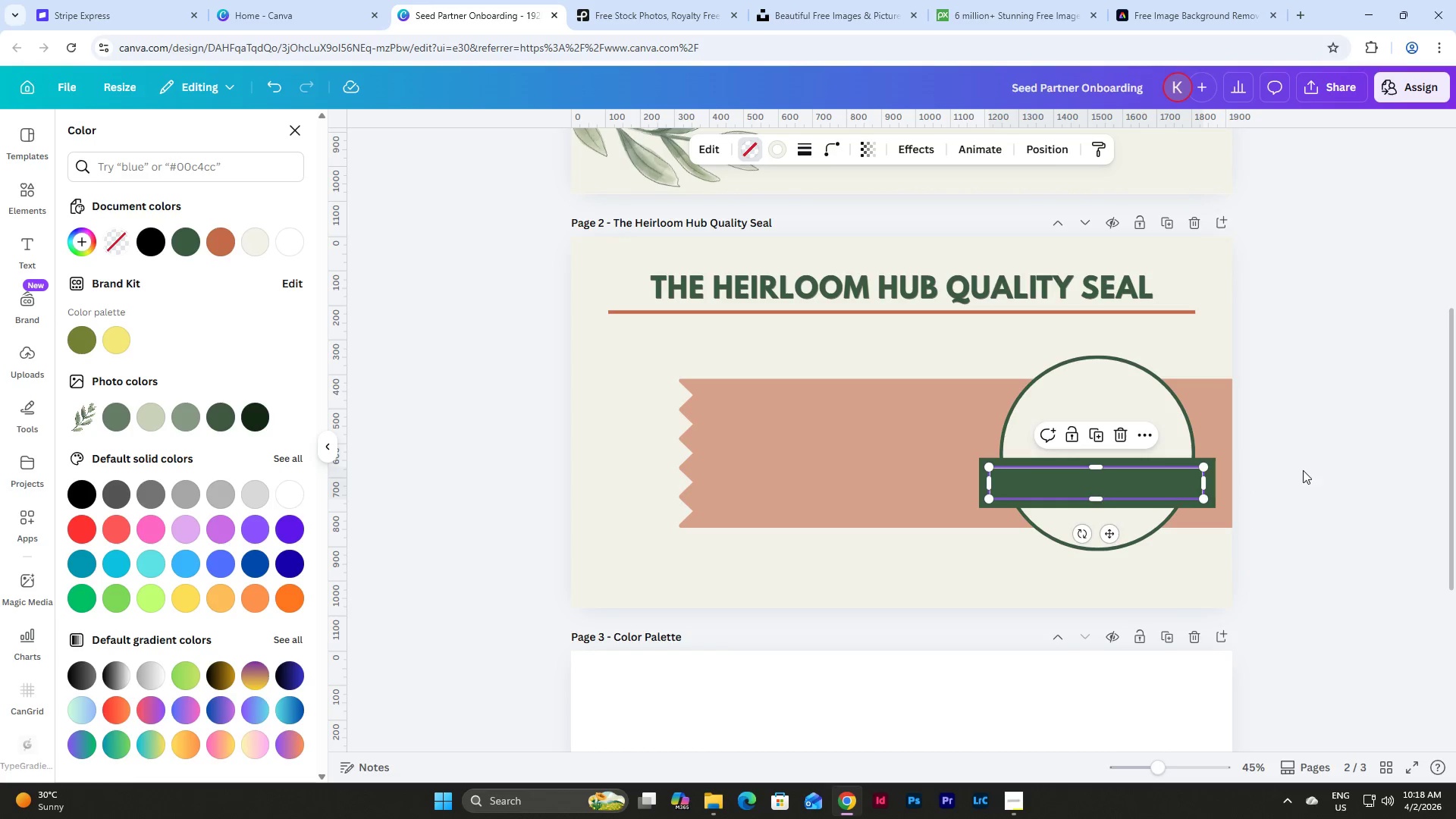 
left_click([1310, 467])
 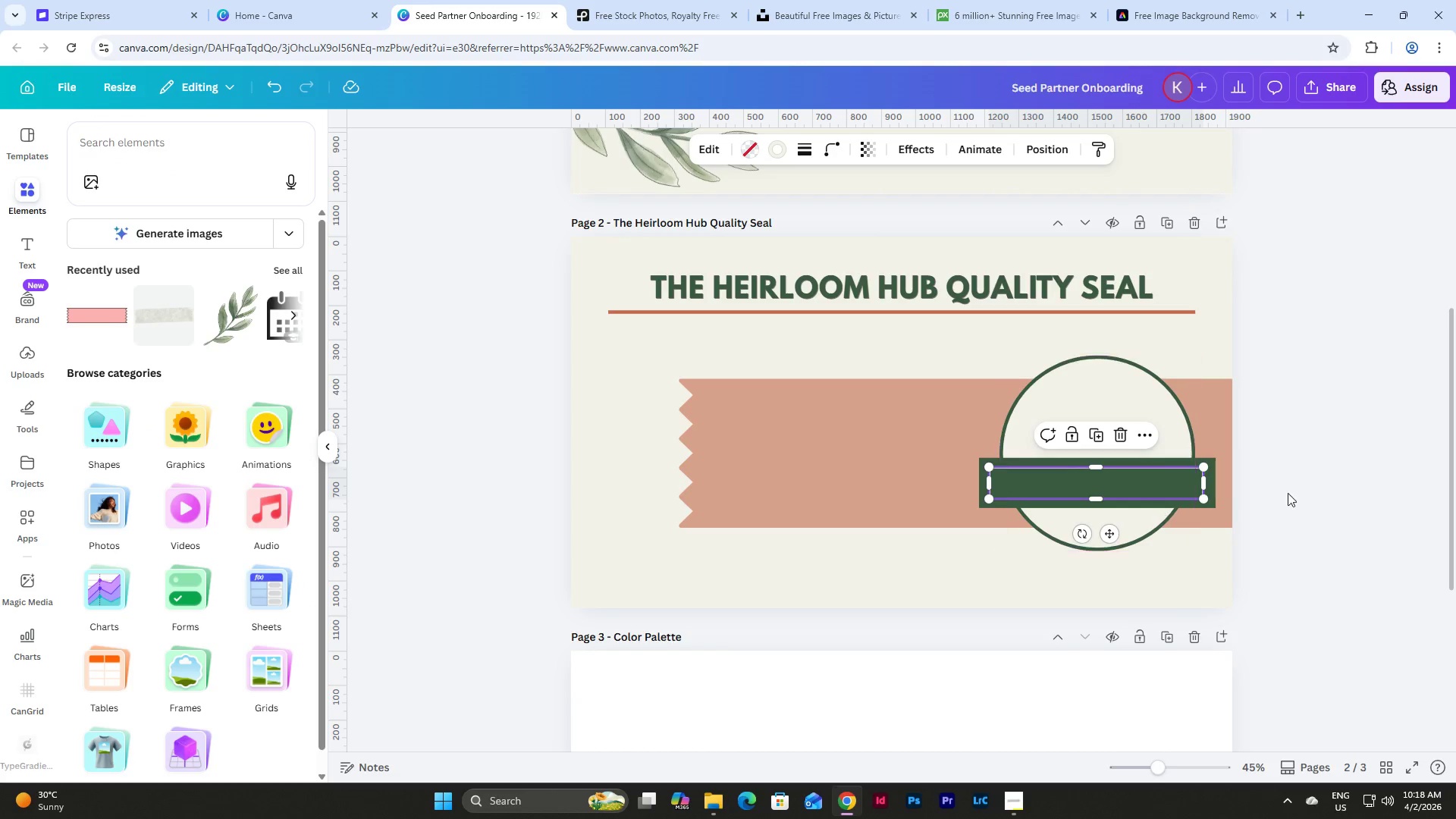 
left_click([1304, 486])
 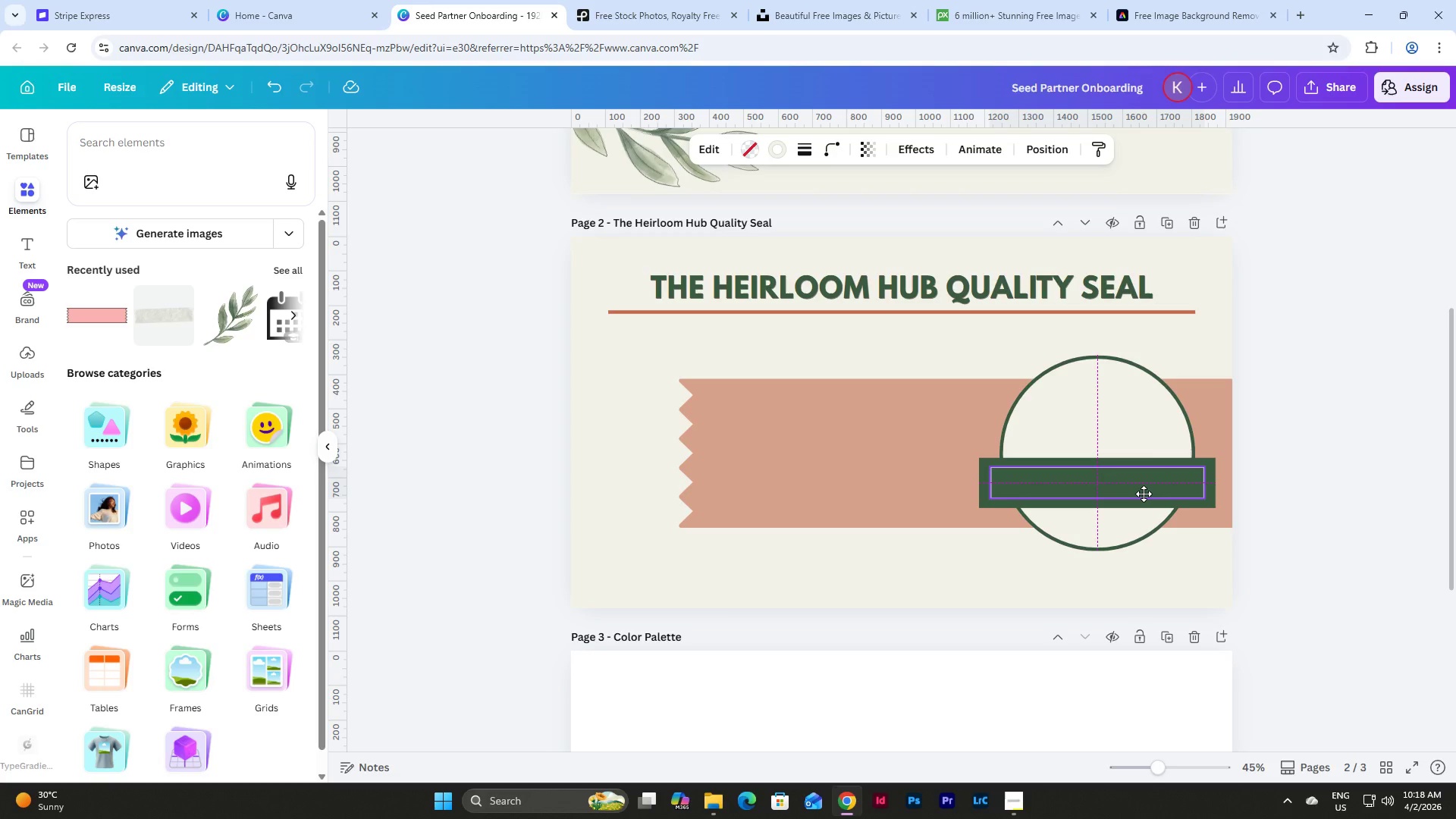 
left_click([1342, 530])
 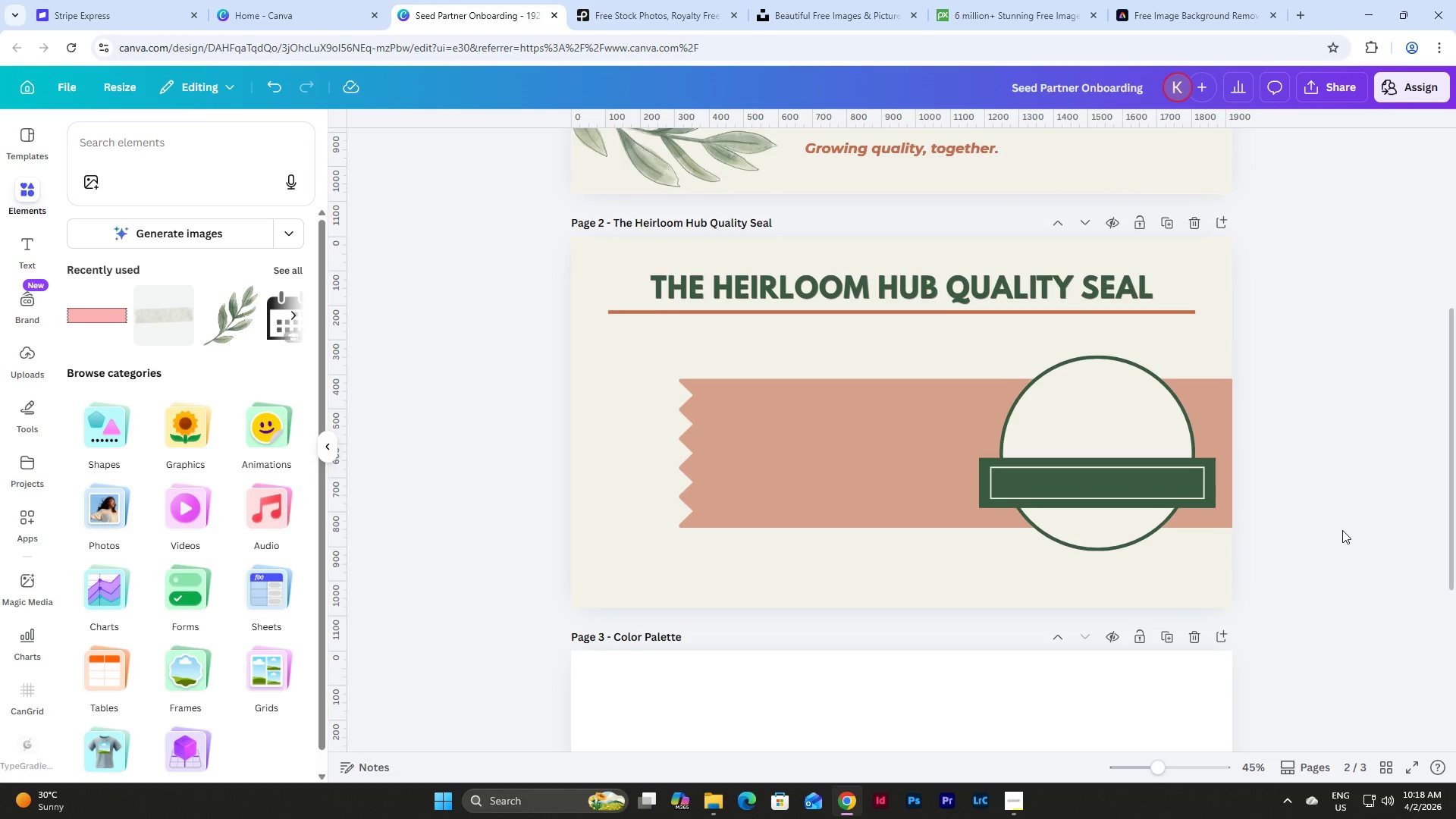 
scroll: coordinate [1342, 530], scroll_direction: up, amount: 1.0
 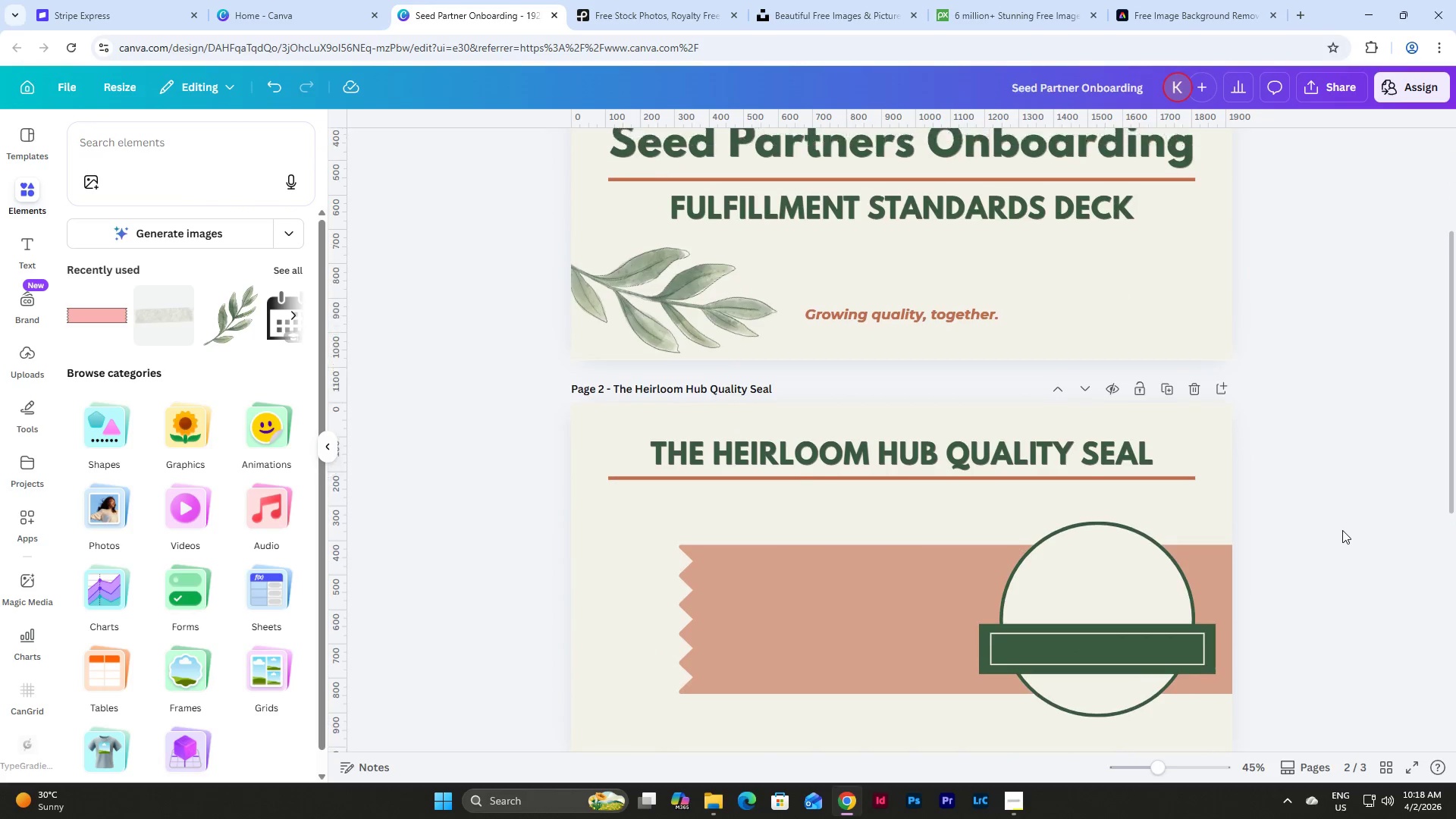 
left_click([806, 181])
 